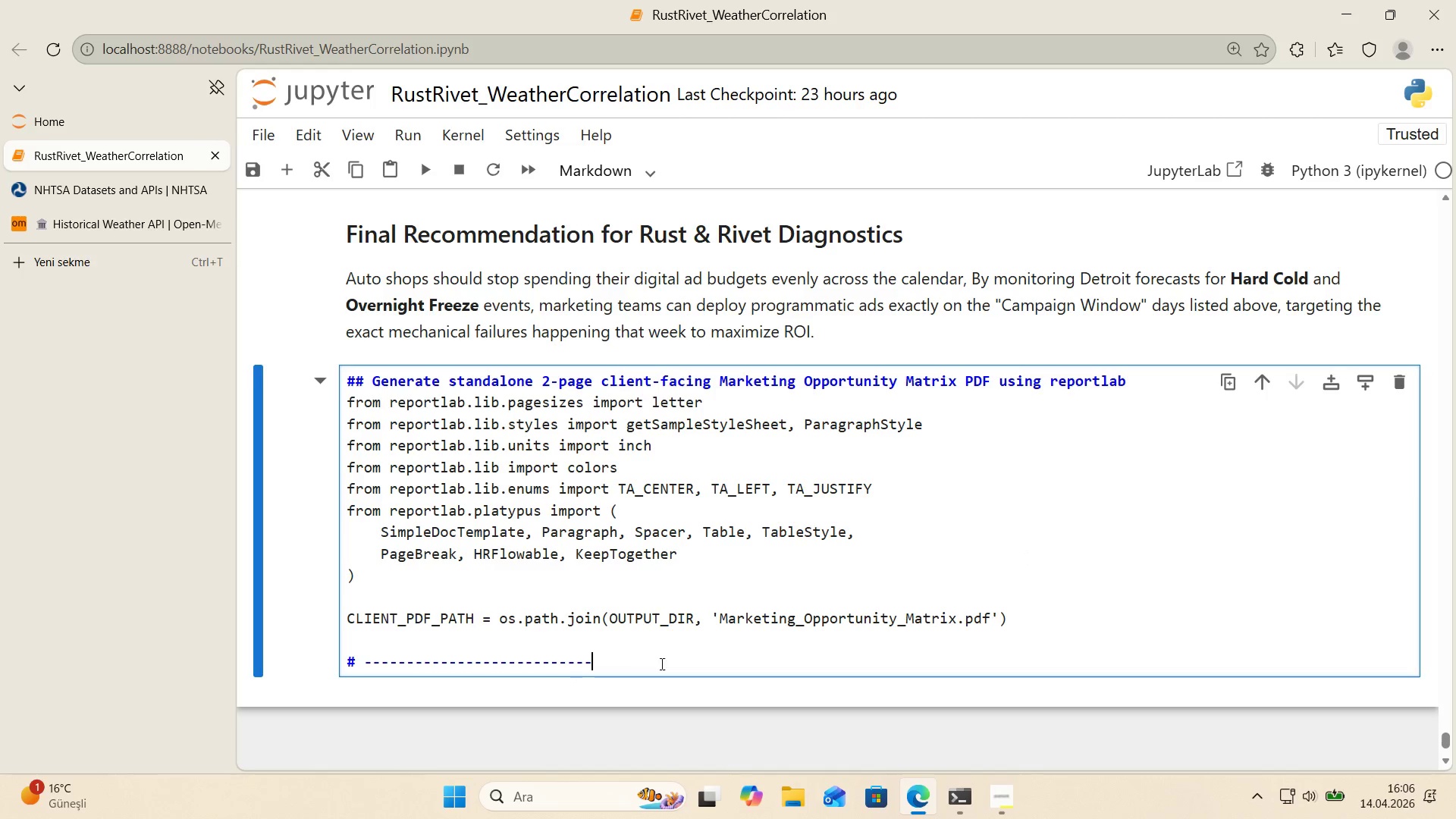 
key(Control+V)
 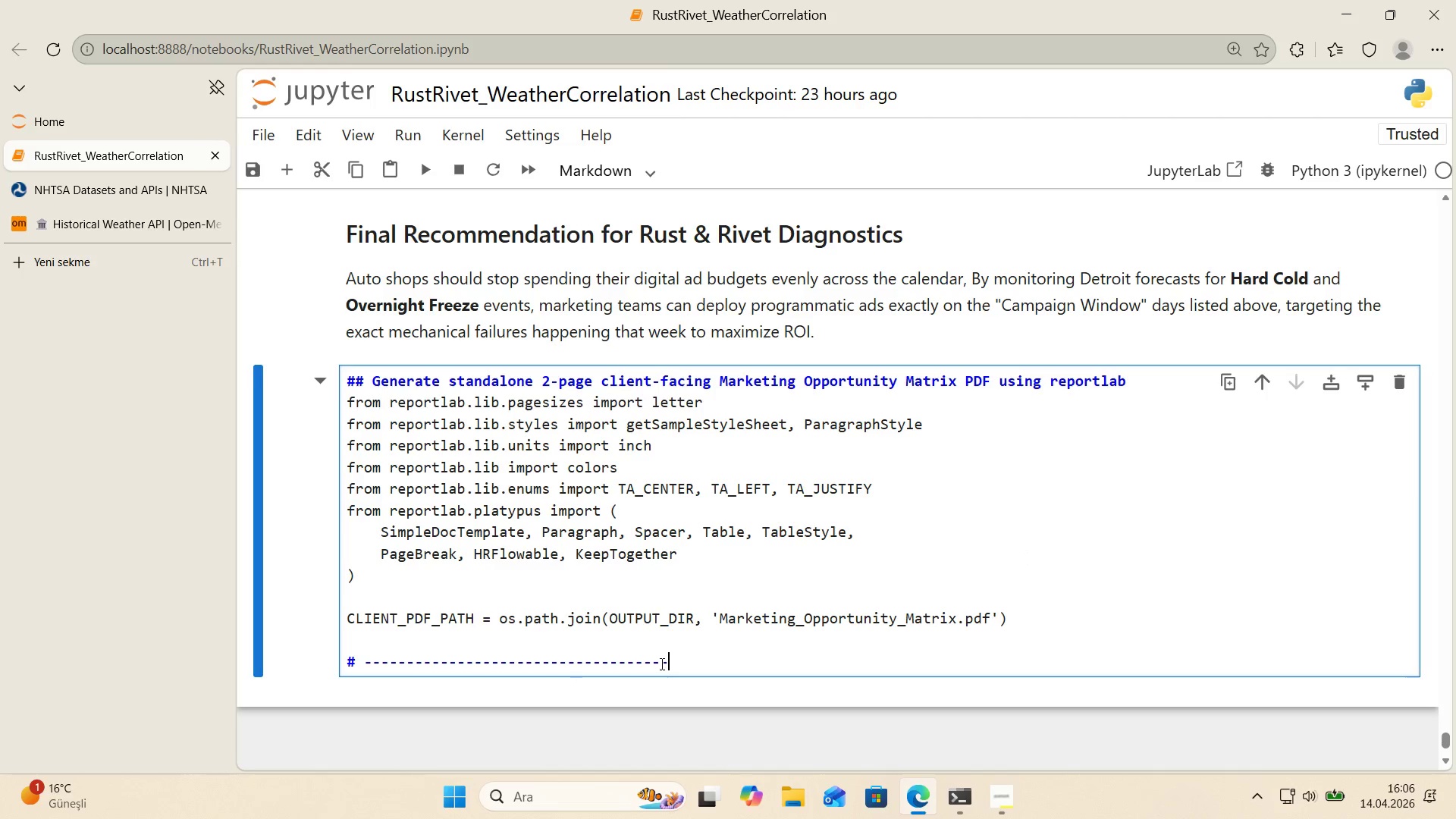 
key(Control+V)
 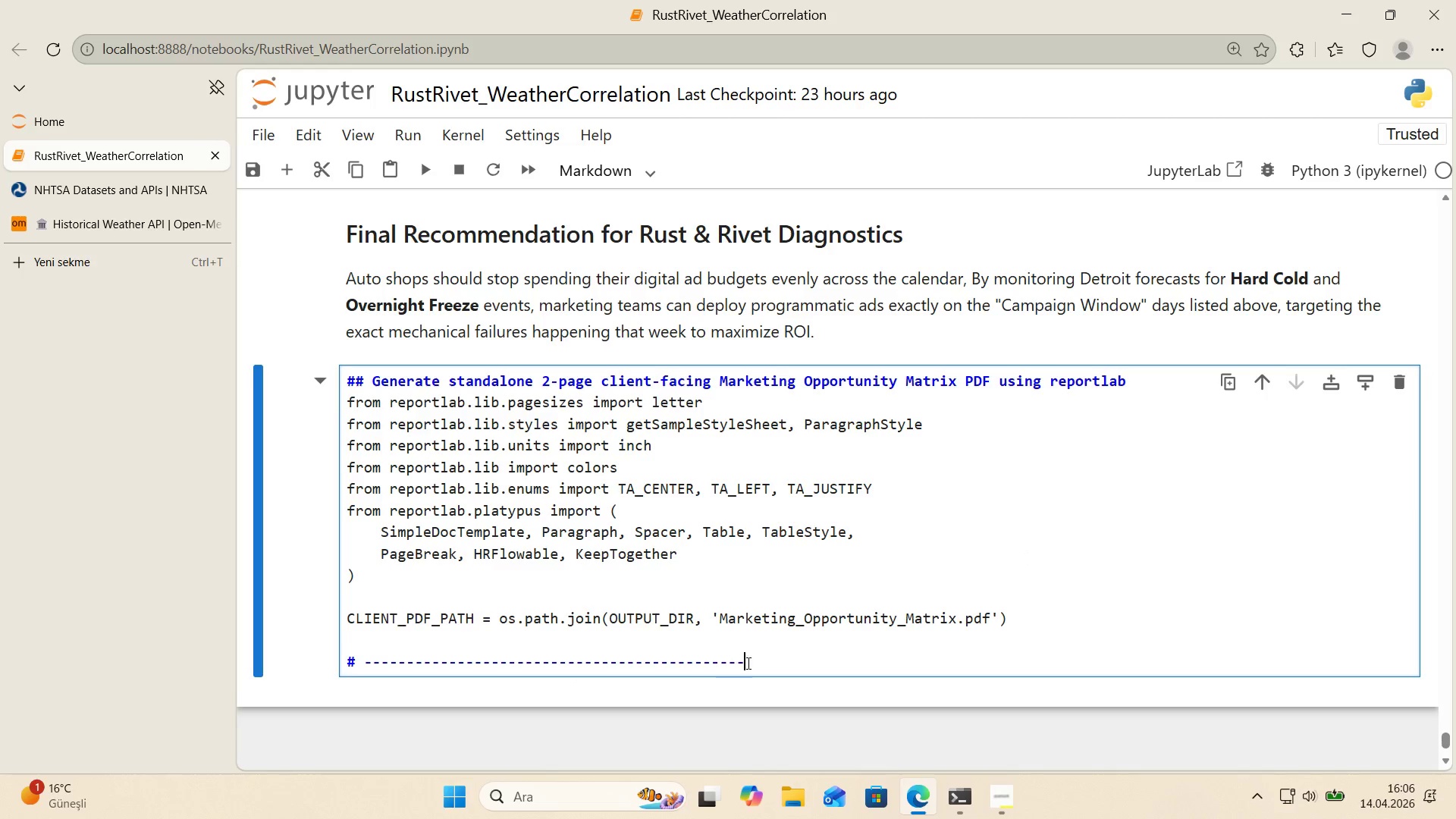 
scroll: coordinate [748, 663], scroll_direction: down, amount: 2.0
 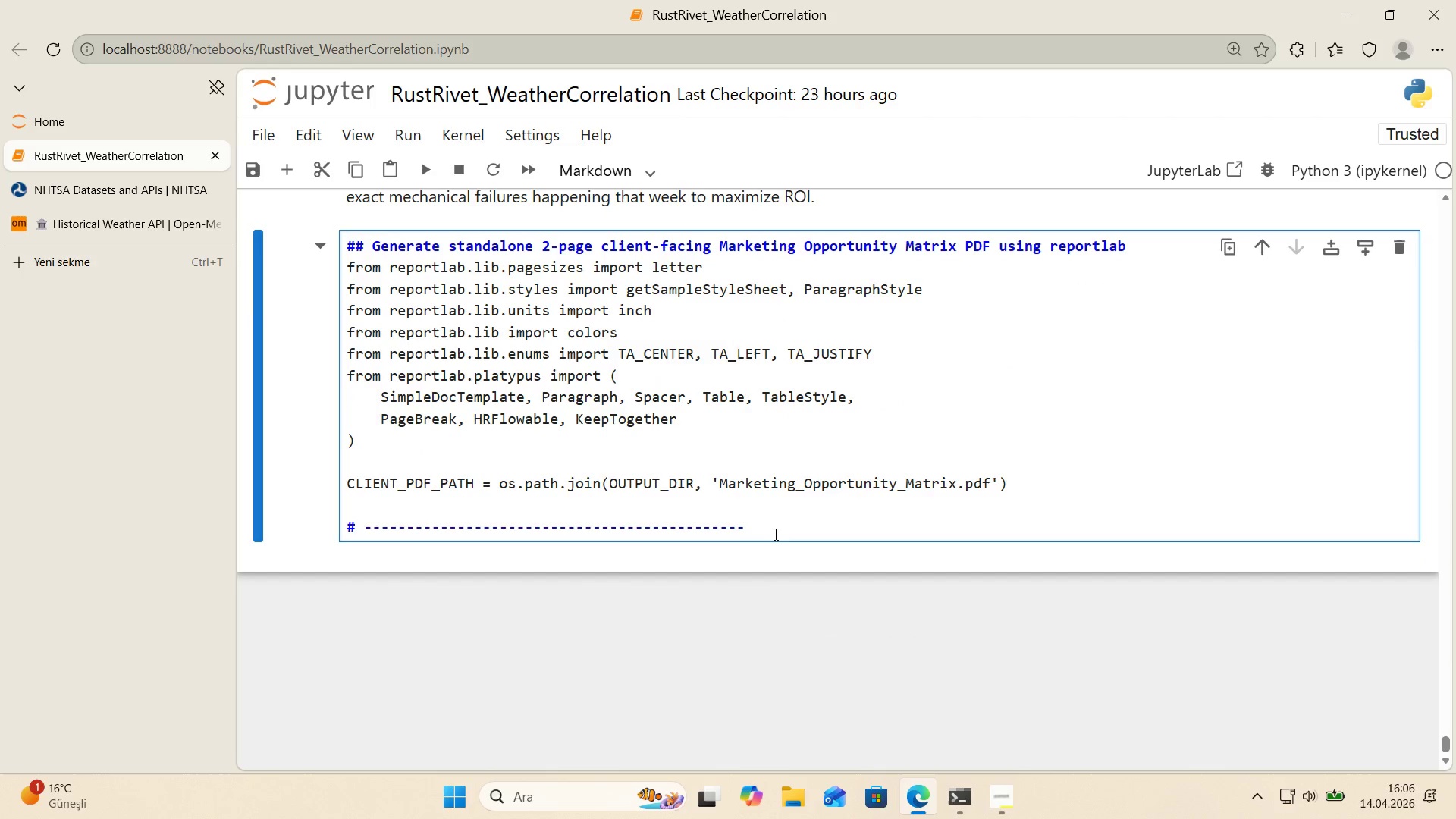 
left_click([776, 530])
 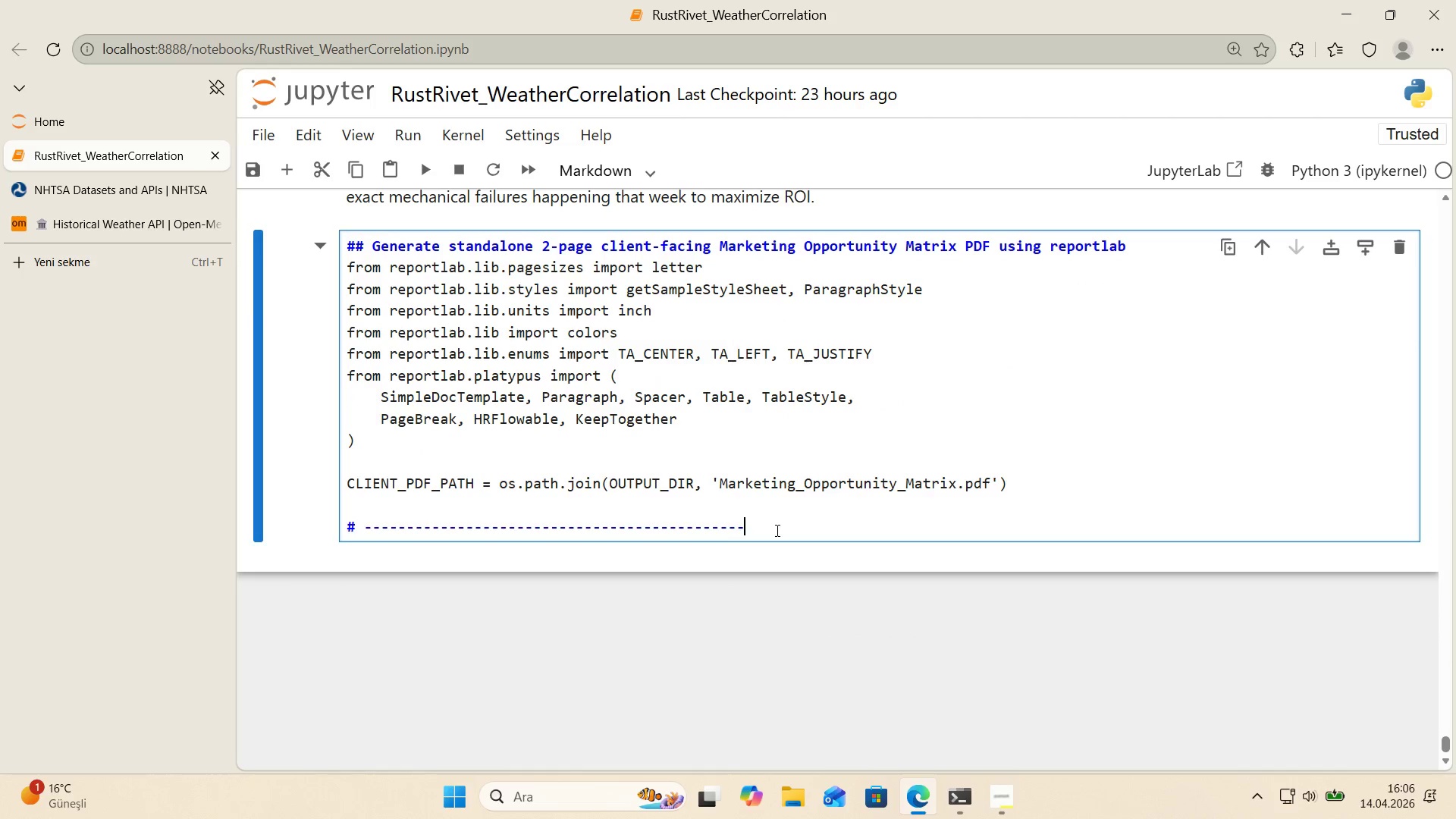 
key(Enter)
 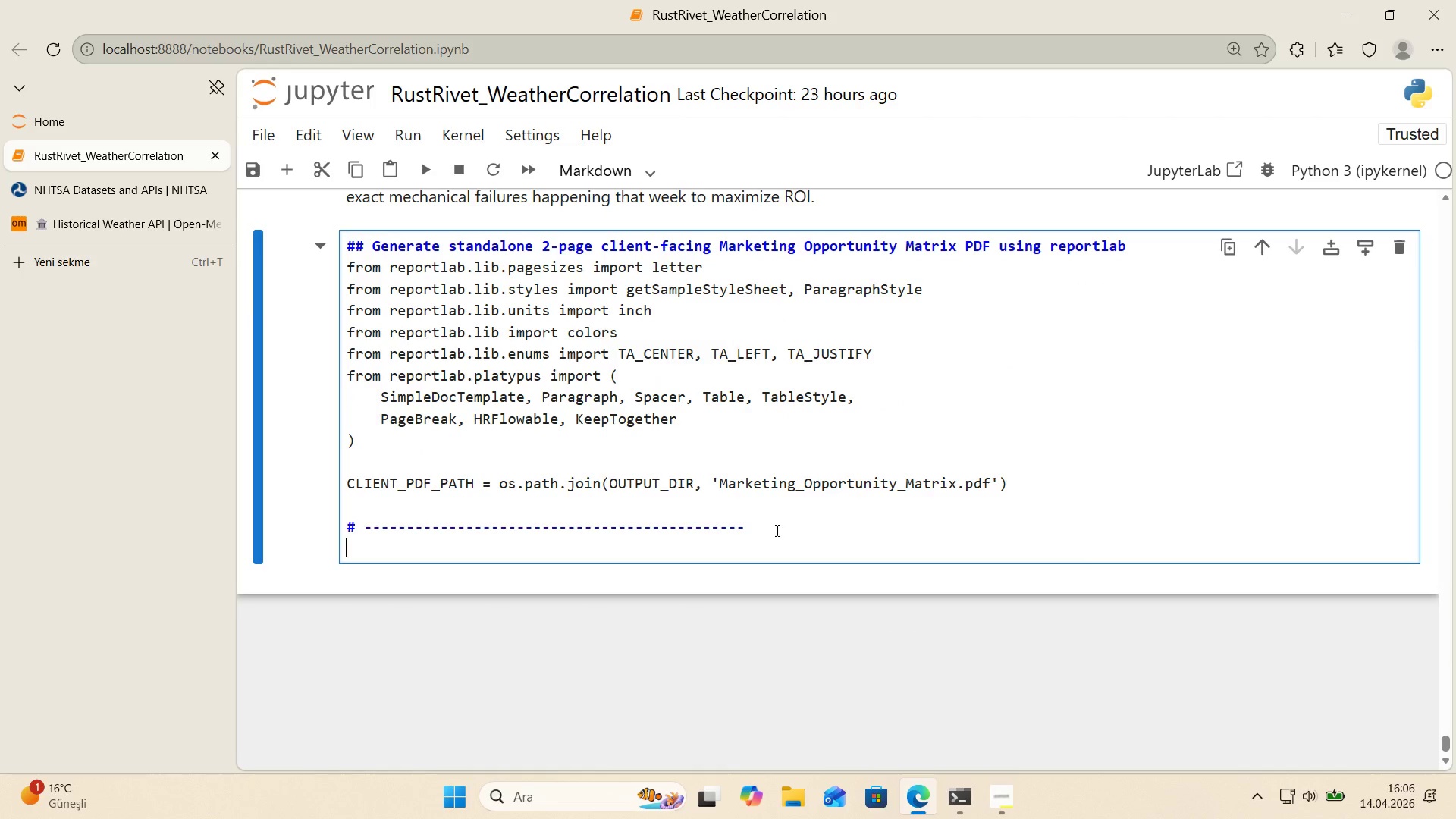 
key(Control+ControlLeft)
 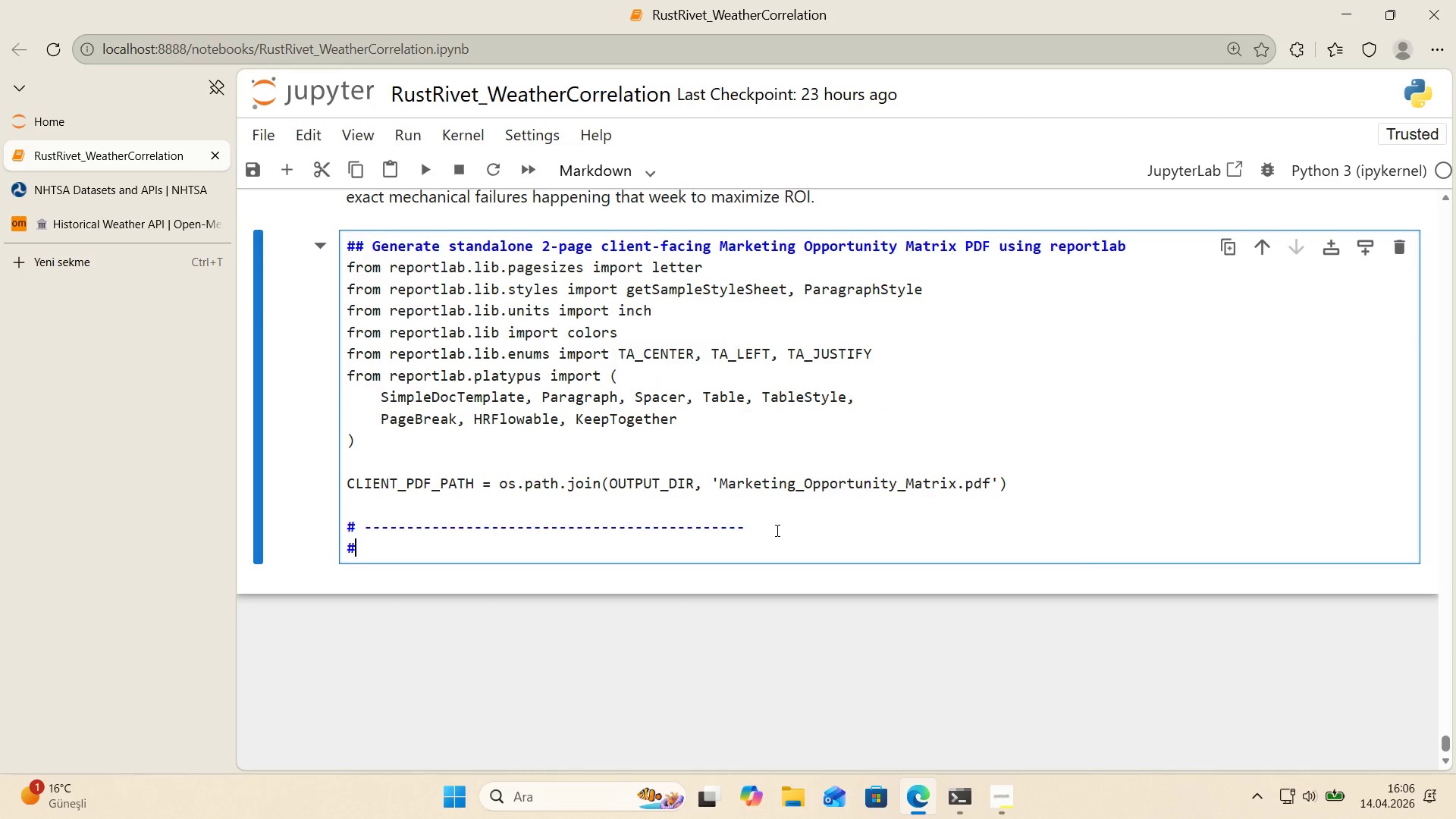 
key(Alt+Control+AltRight)
 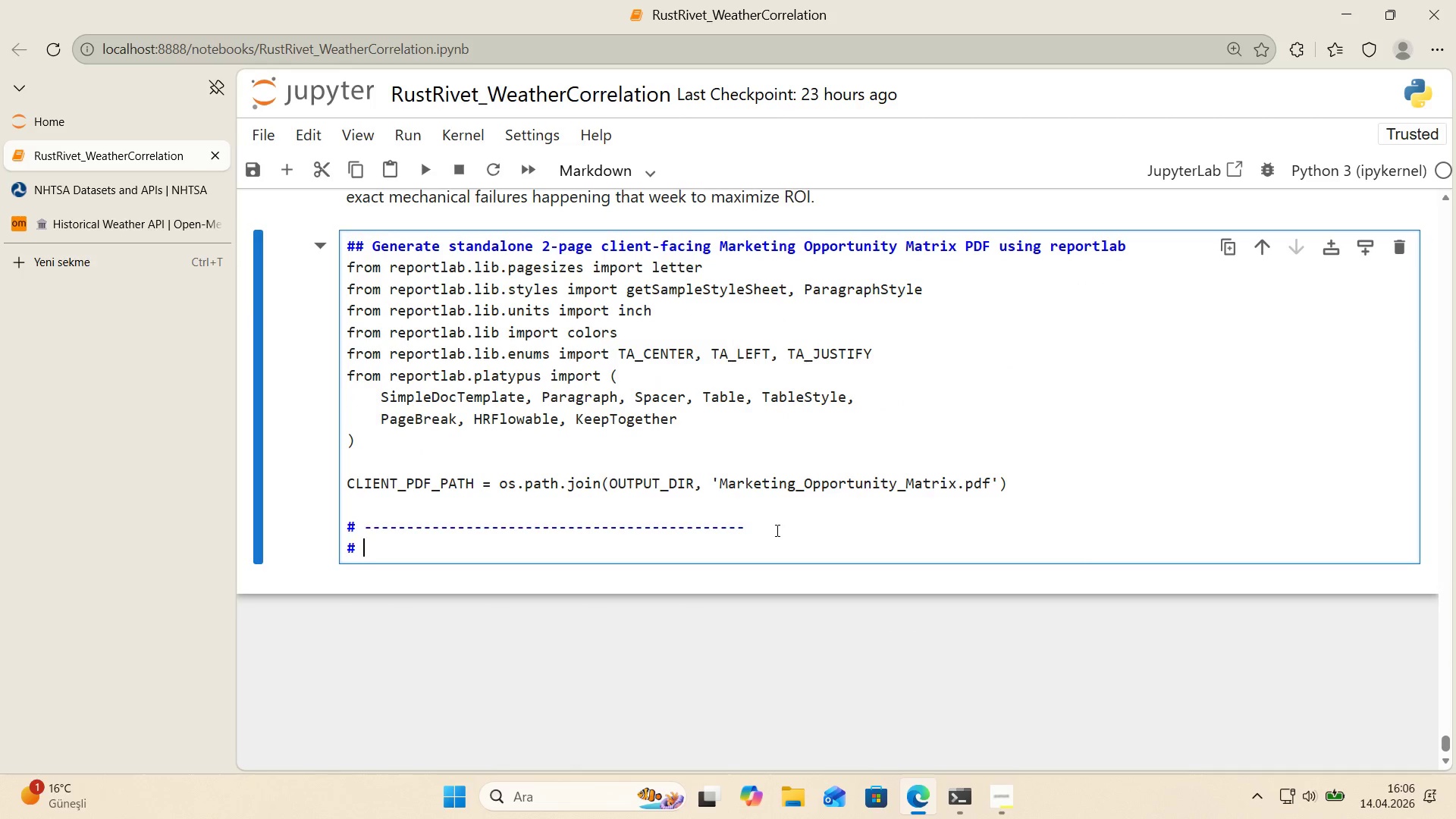 
key(Alt+Control+3)
 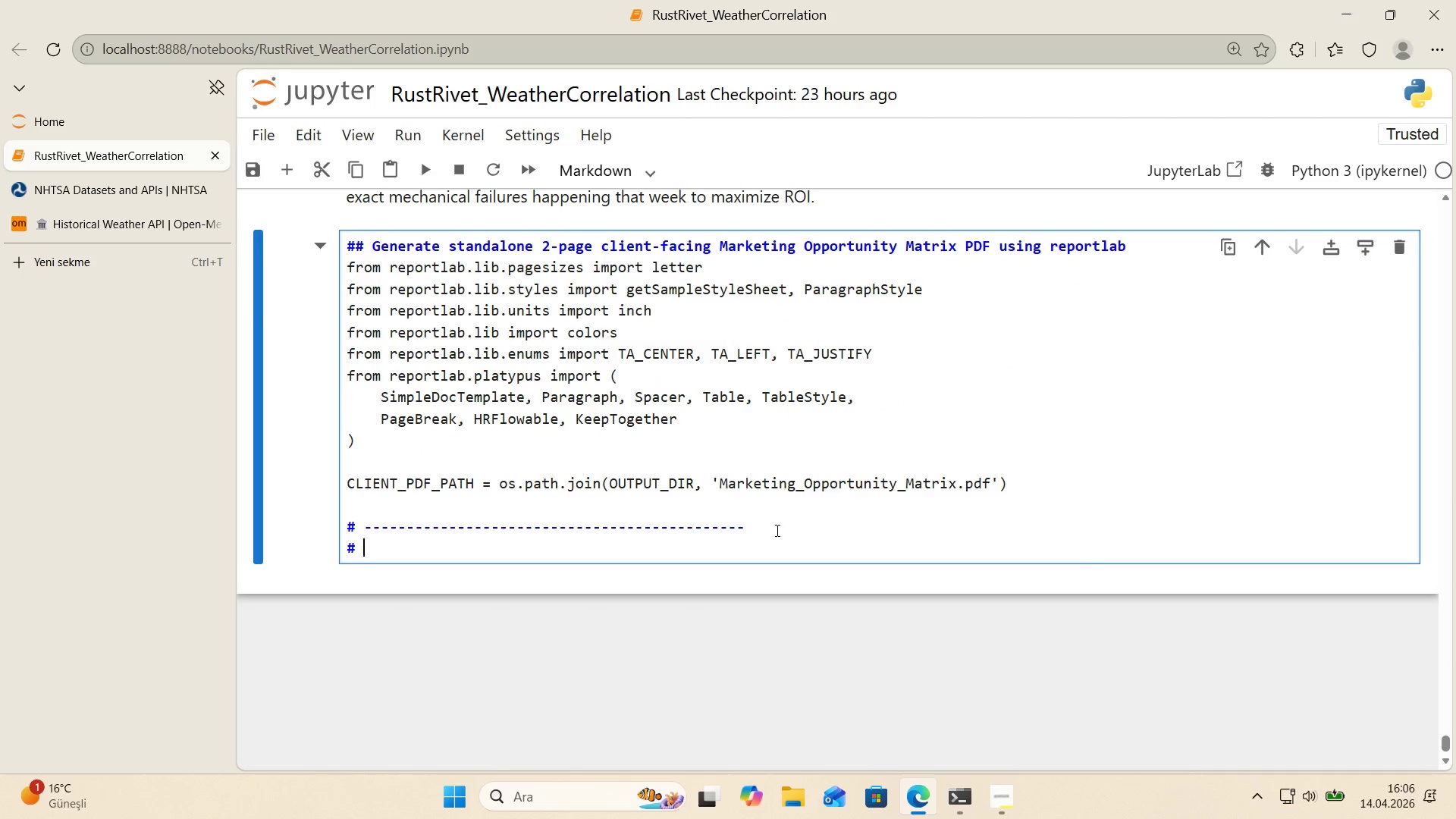 
type( Brand colors *()
 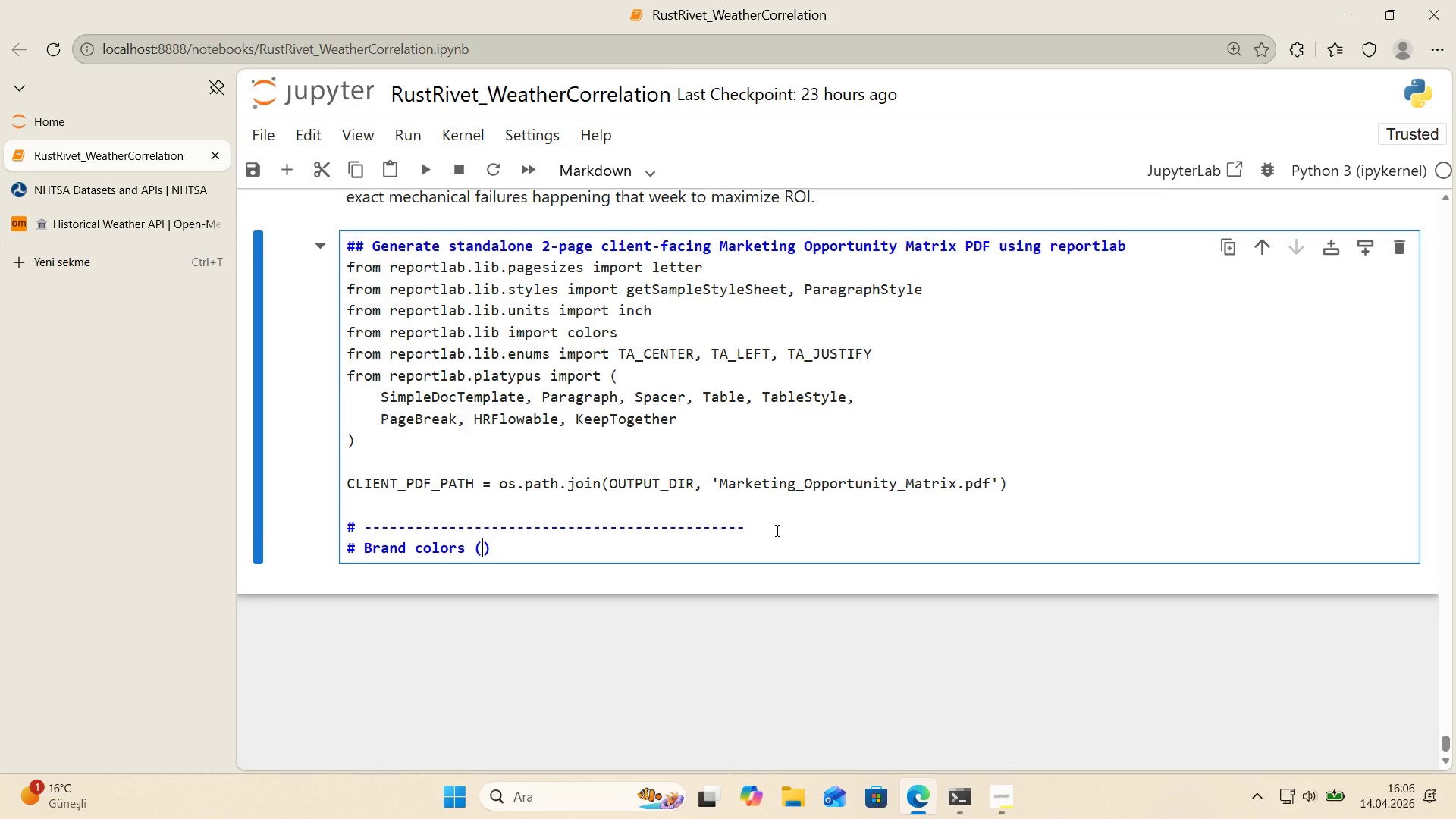 
 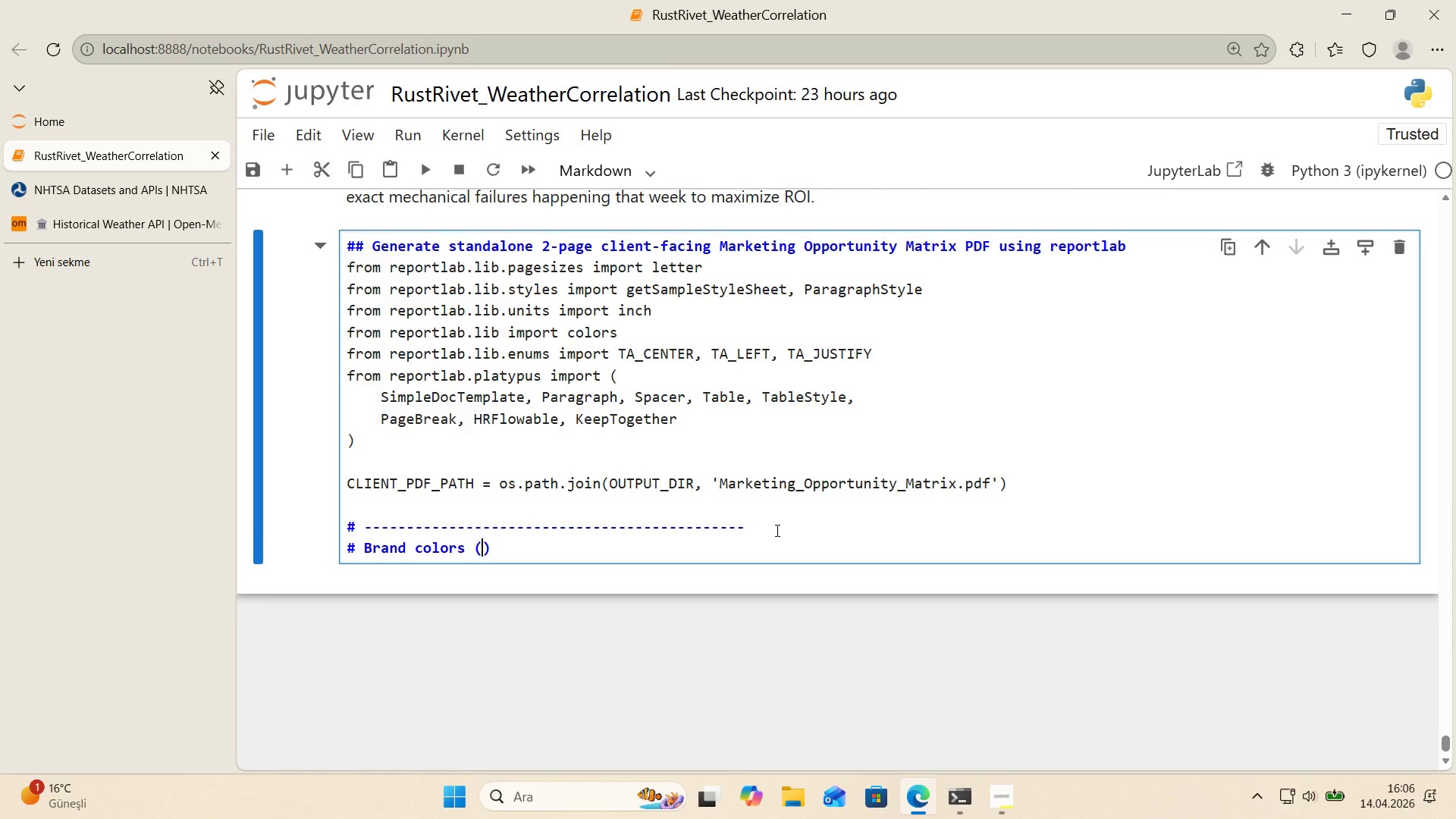 
key(ArrowLeft)
 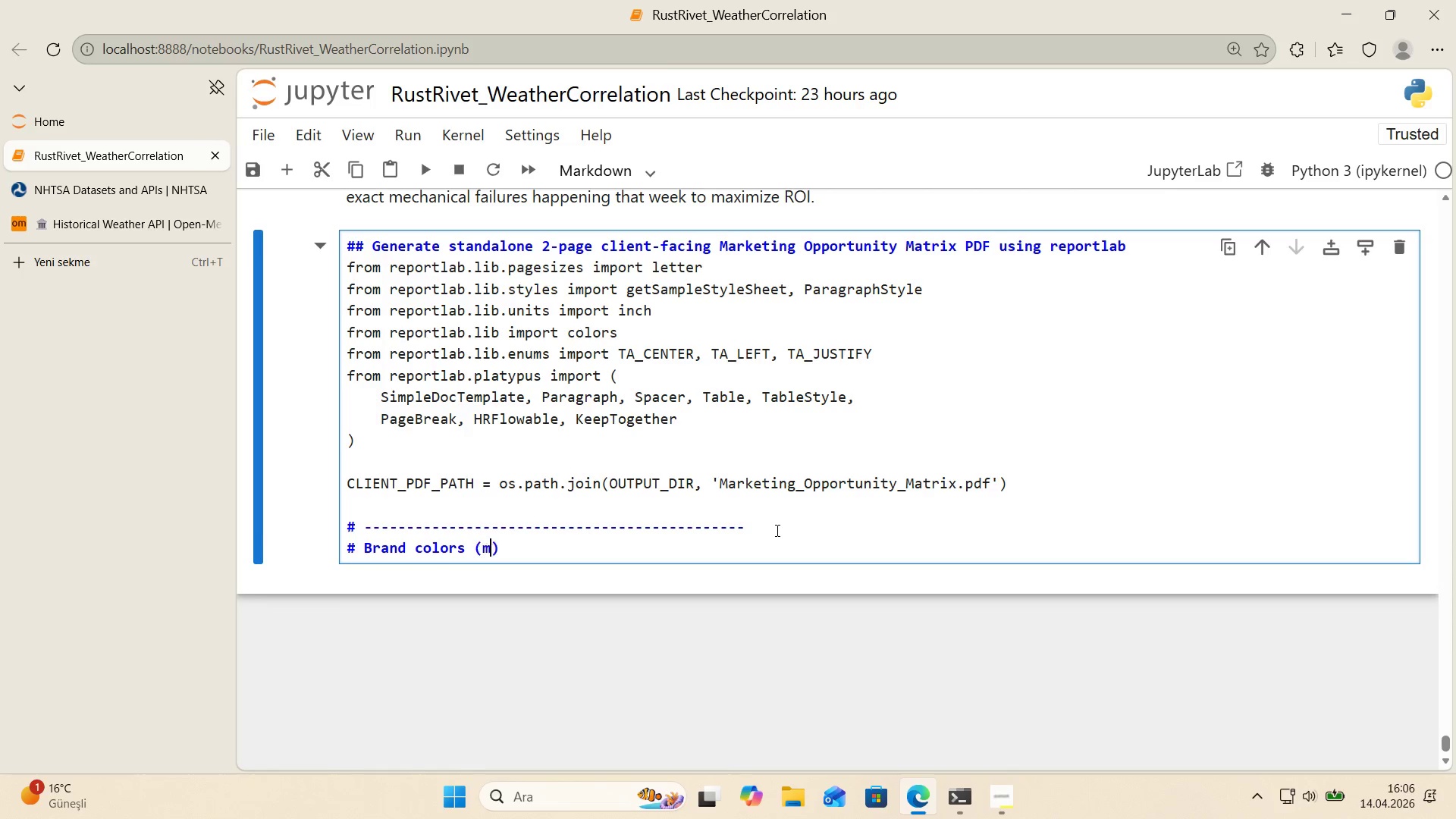 
type(match'ng the ``)
 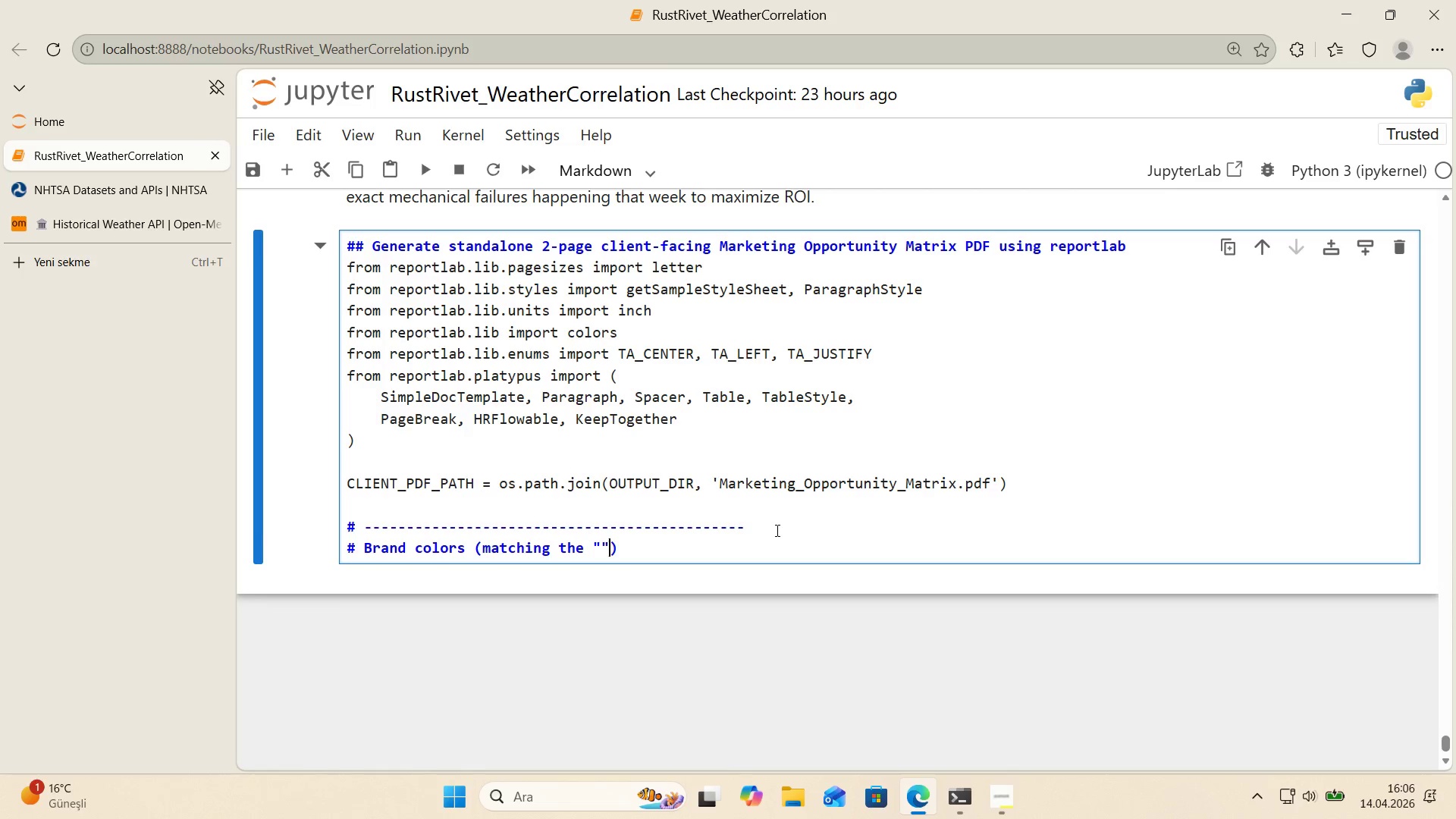 
key(ArrowLeft)
 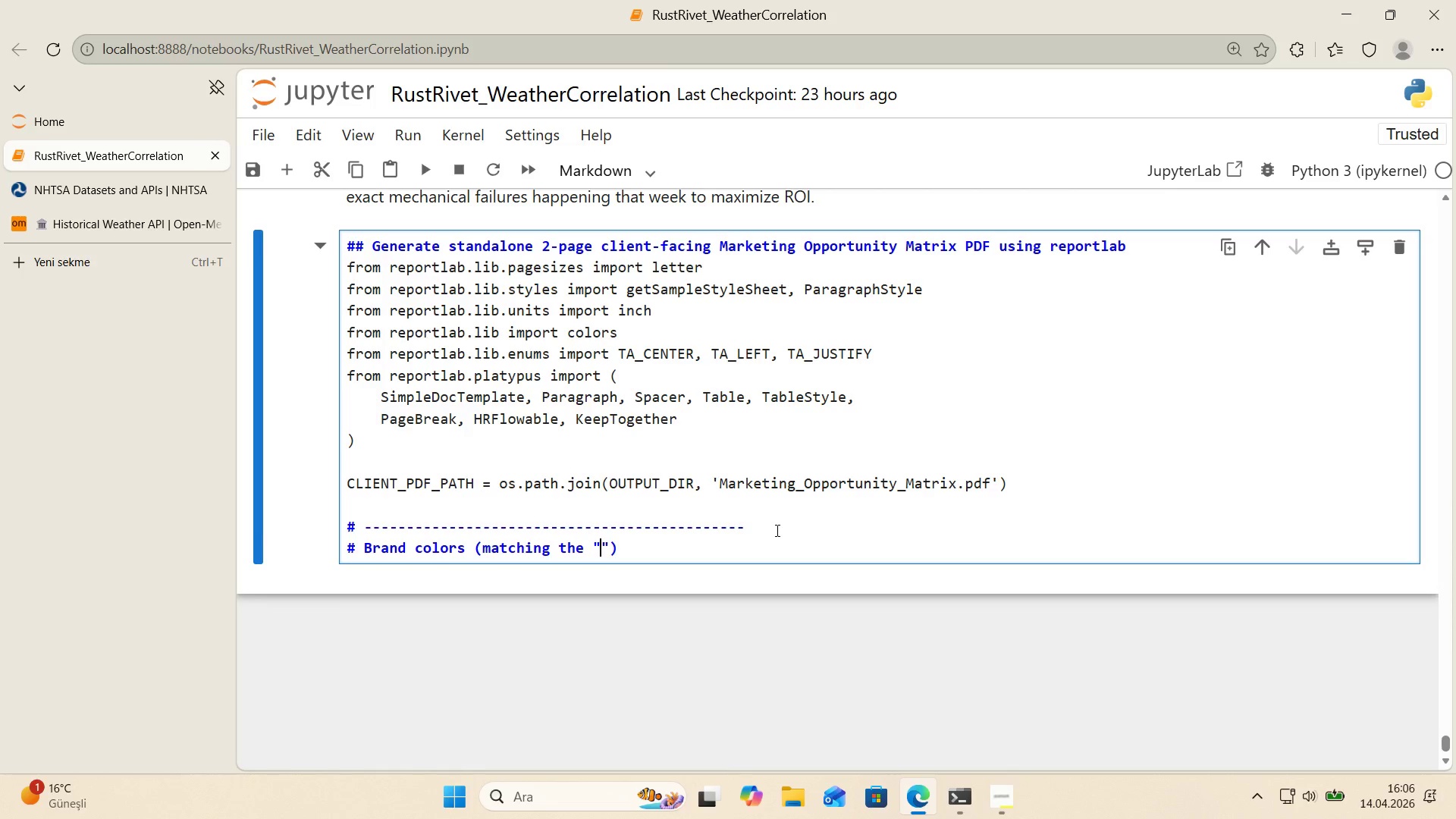 
type(Rust Belt Industr'al)
 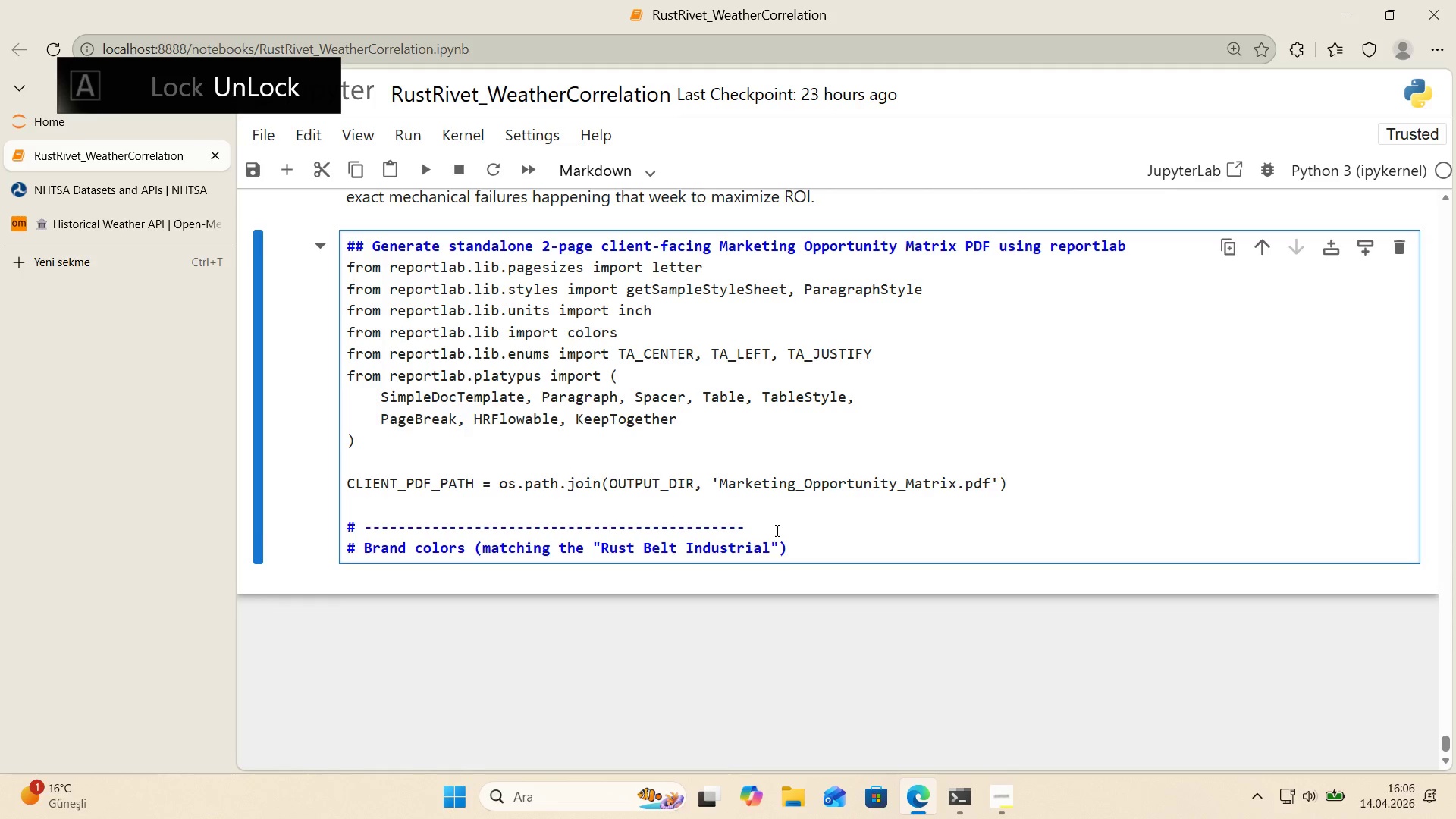 
key(ArrowRight)
 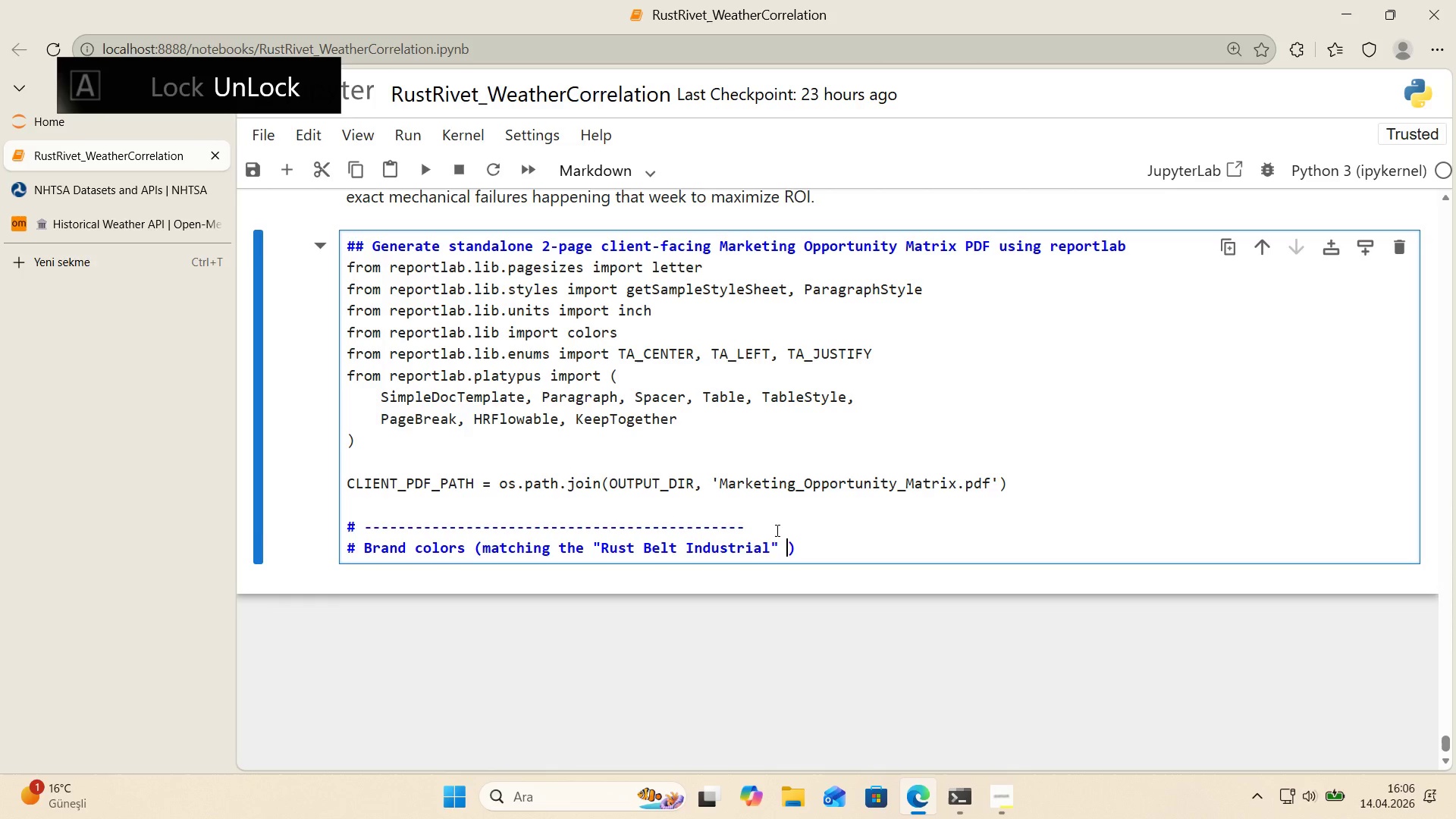 
type( palette from)
 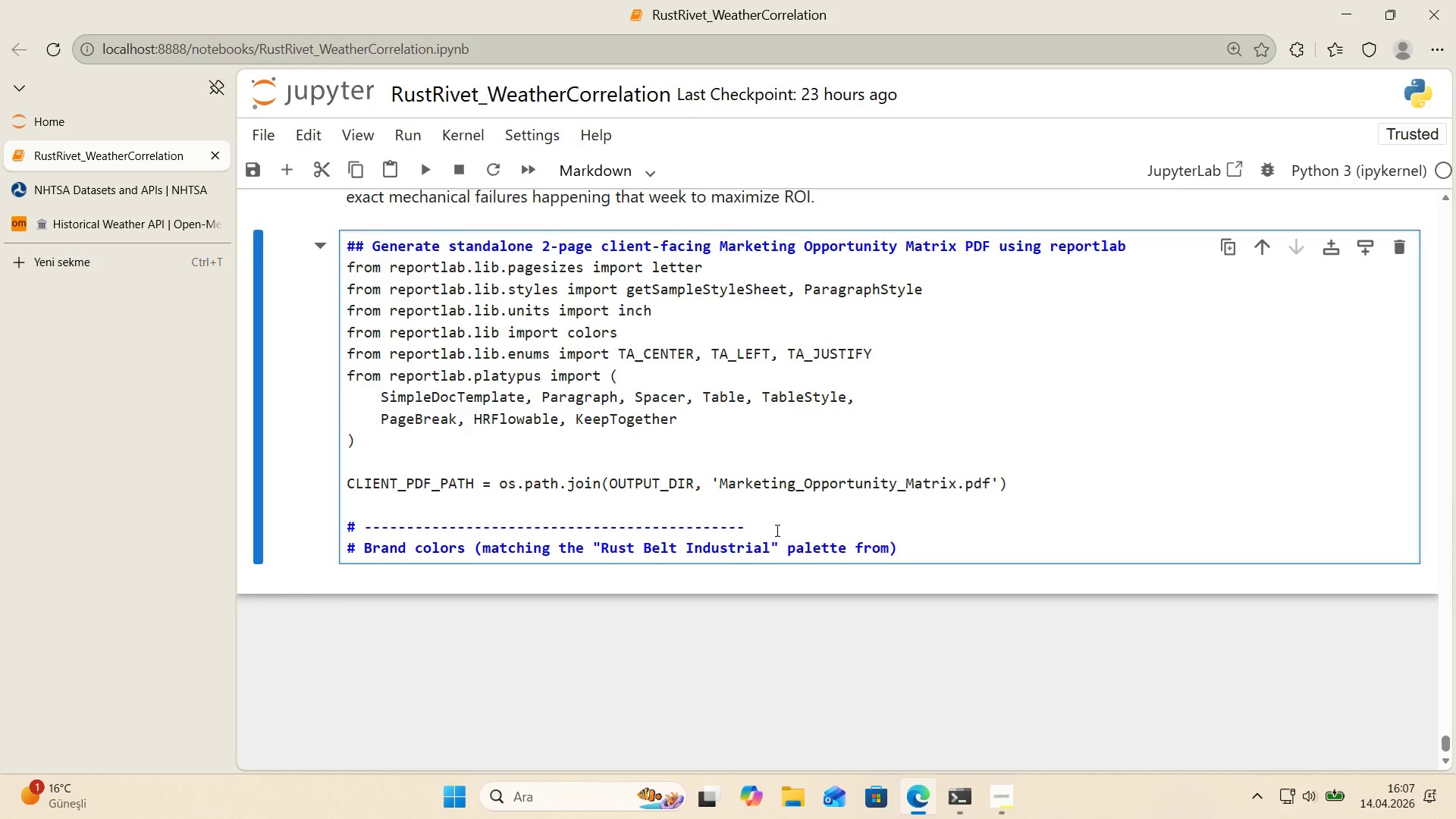 
type( Cell 3)
 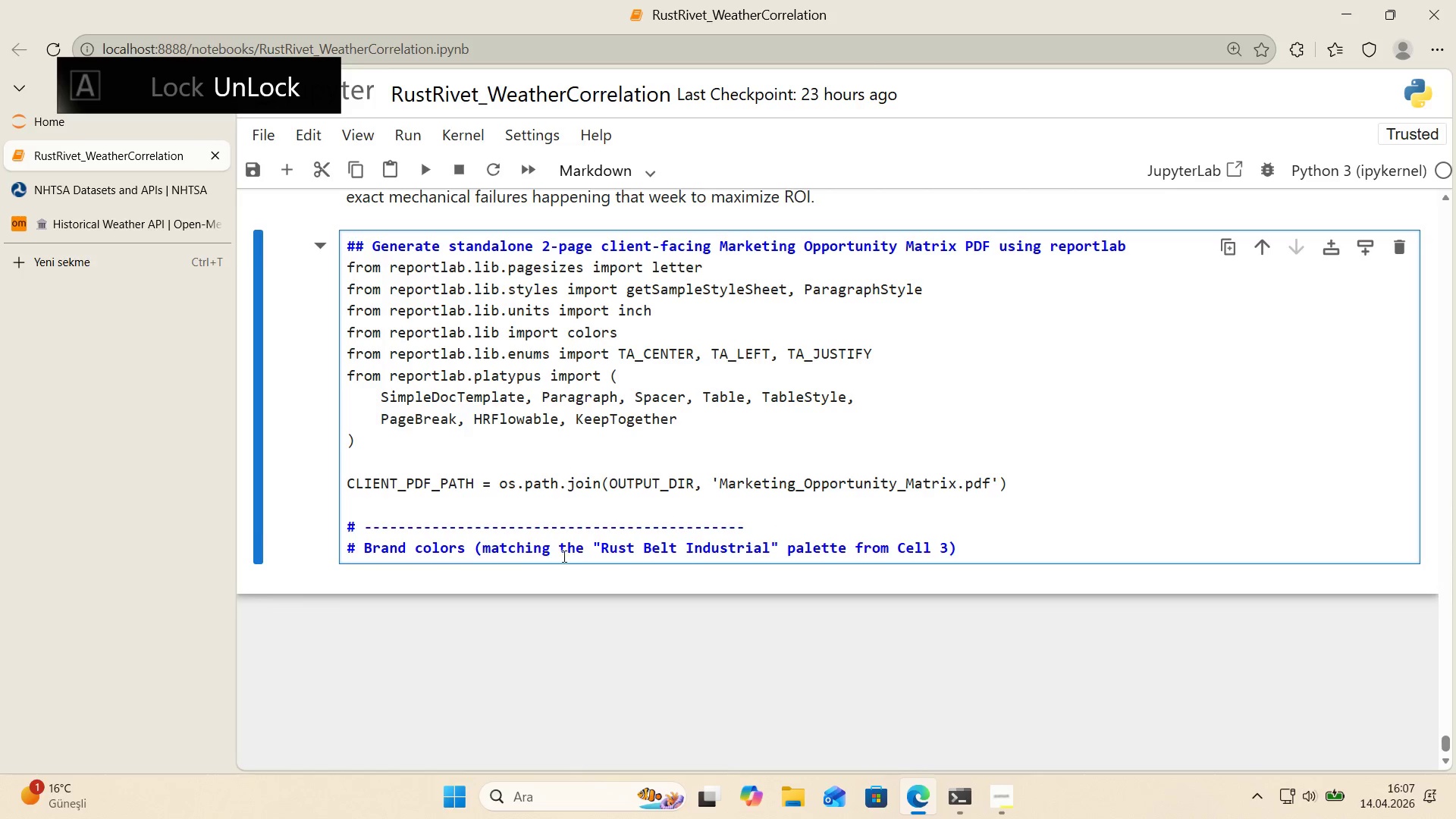 
left_click_drag(start_coordinate=[482, 551], to_coordinate=[947, 557])
 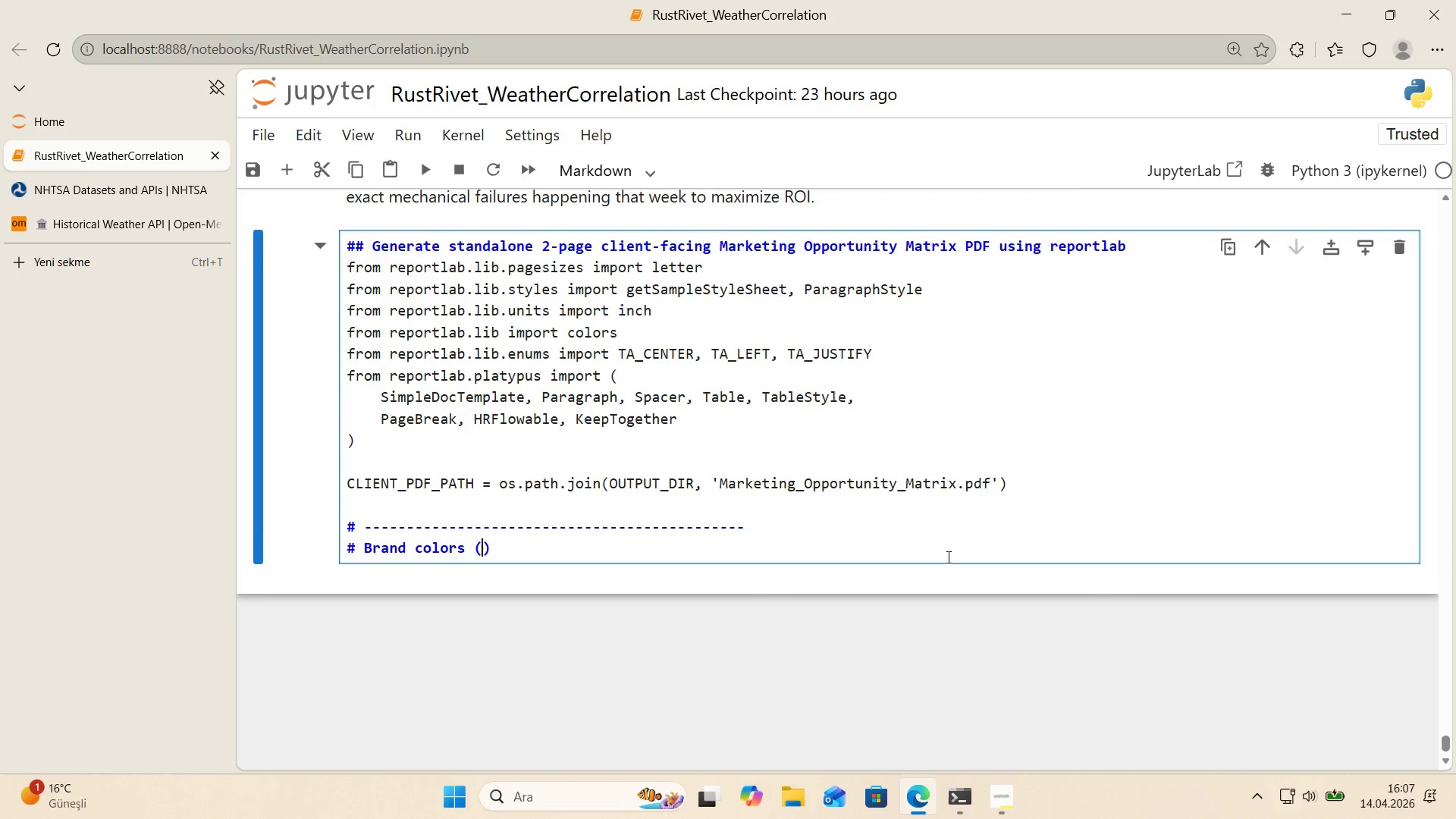 
key(Backspace)
 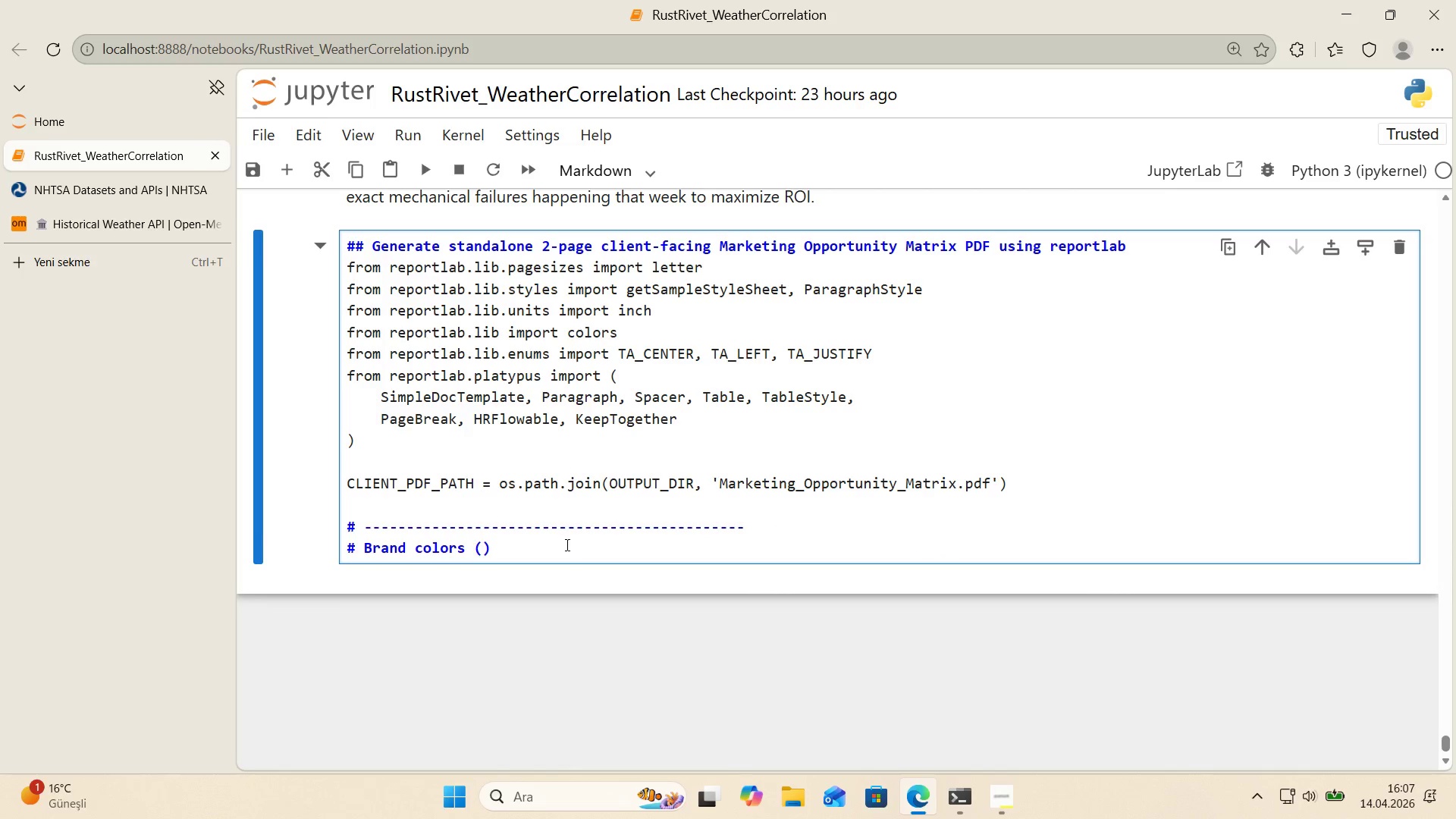 
left_click([565, 544])
 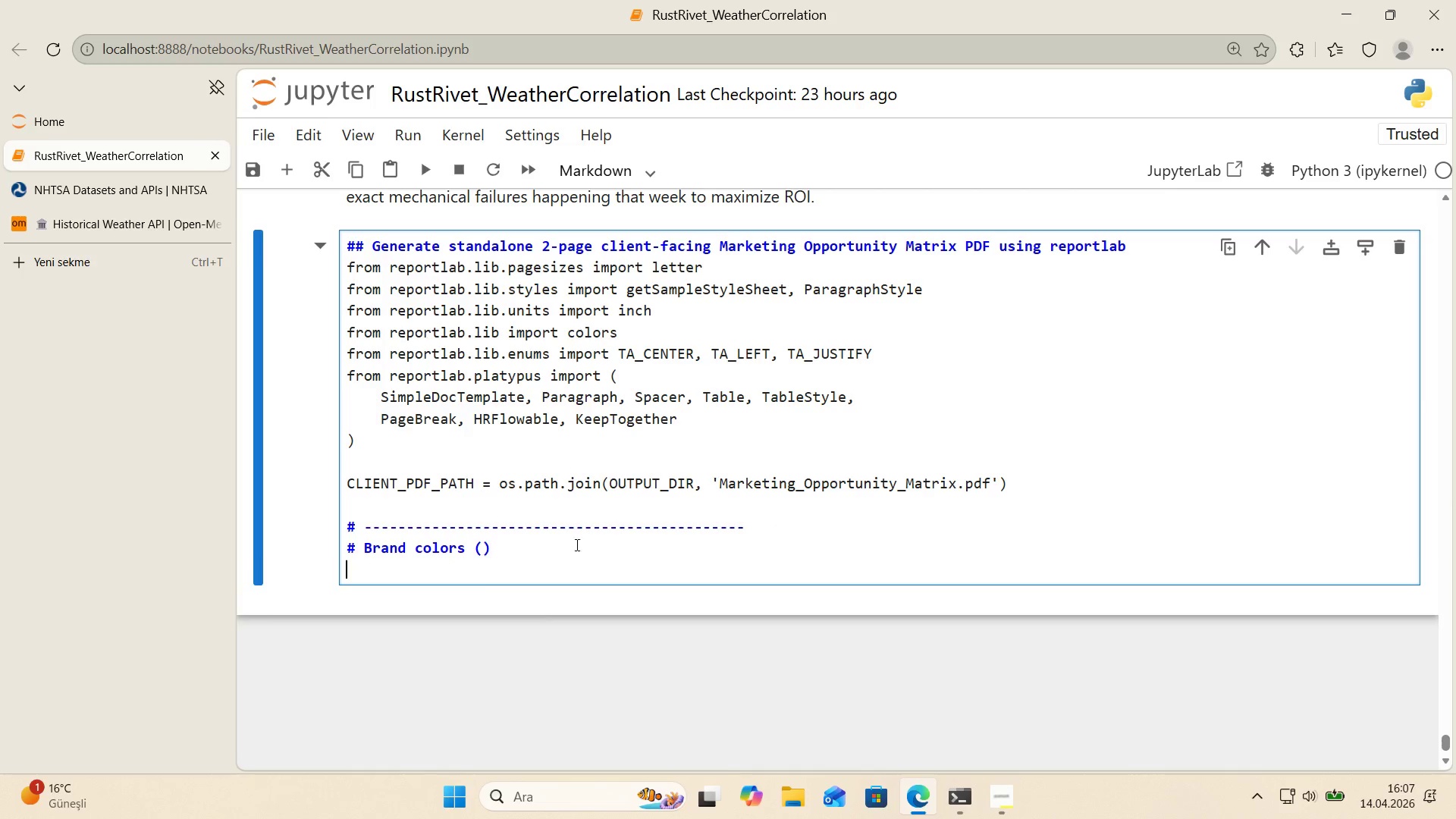 
key(Enter)
 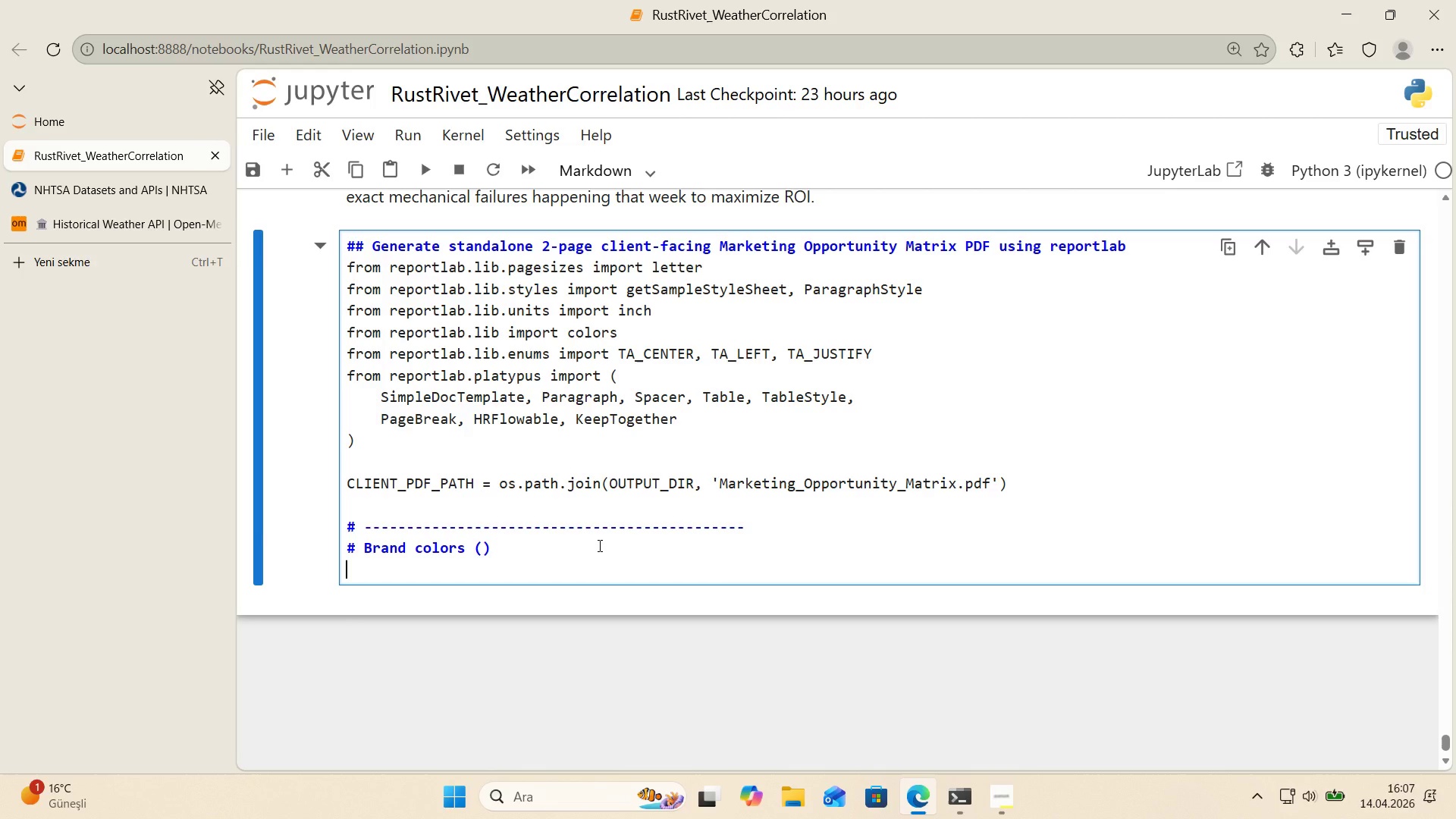 
wait(5.2)
 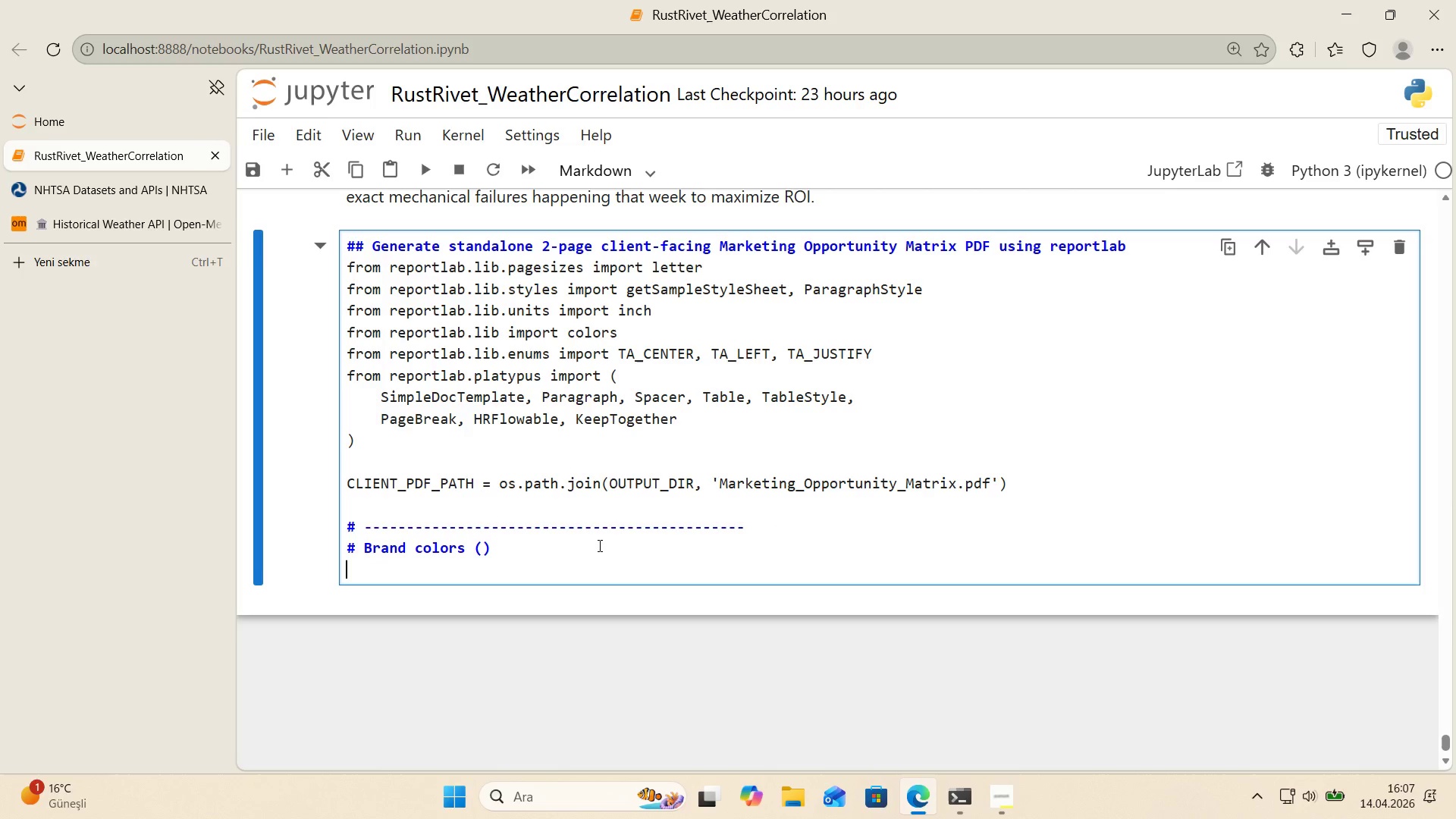 
left_click([601, 544])
 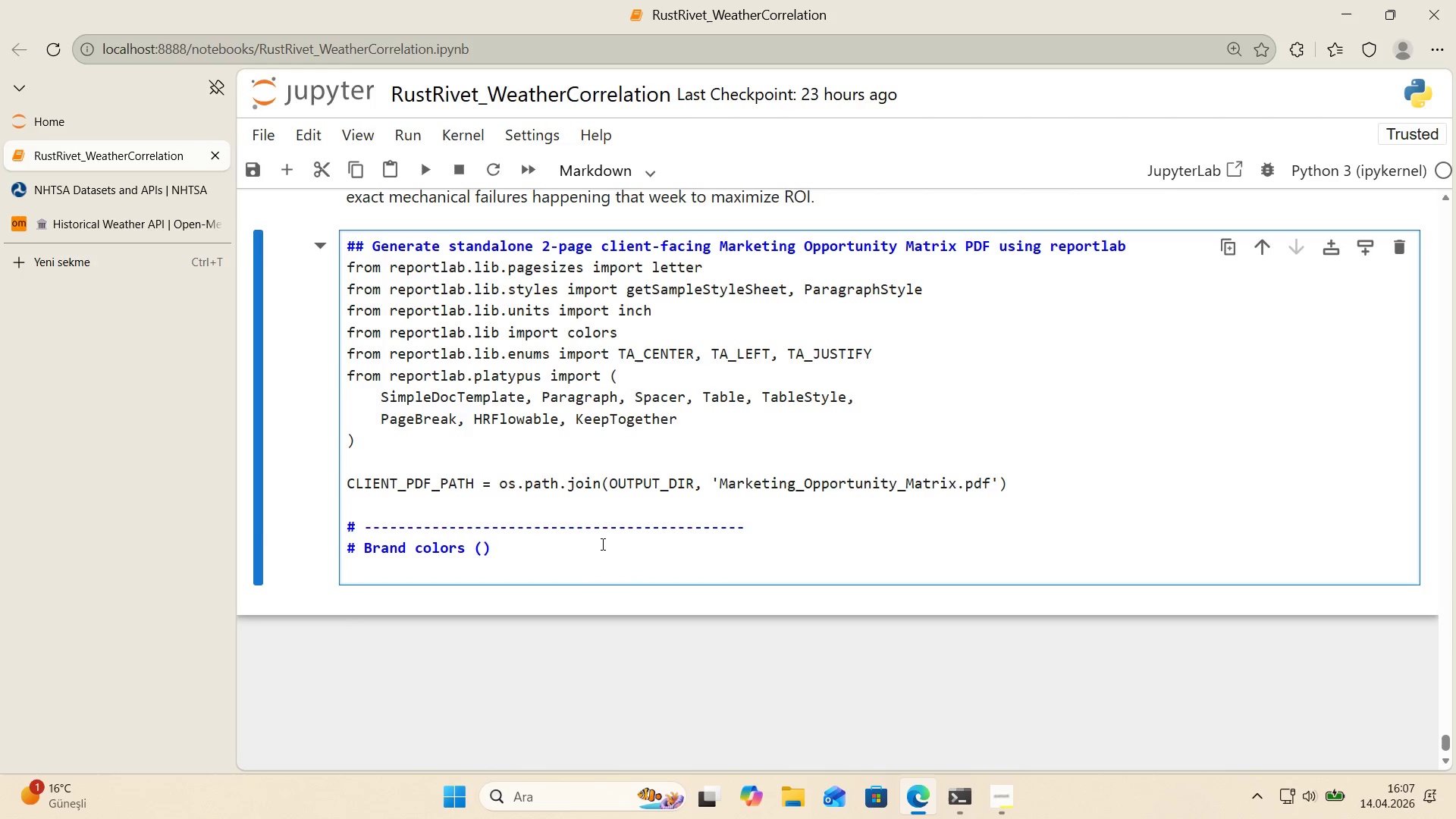 
key(Backspace)
 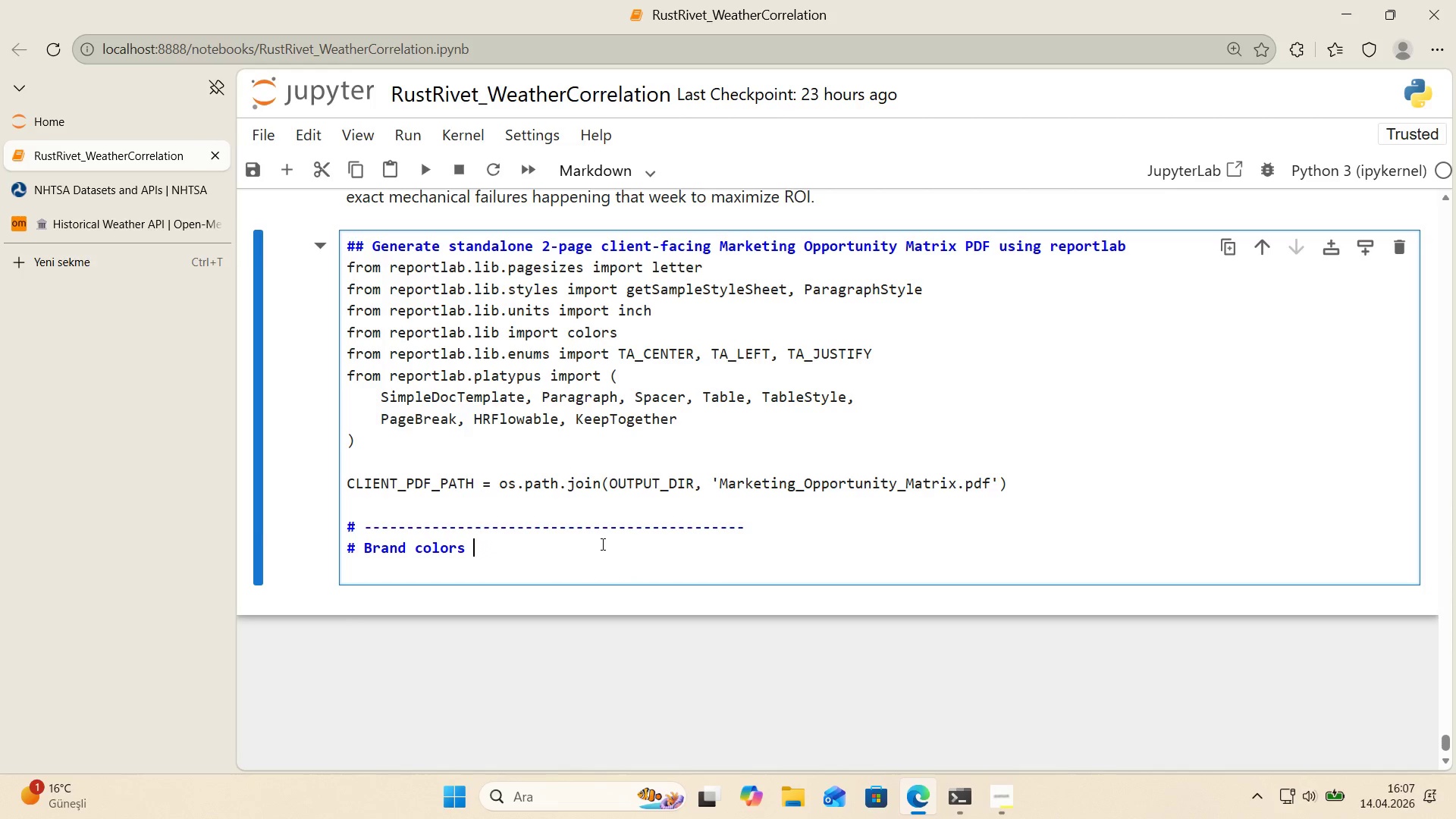 
key(Backspace)
 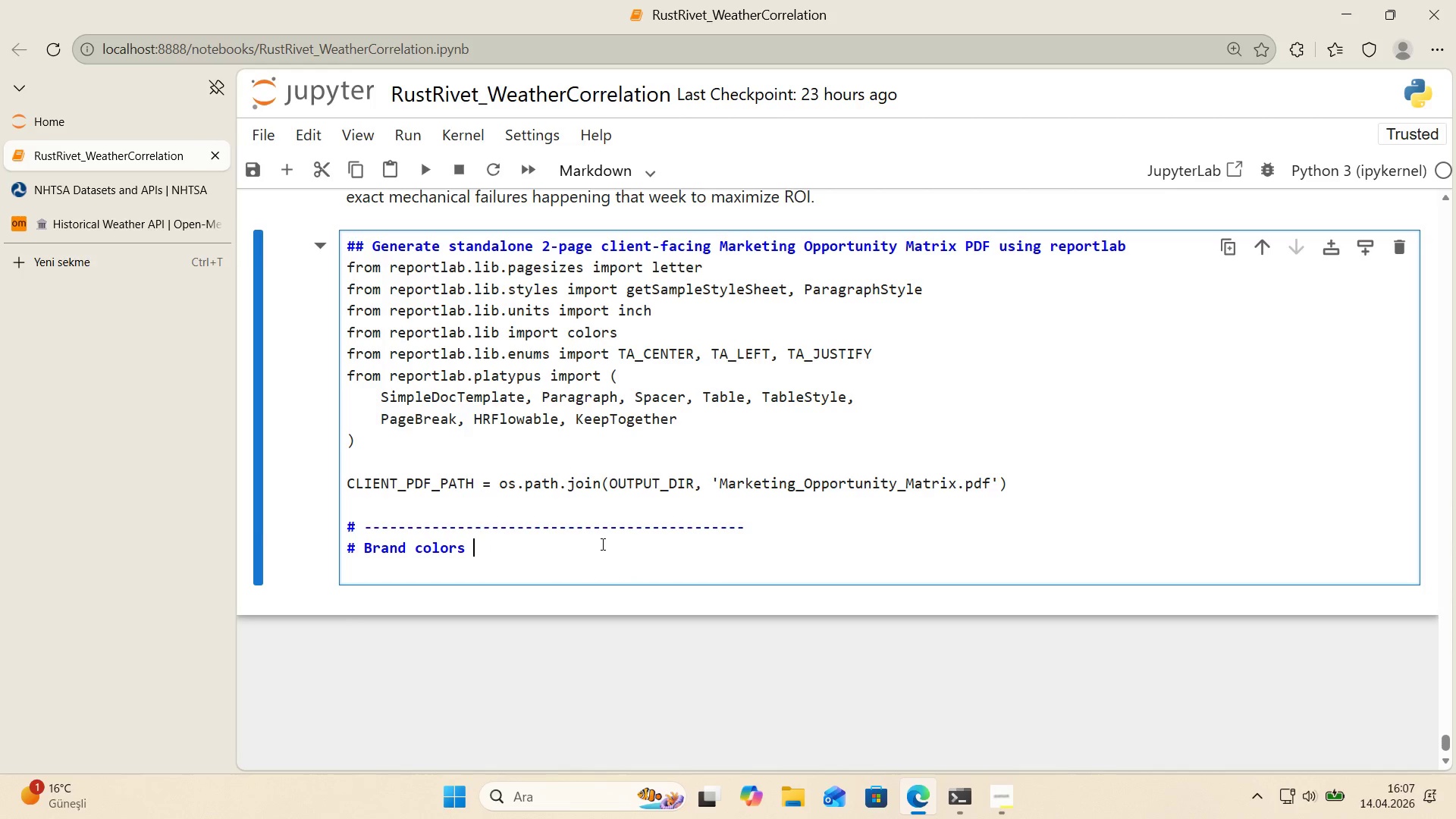 
key(Backspace)
 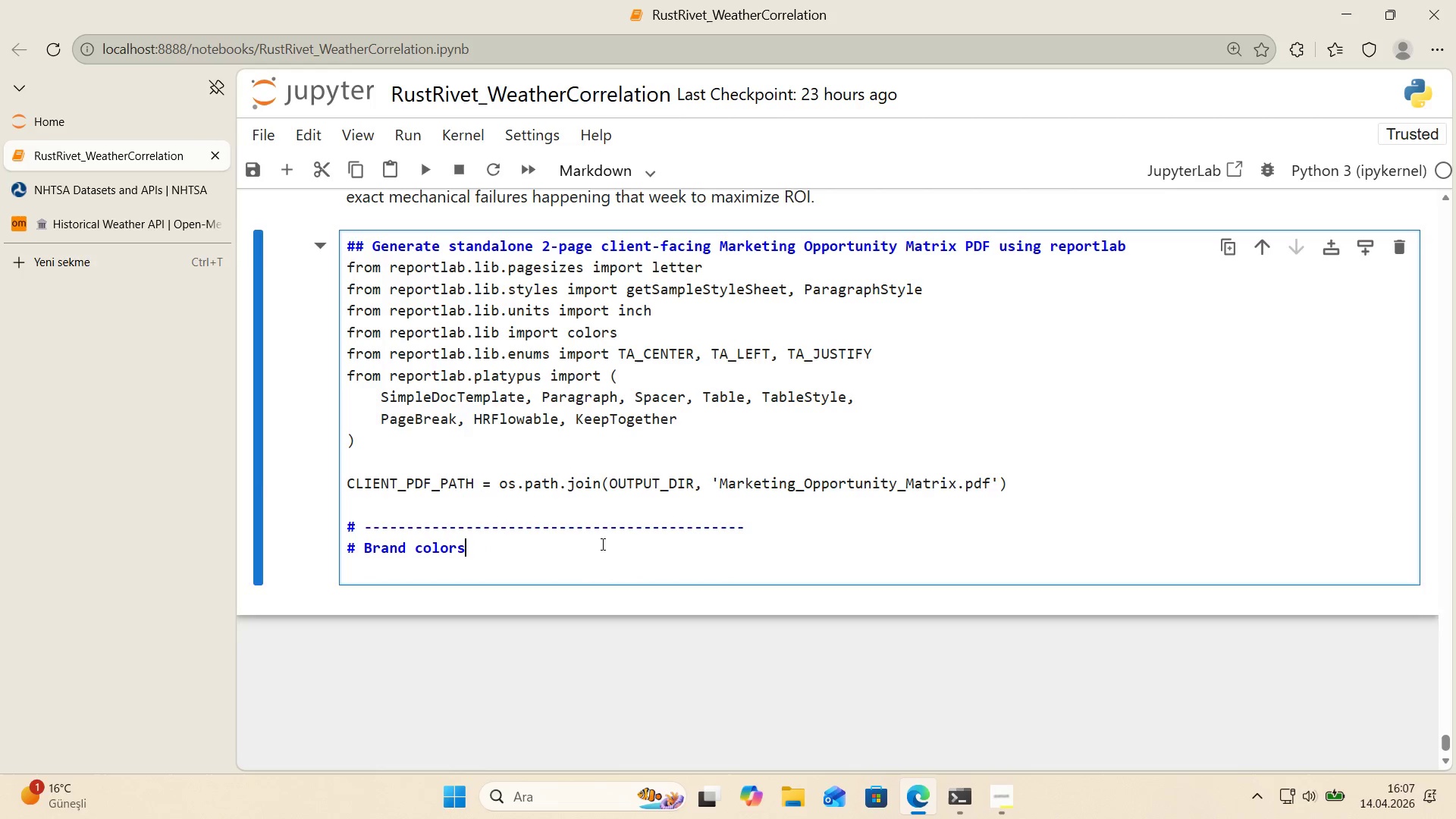 
key(Enter)
 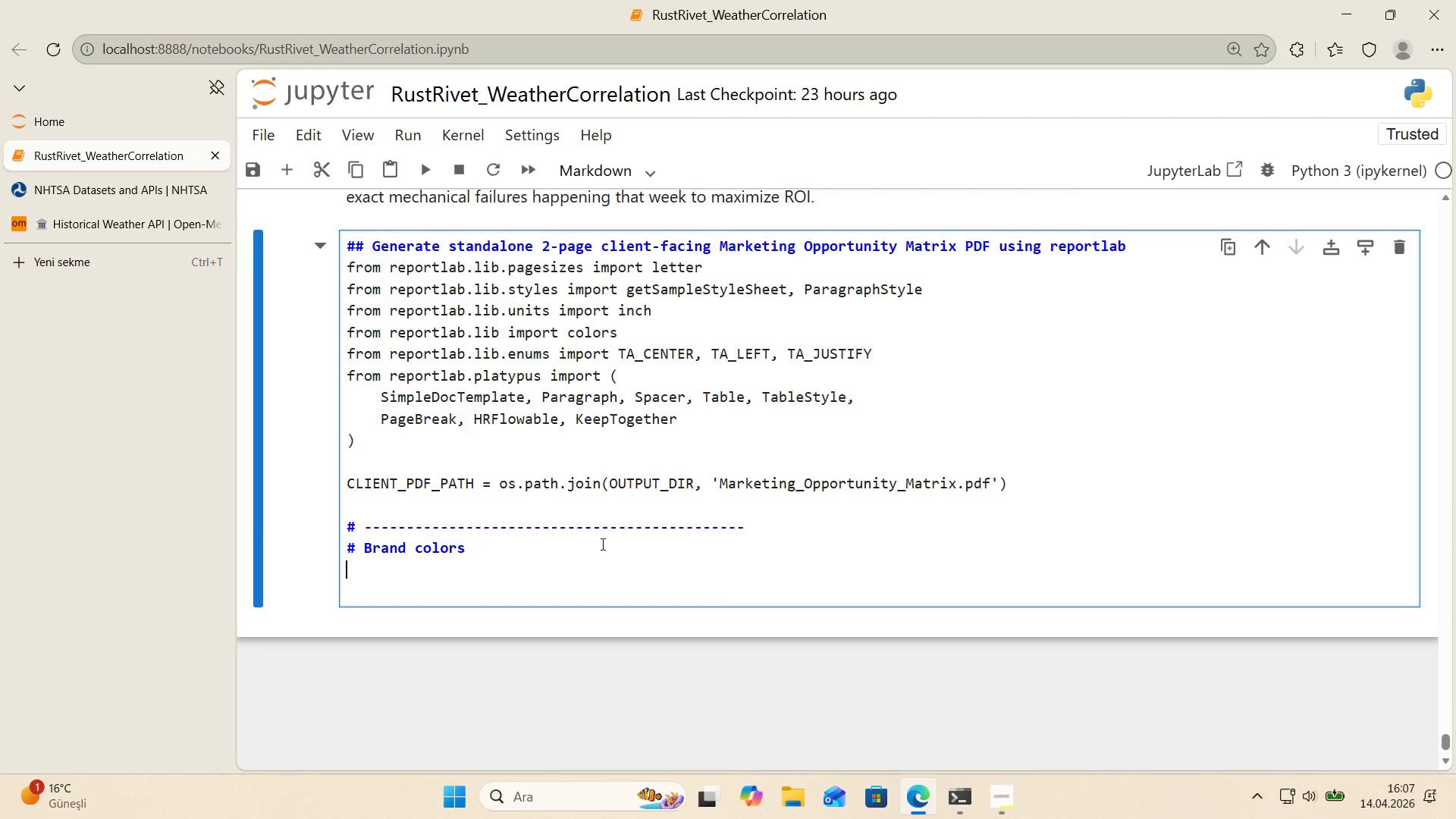 
key(Control+ControlLeft)
 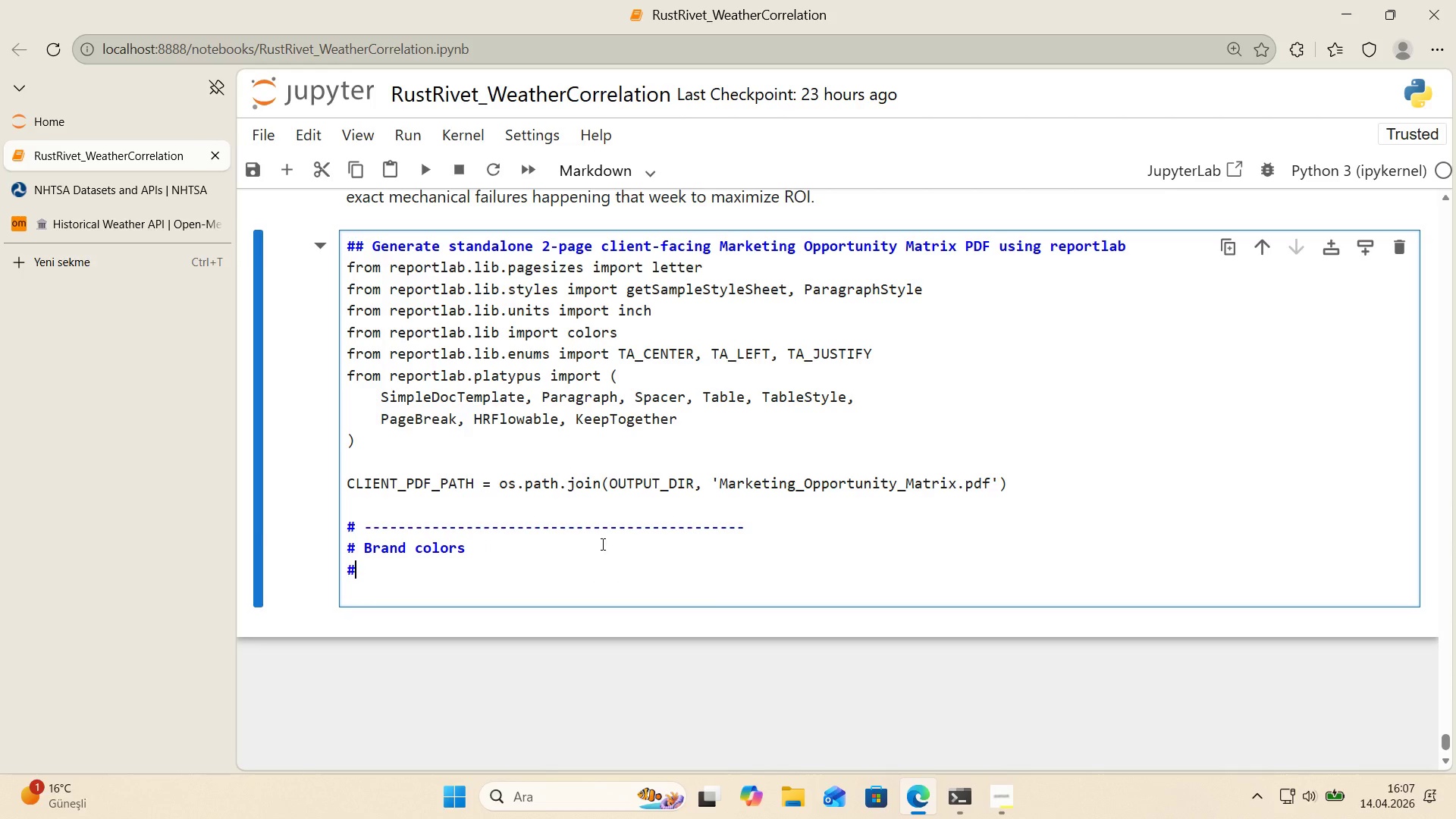 
key(Alt+Control+AltRight)
 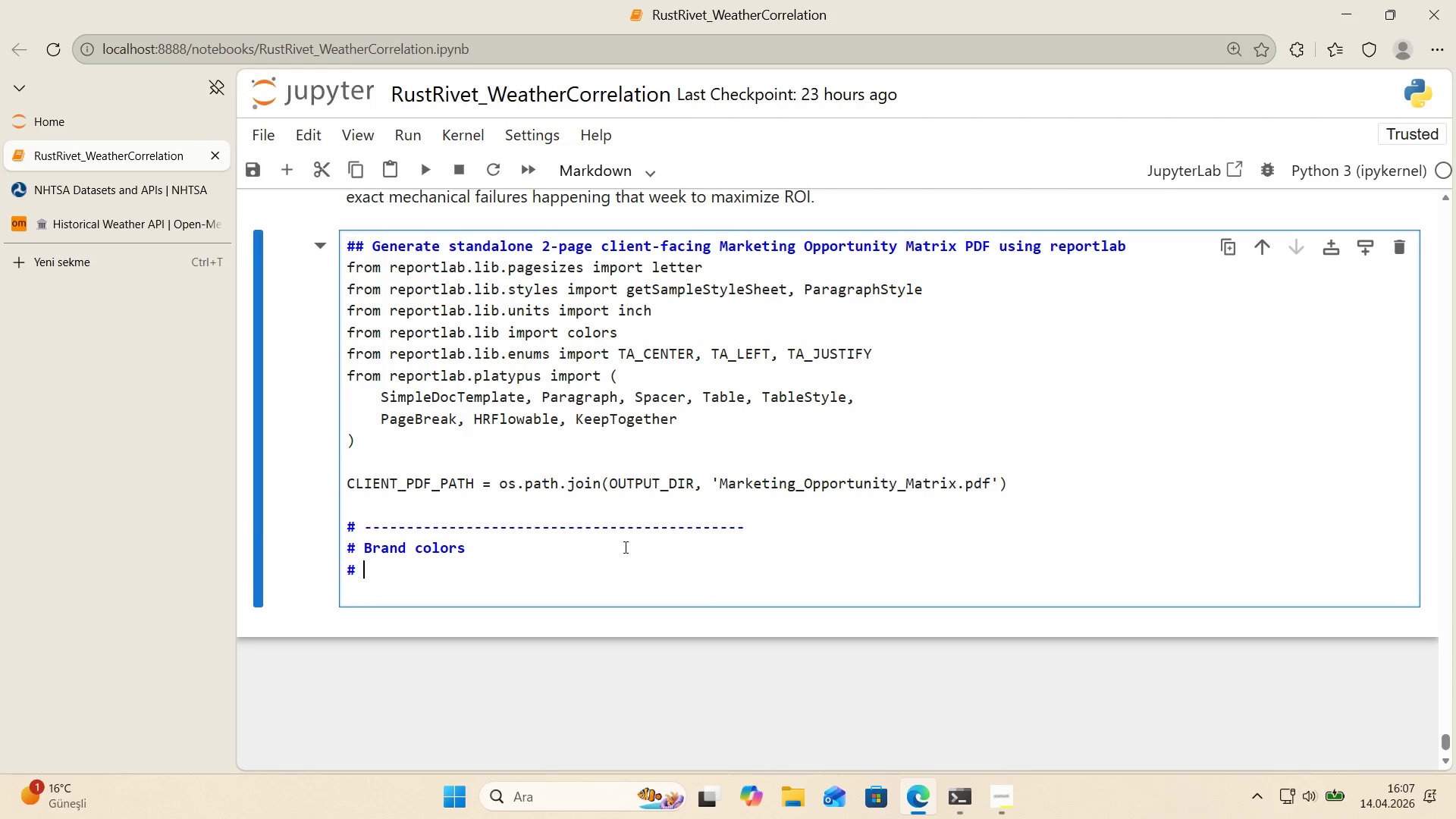 
key(Alt+Control+3)
 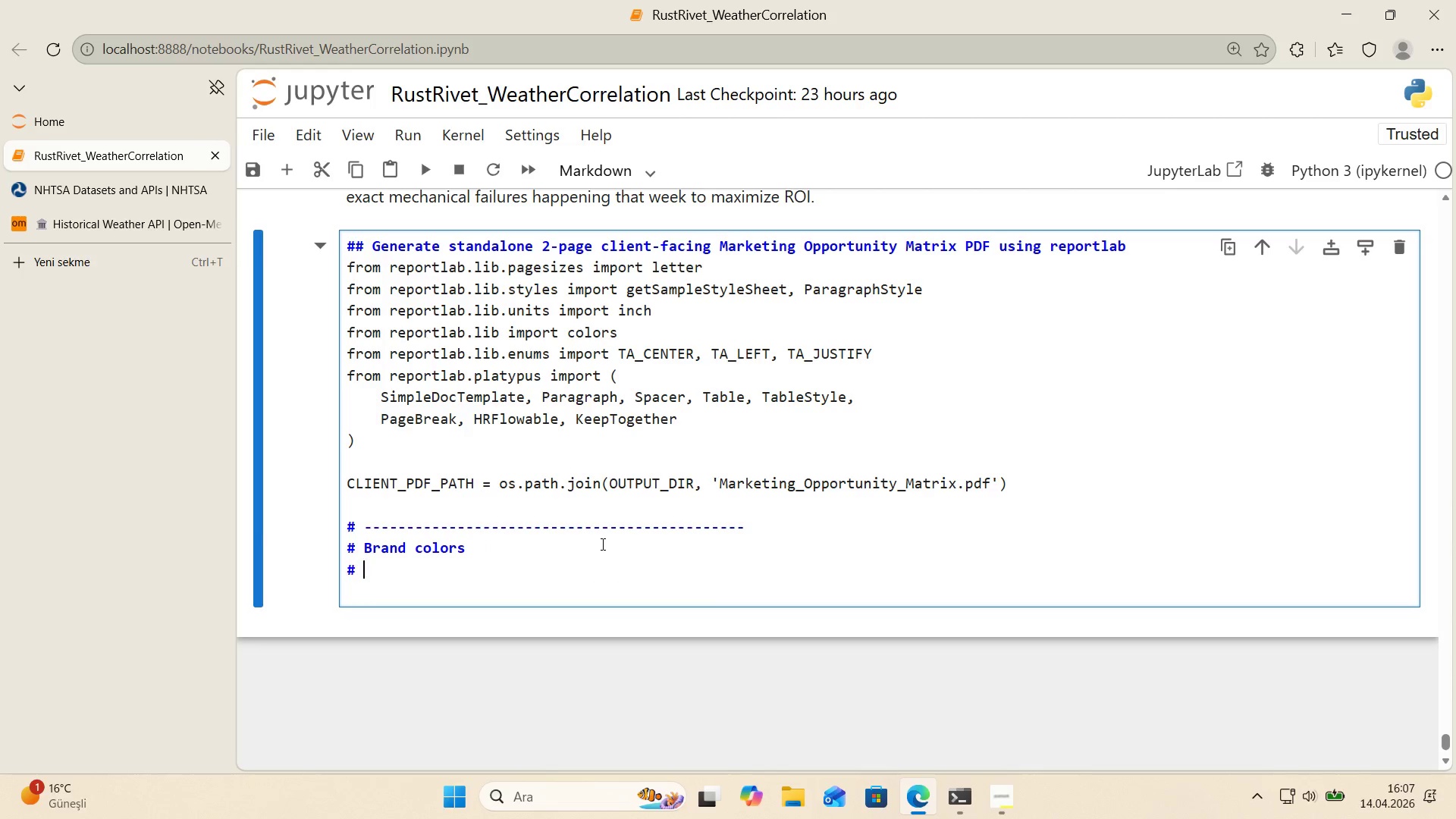 
key(Space)
 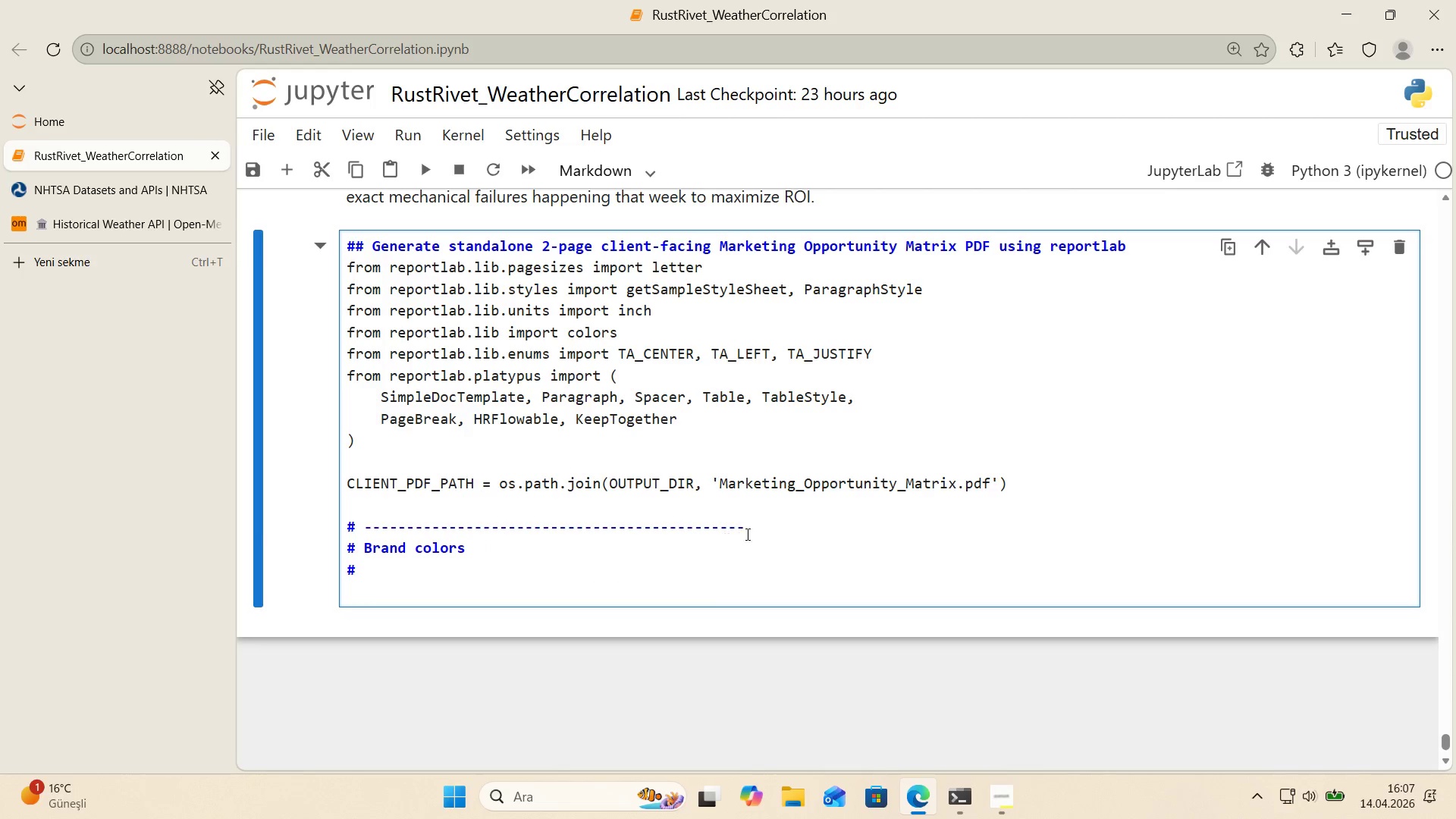 
left_click_drag(start_coordinate=[745, 530], to_coordinate=[344, 533])
 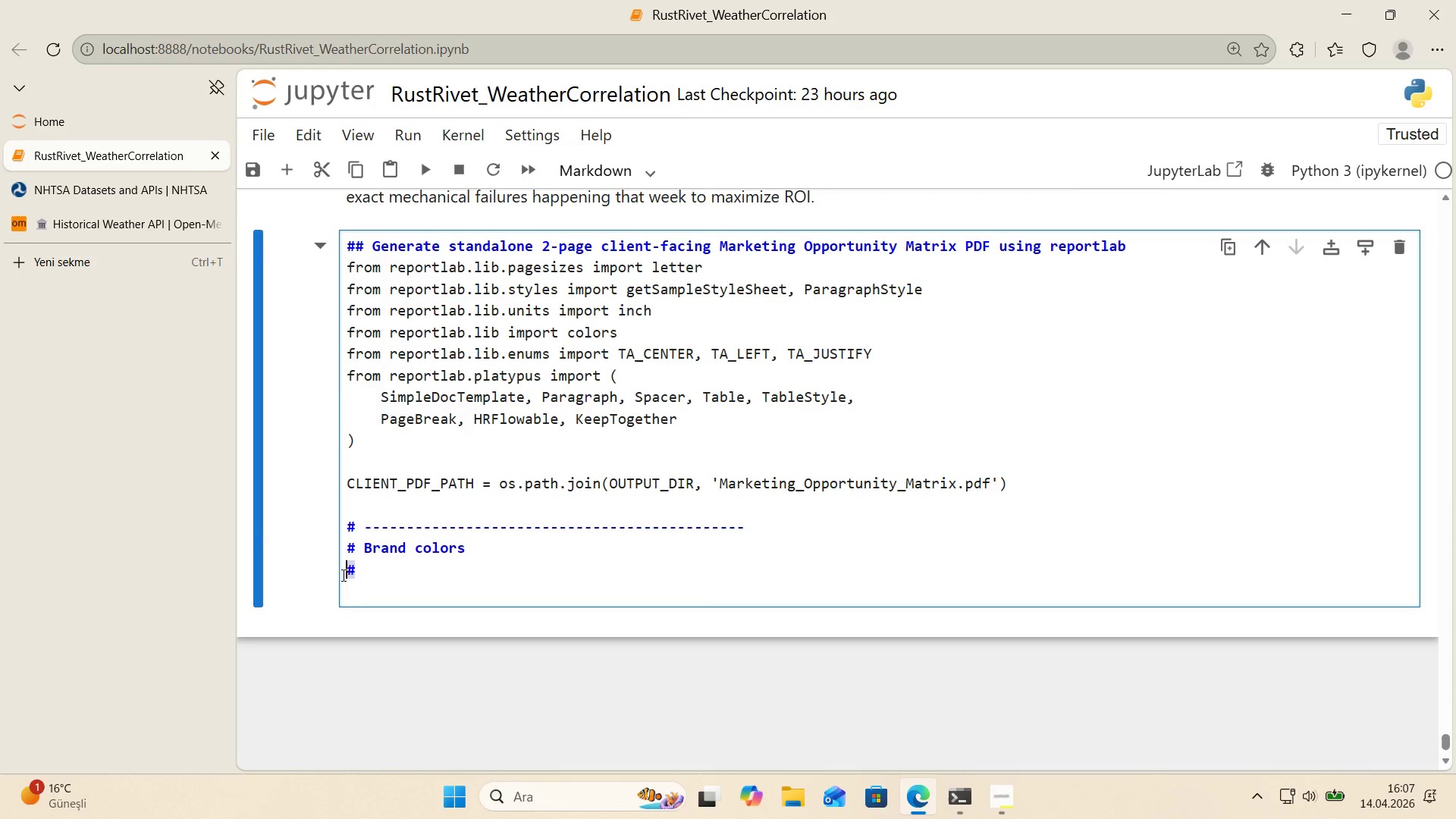 
key(Control+ControlLeft)
 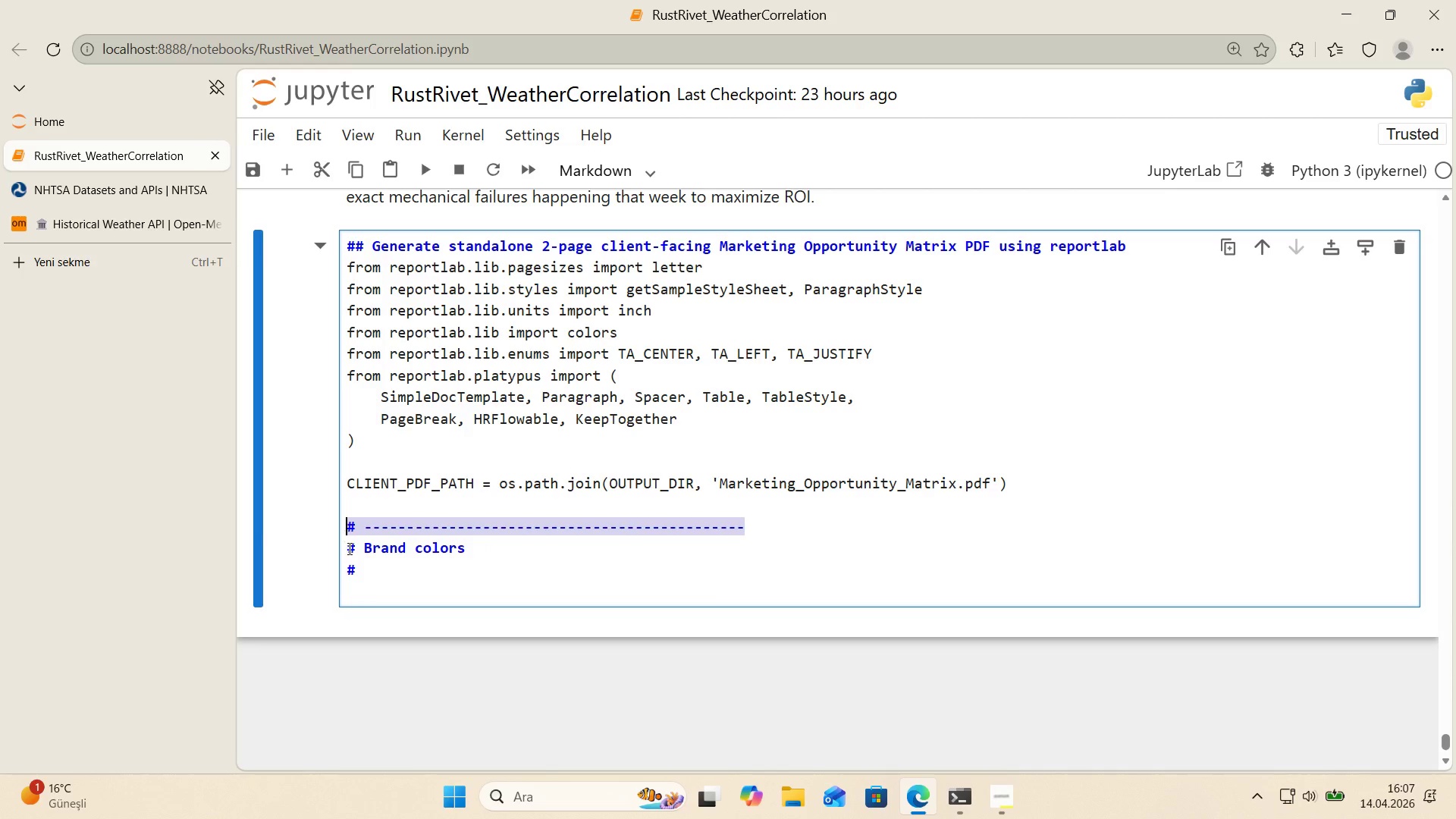 
key(Control+C)
 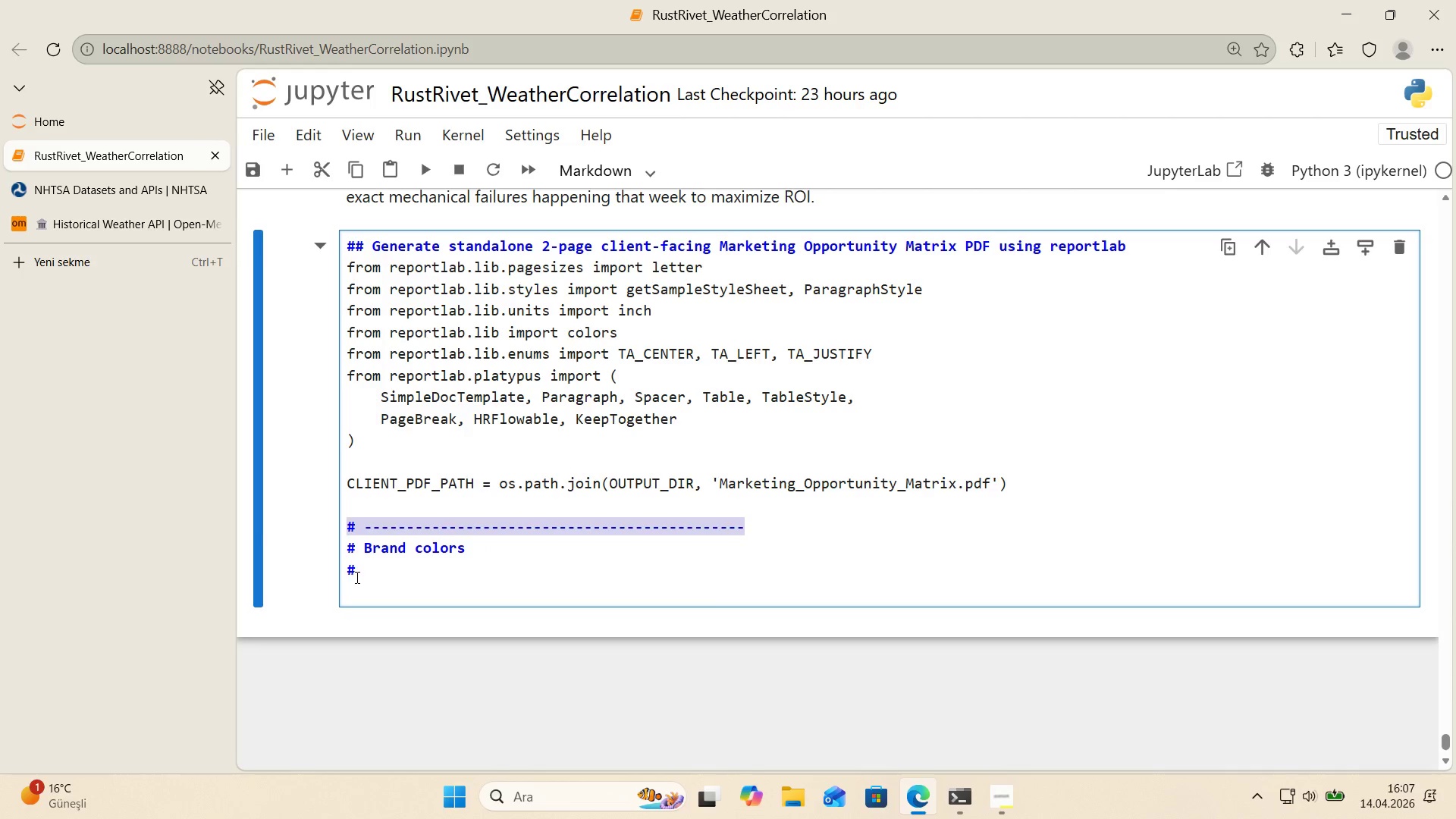 
left_click_drag(start_coordinate=[356, 577], to_coordinate=[340, 575])
 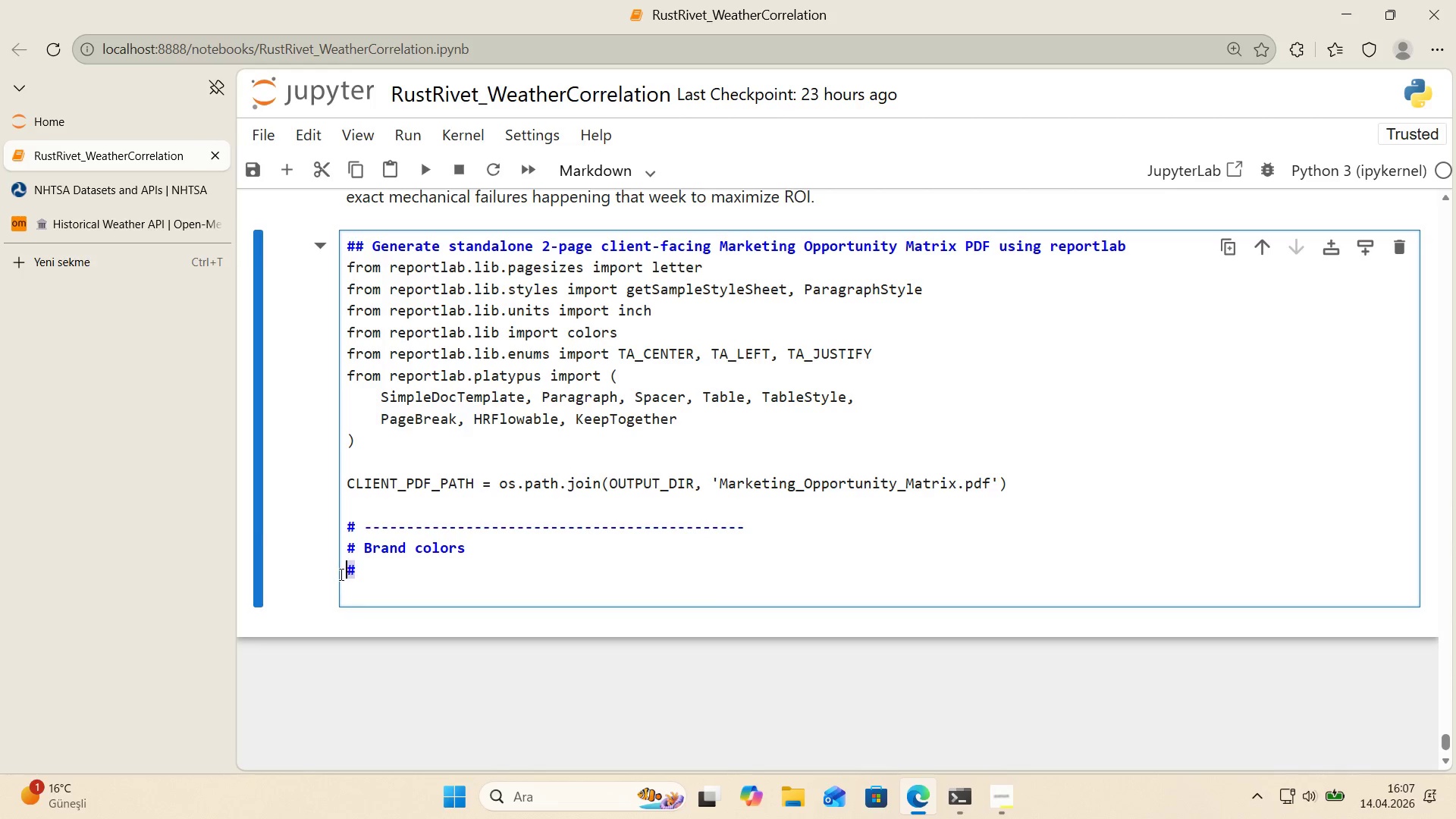 
key(Control+V)
 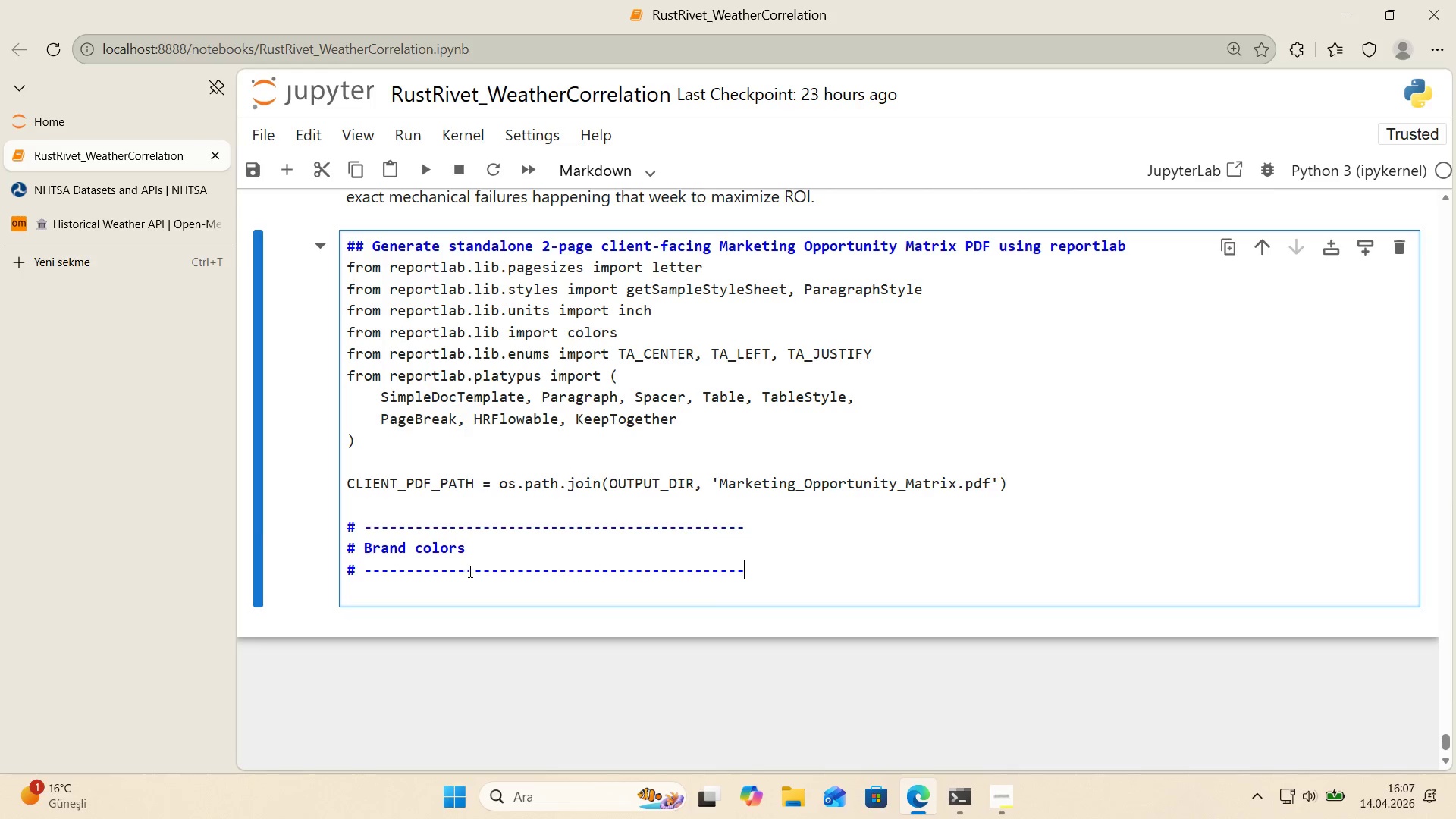 
left_click_drag(start_coordinate=[469, 571], to_coordinate=[771, 573])
 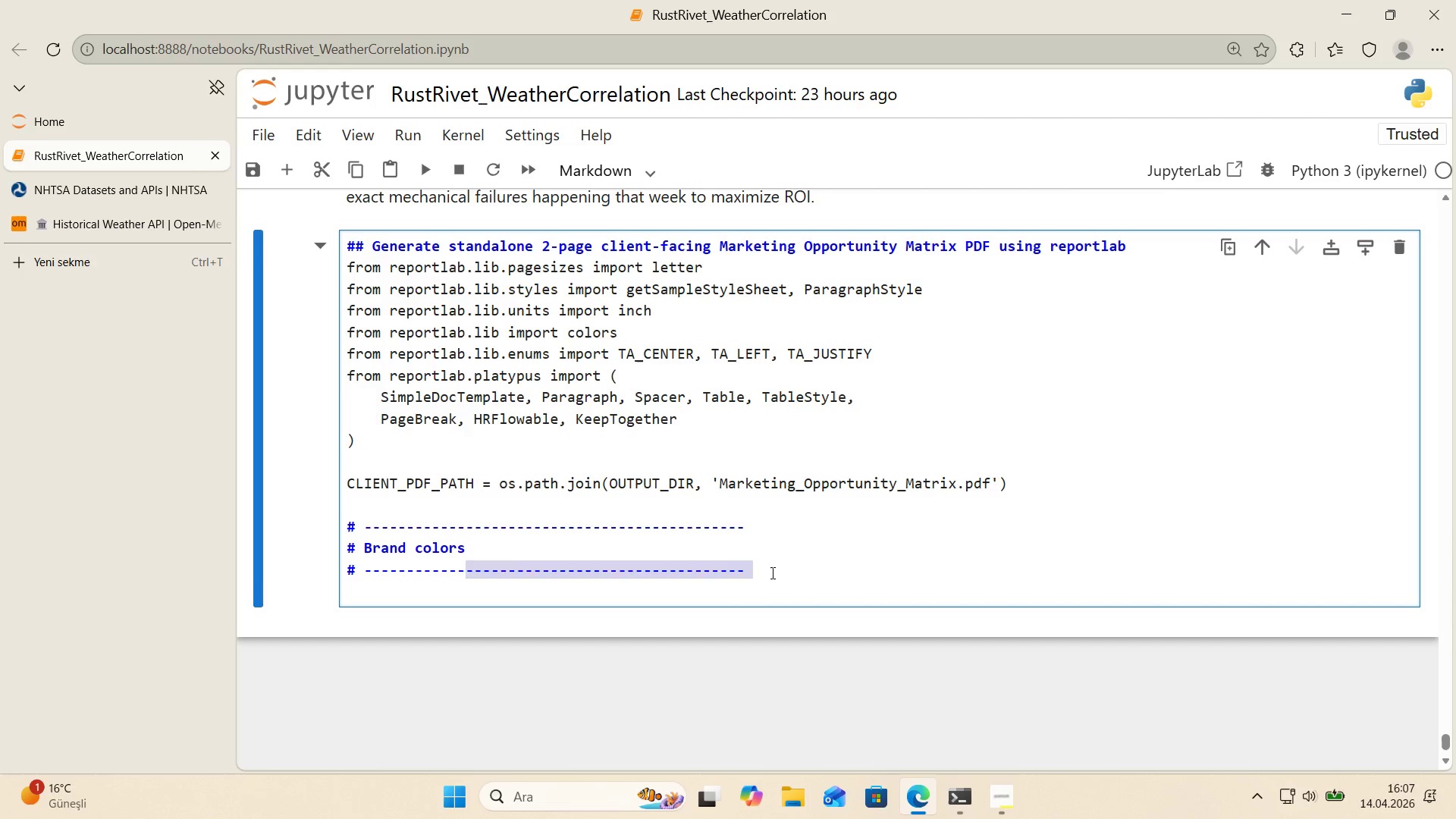 
key(Backspace)
 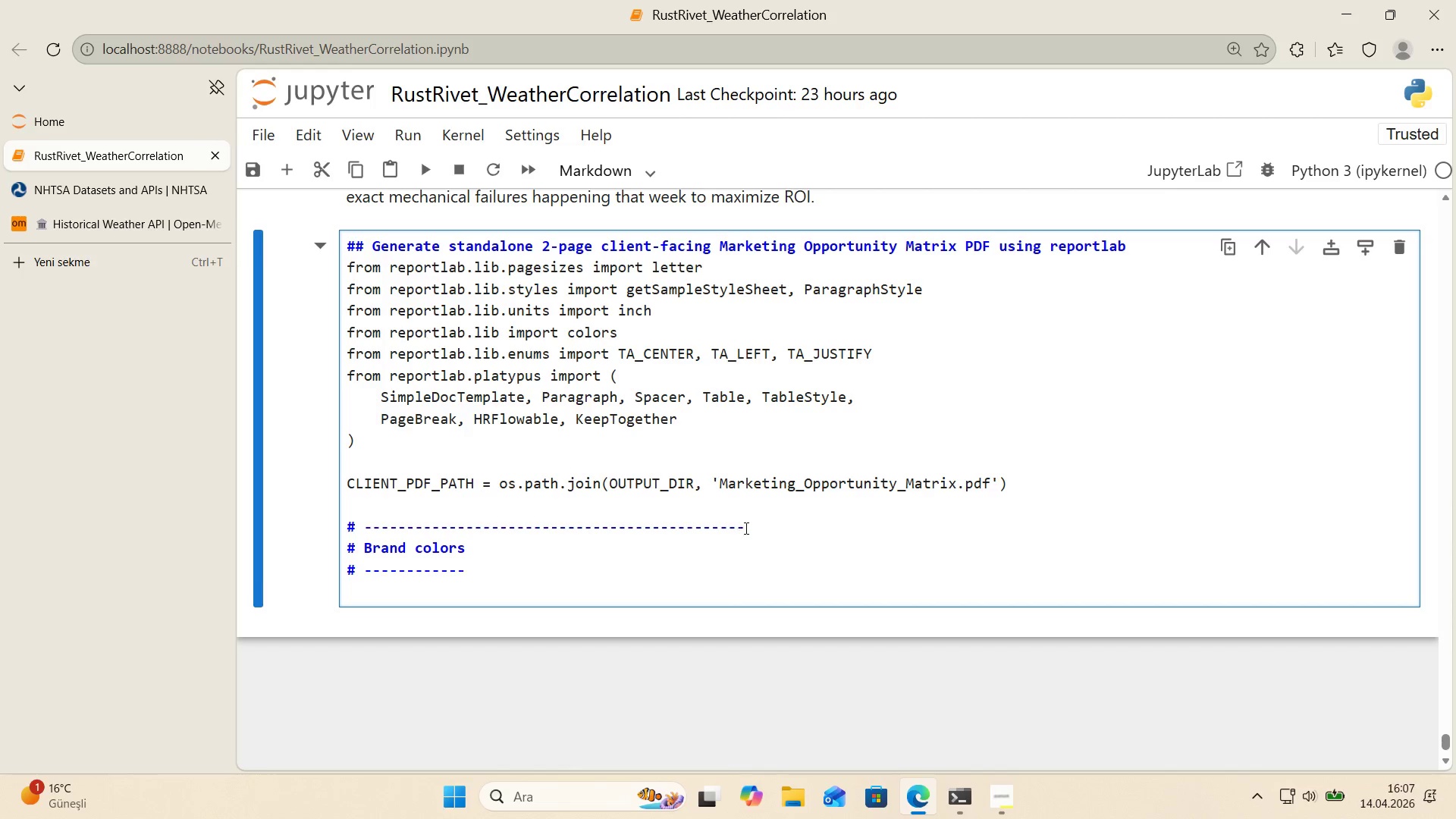 
left_click_drag(start_coordinate=[748, 523], to_coordinate=[469, 535])
 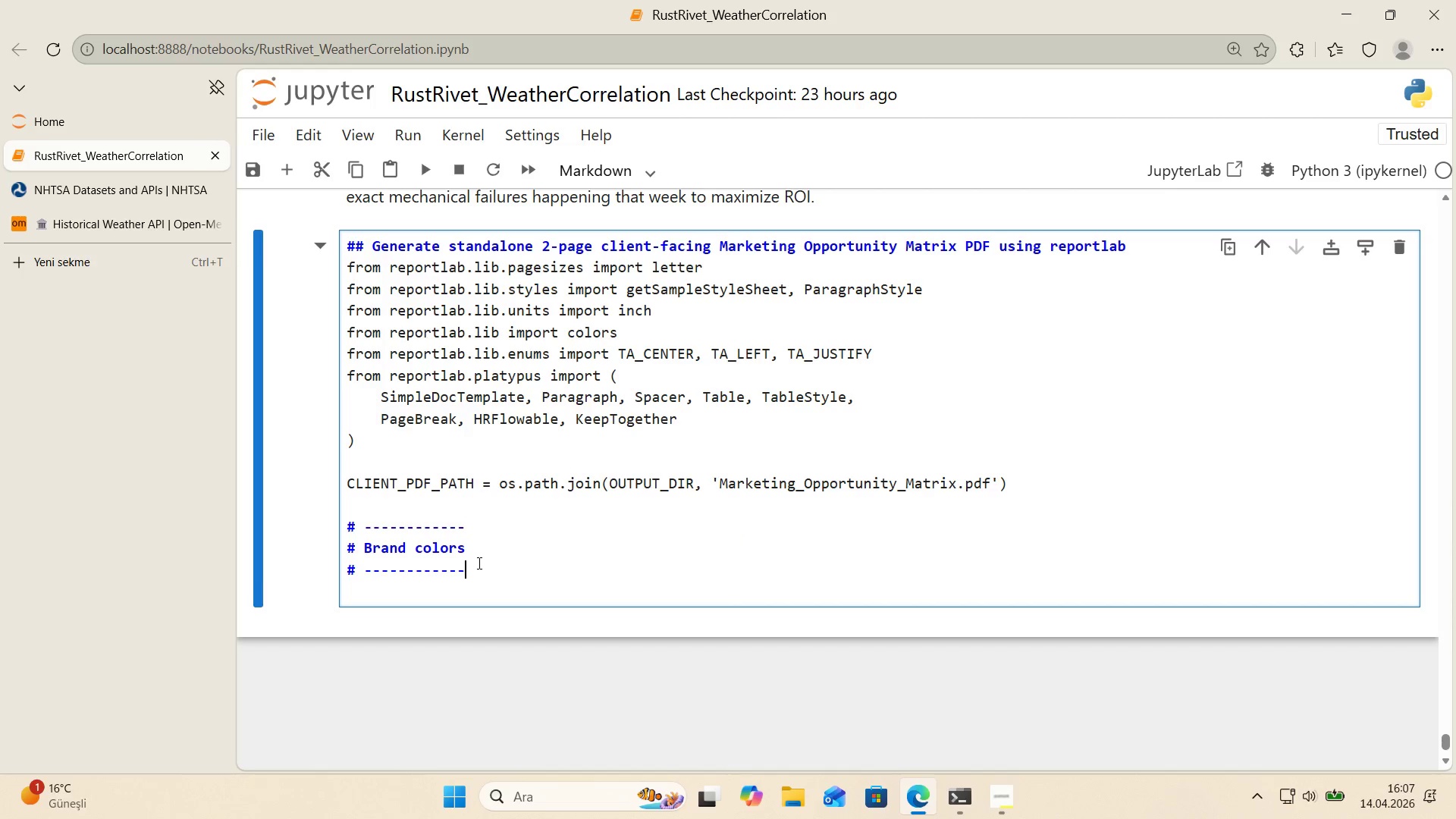 
key(Backspace)
 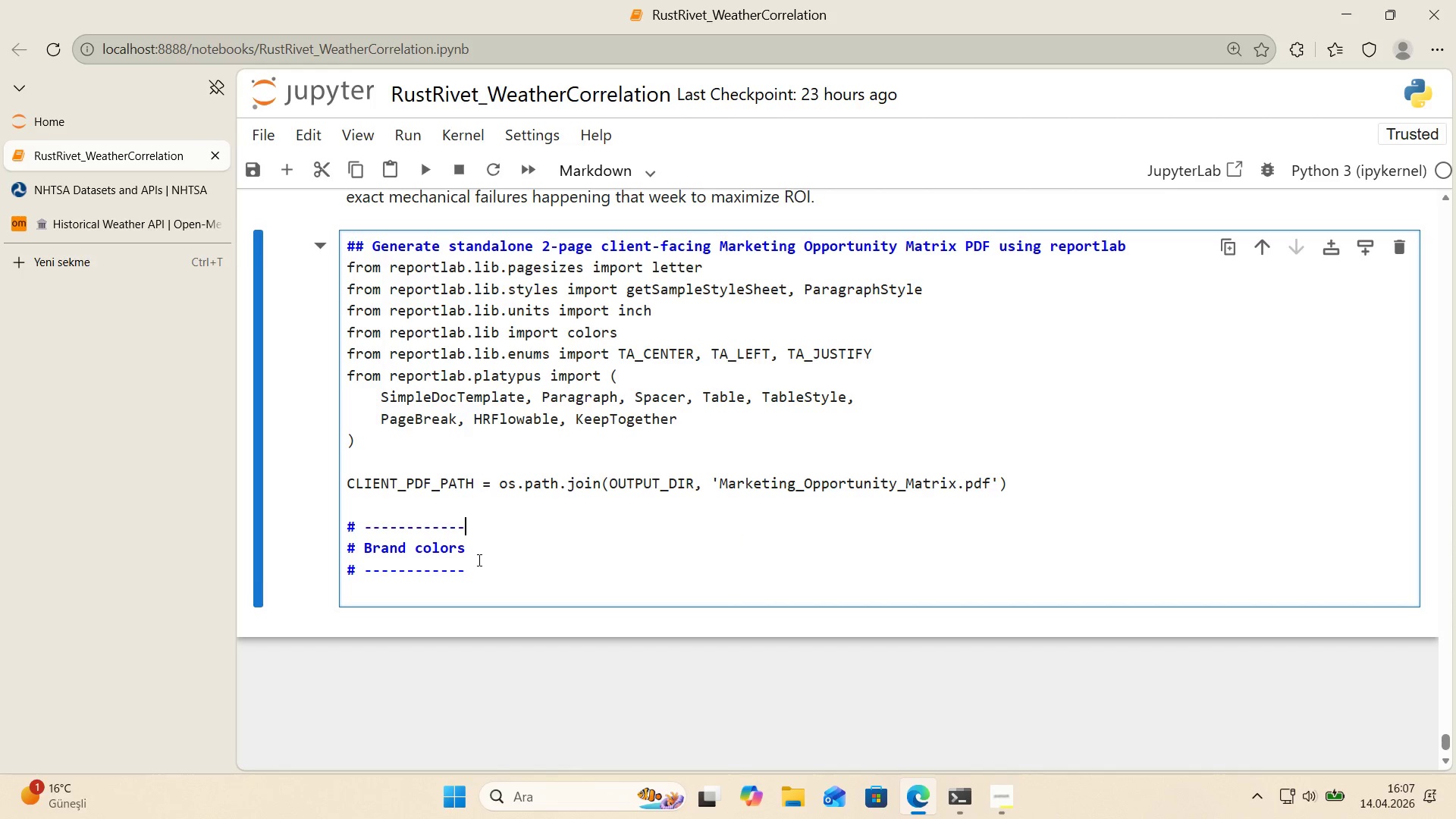 
left_click([478, 561])
 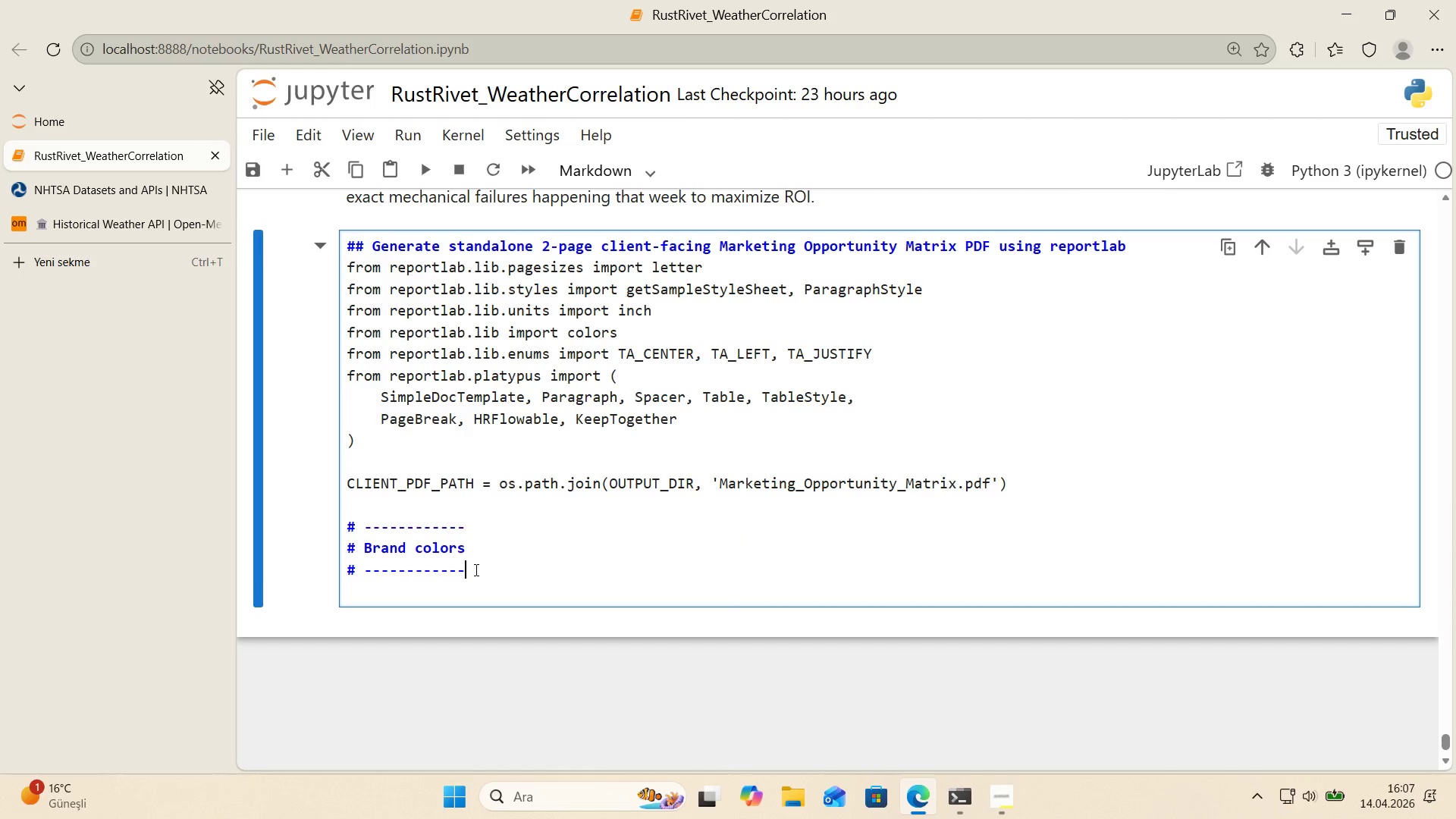 
key(Enter)
 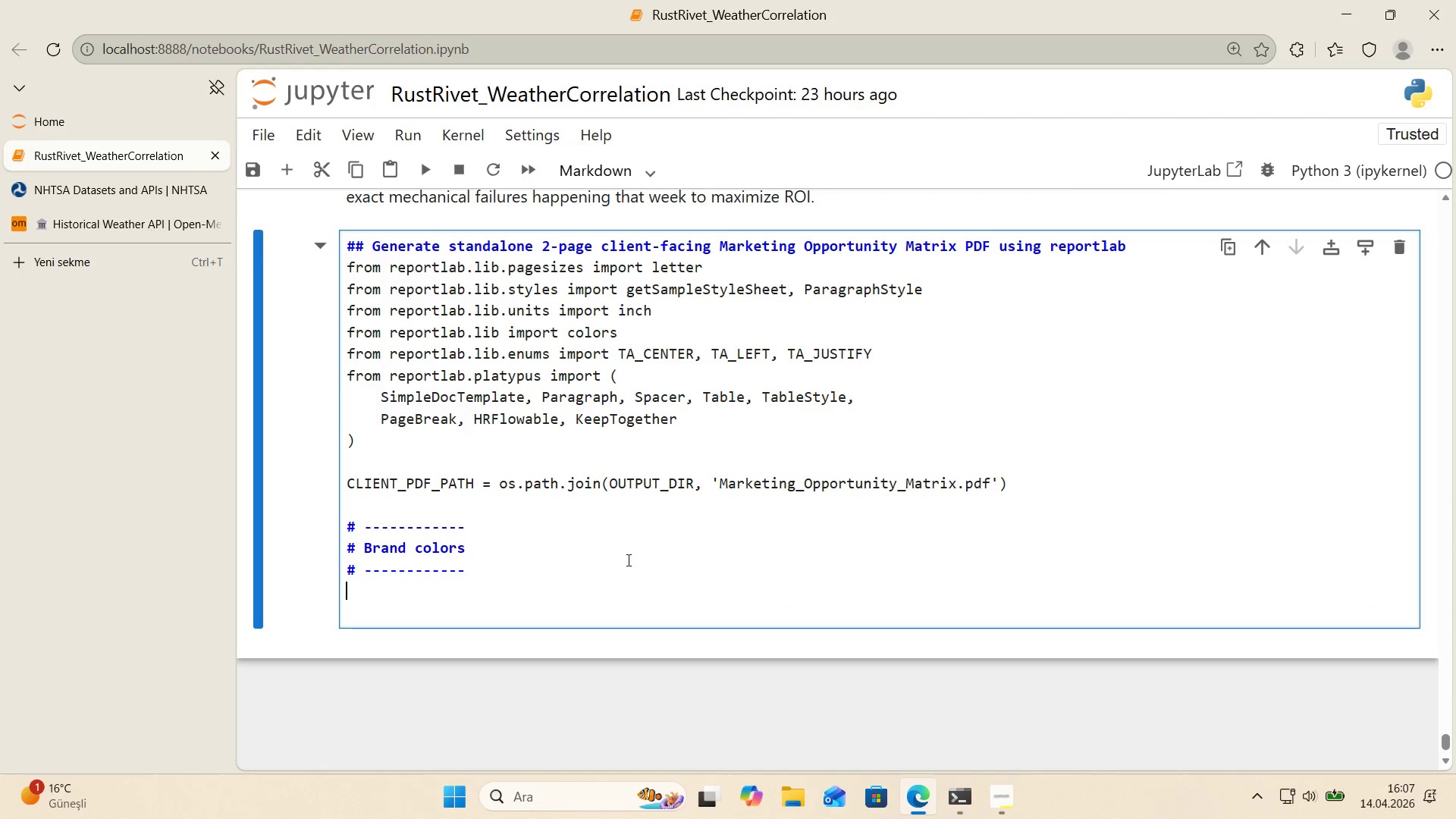 
key(Enter)
 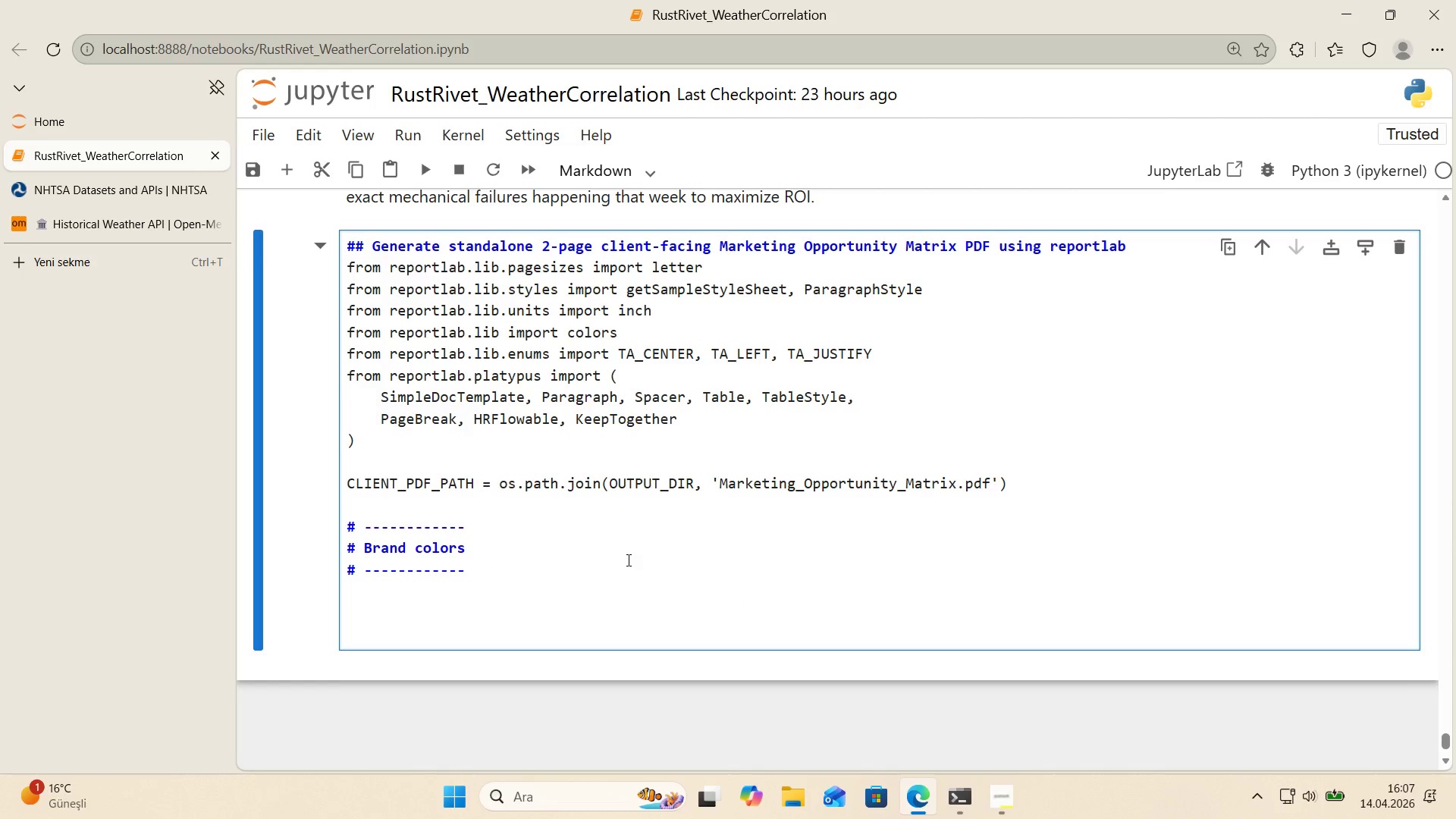 
key(Backspace)
type(RUST ) colors.HexColor*()
 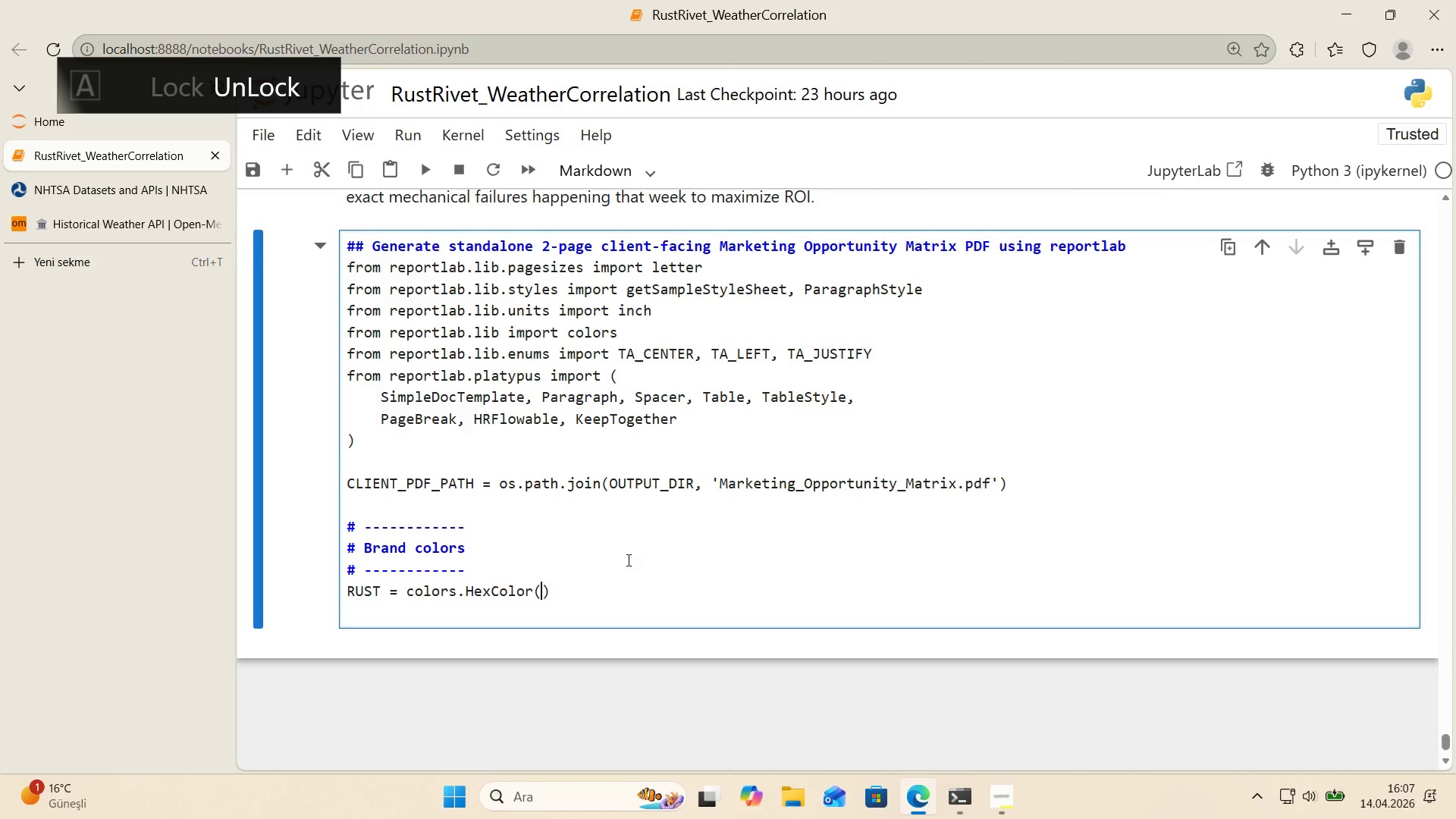 
 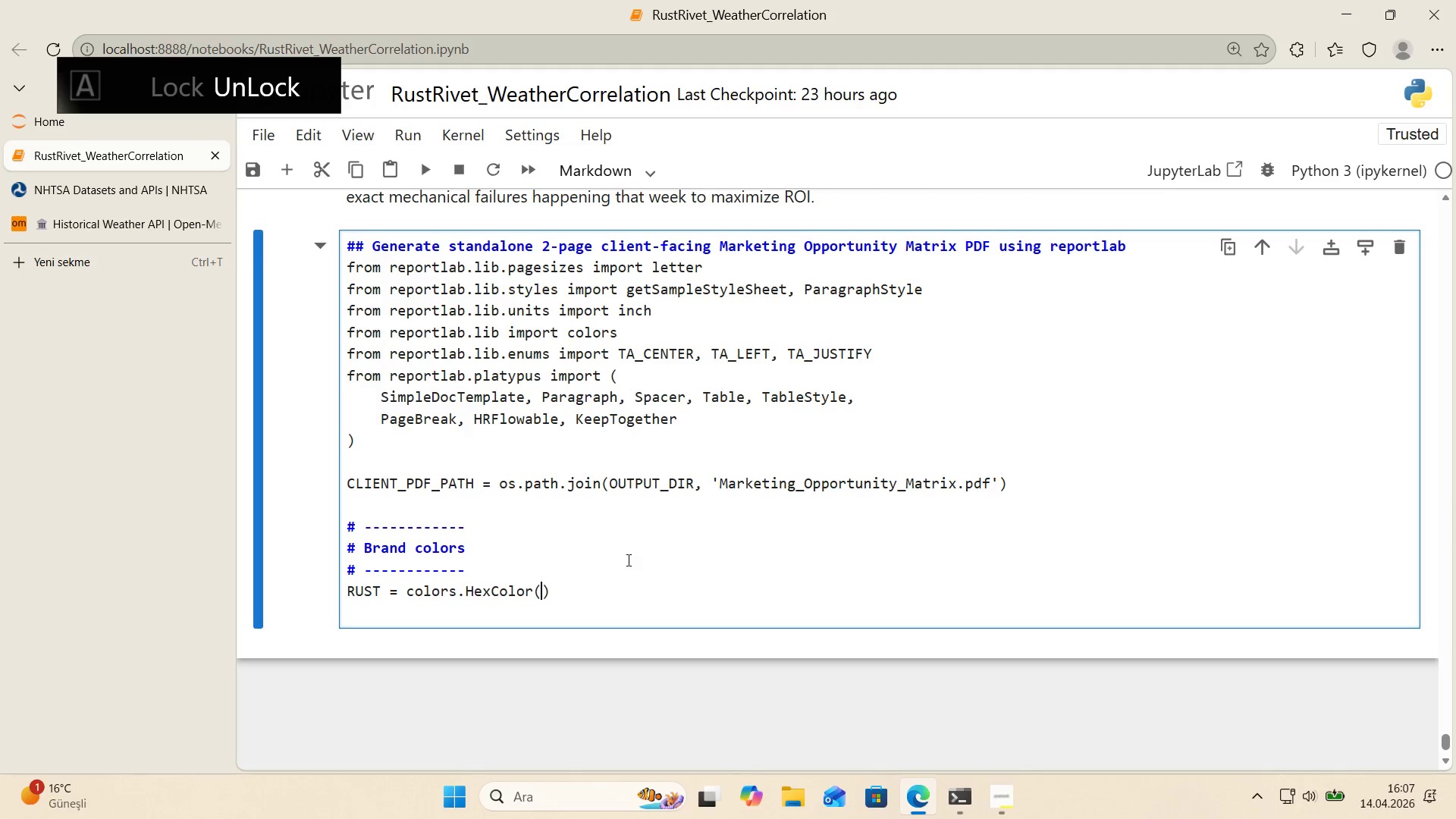 
key(ArrowLeft)
 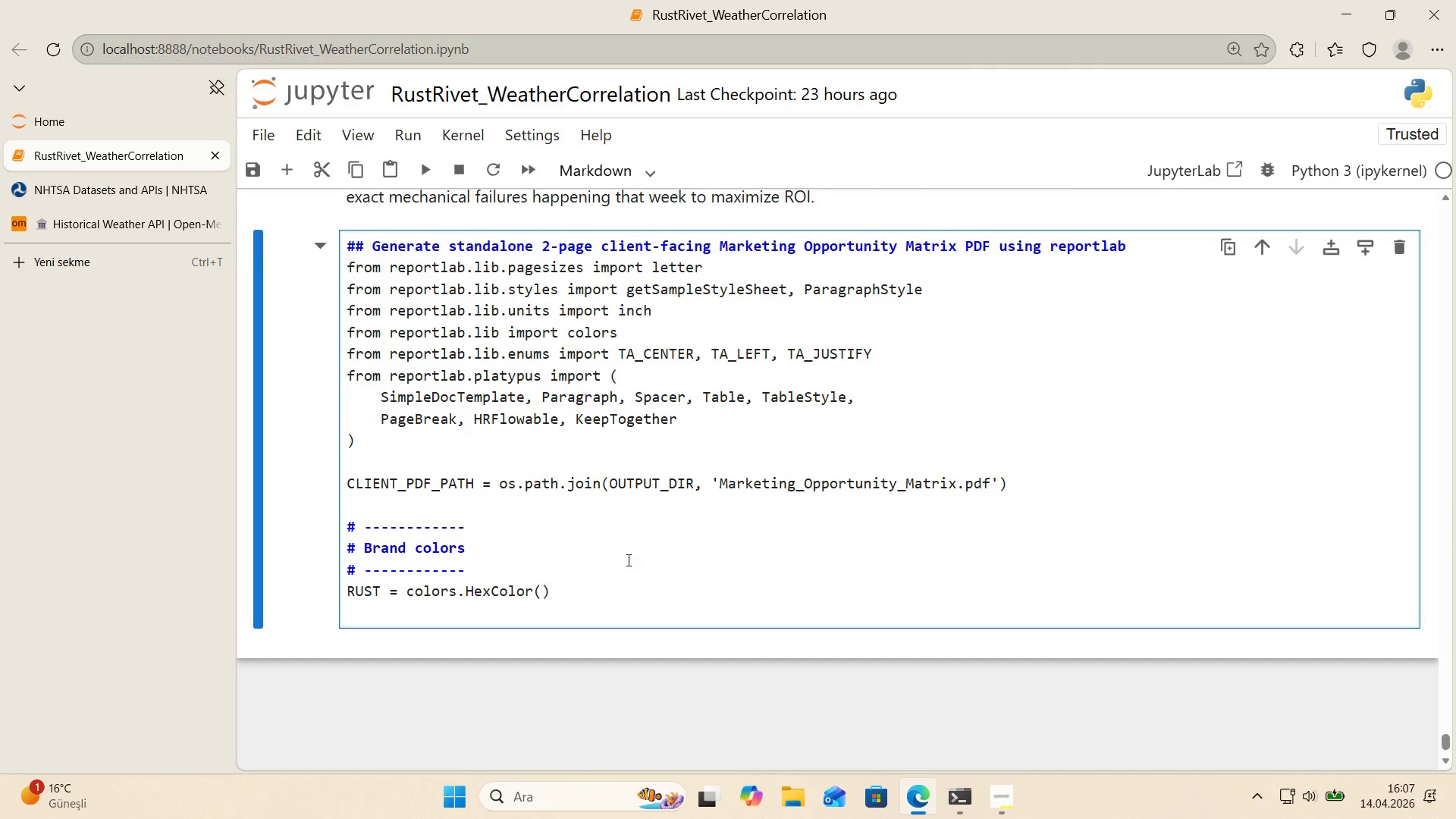 
key(Control+ControlLeft)
 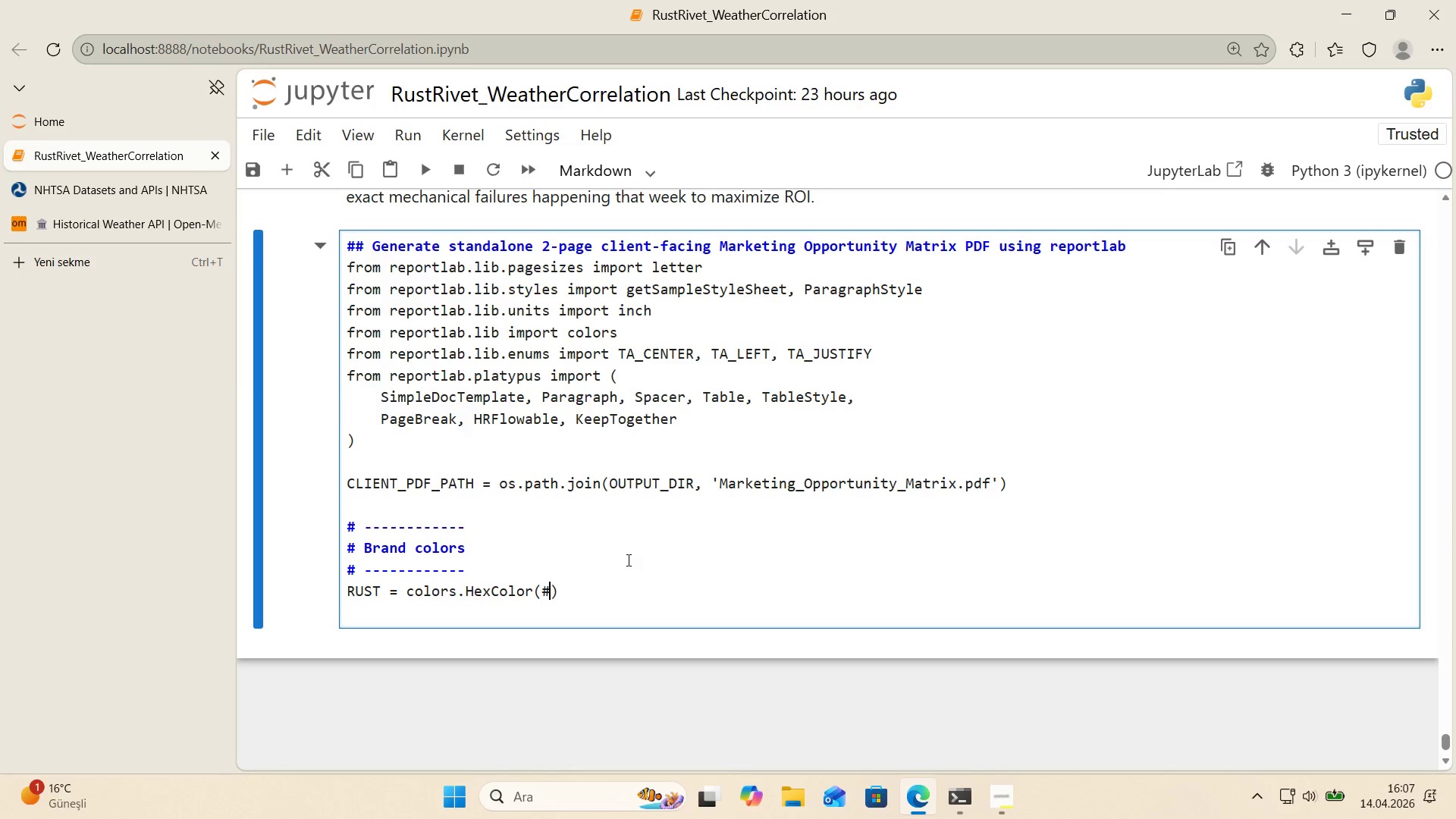 
key(Alt+Control+AltRight)
 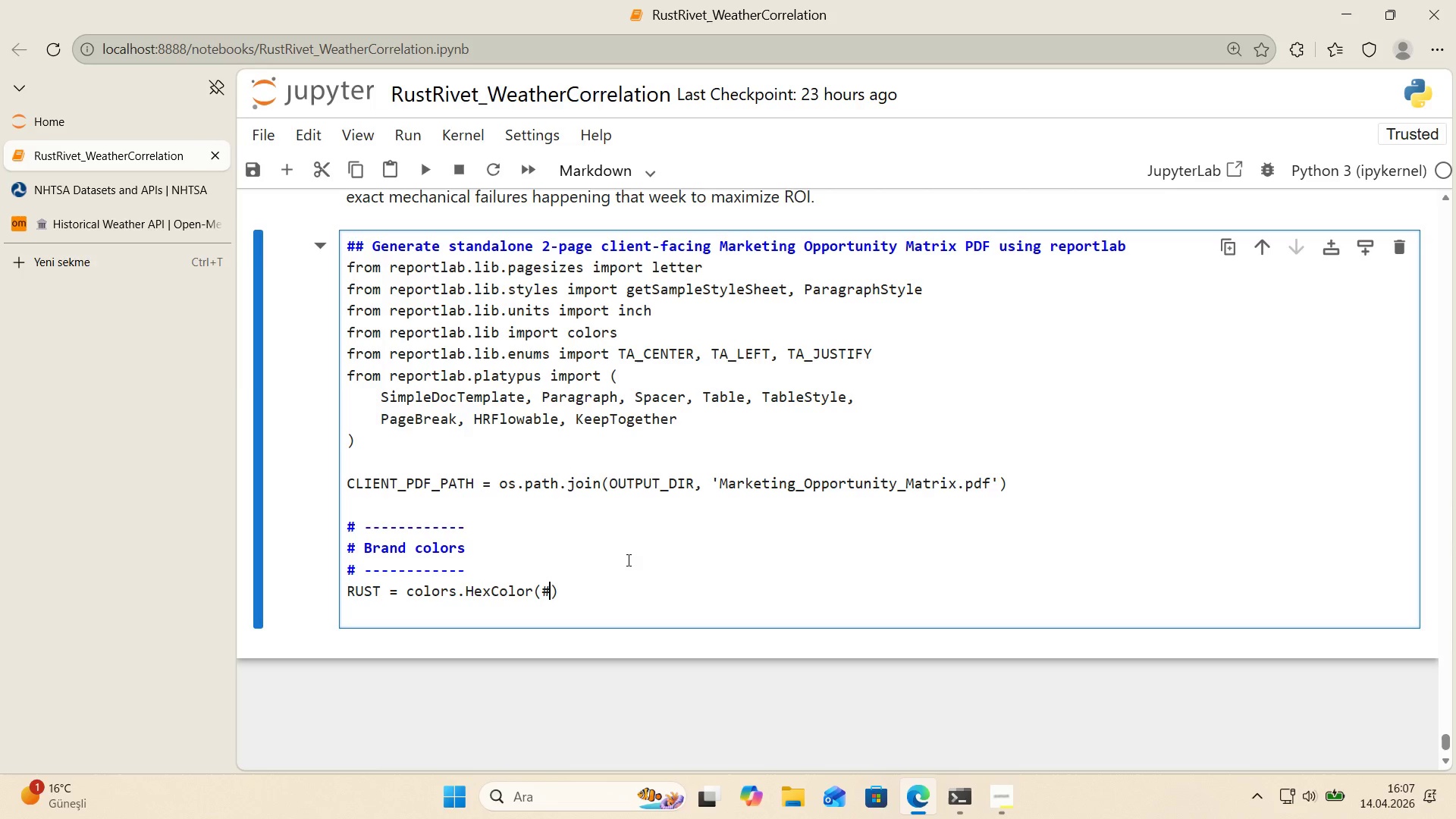 
key(Alt+Control+3)
 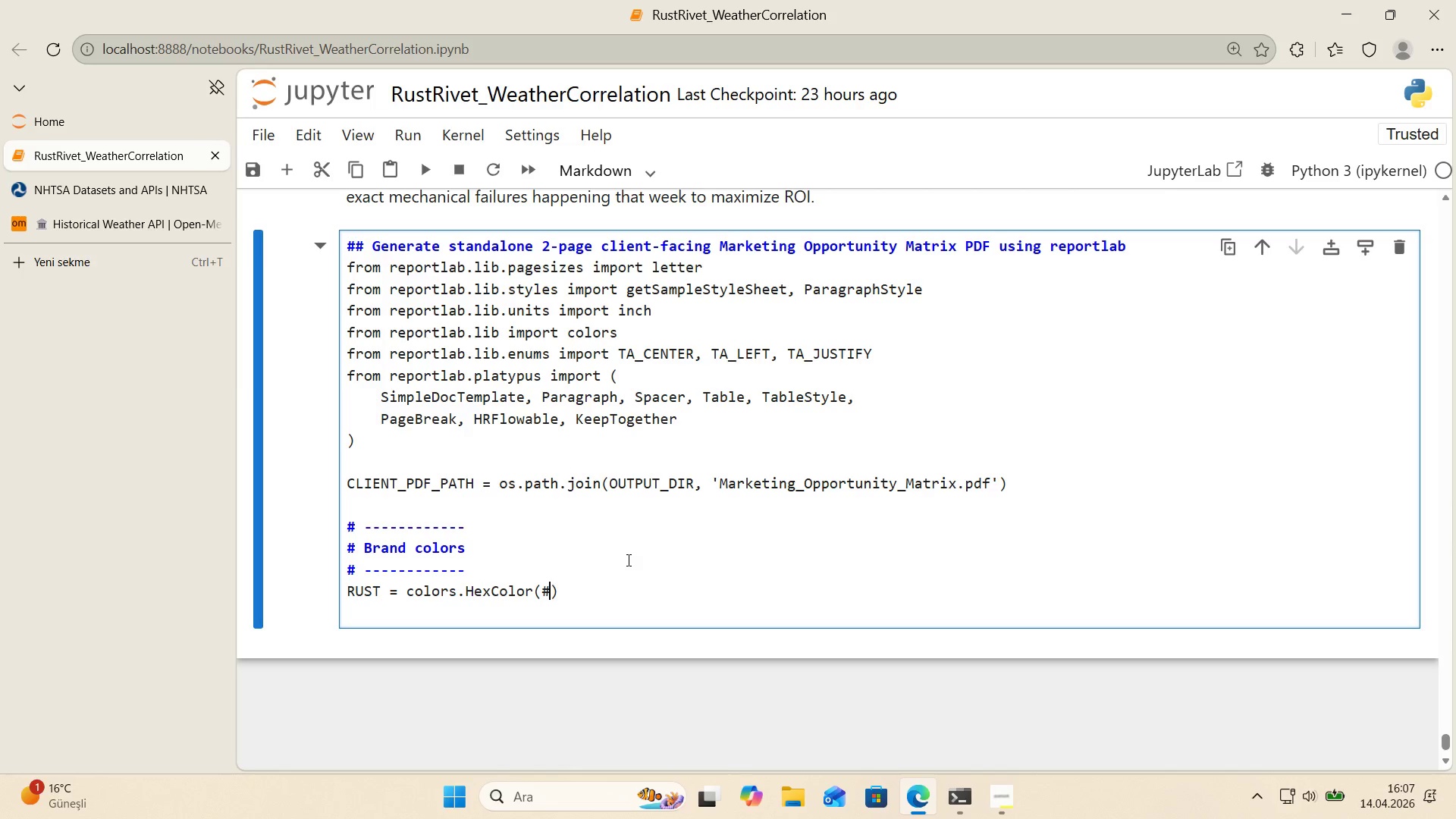 
key(CapsLock)
 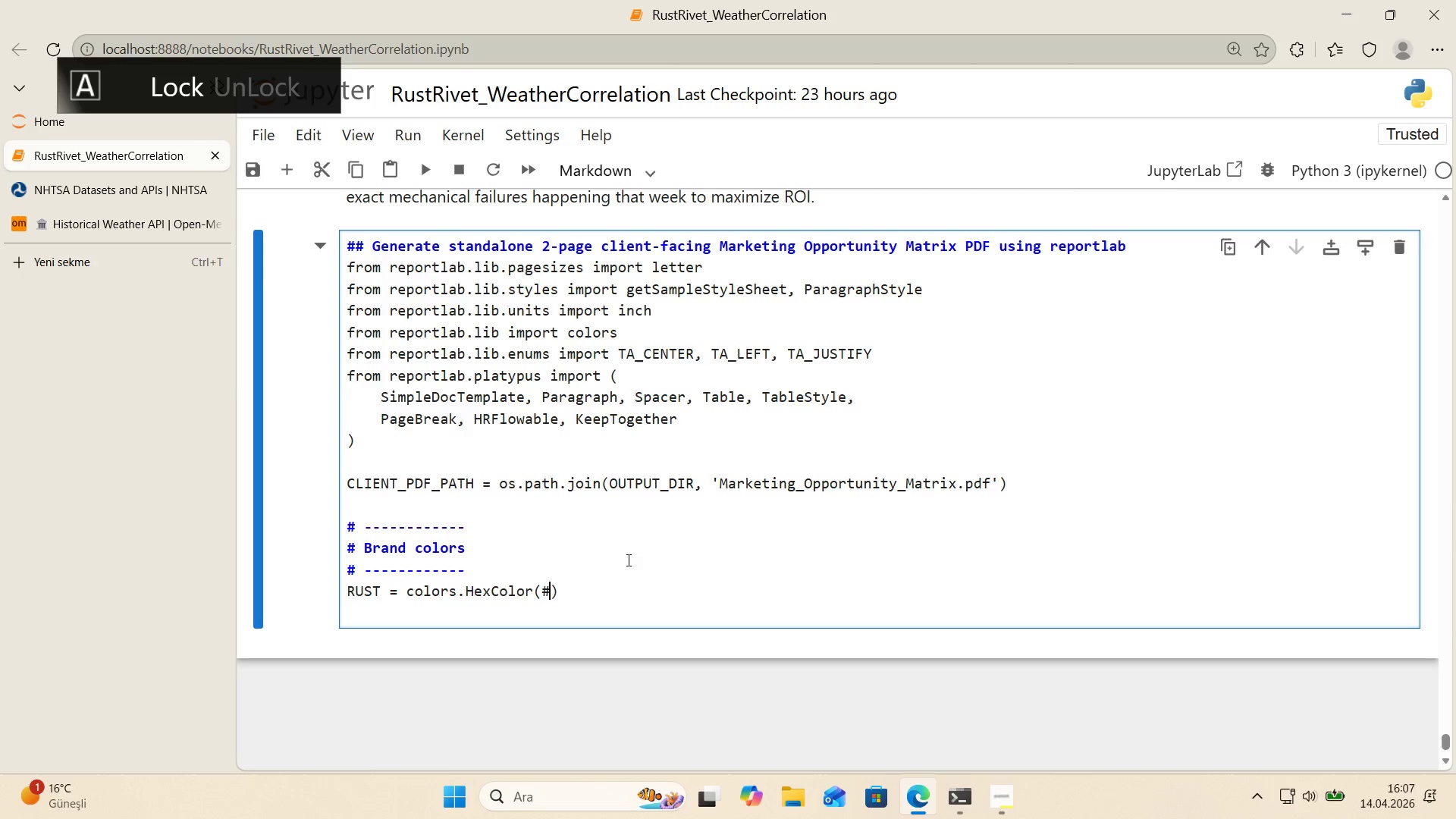 
key(B)
 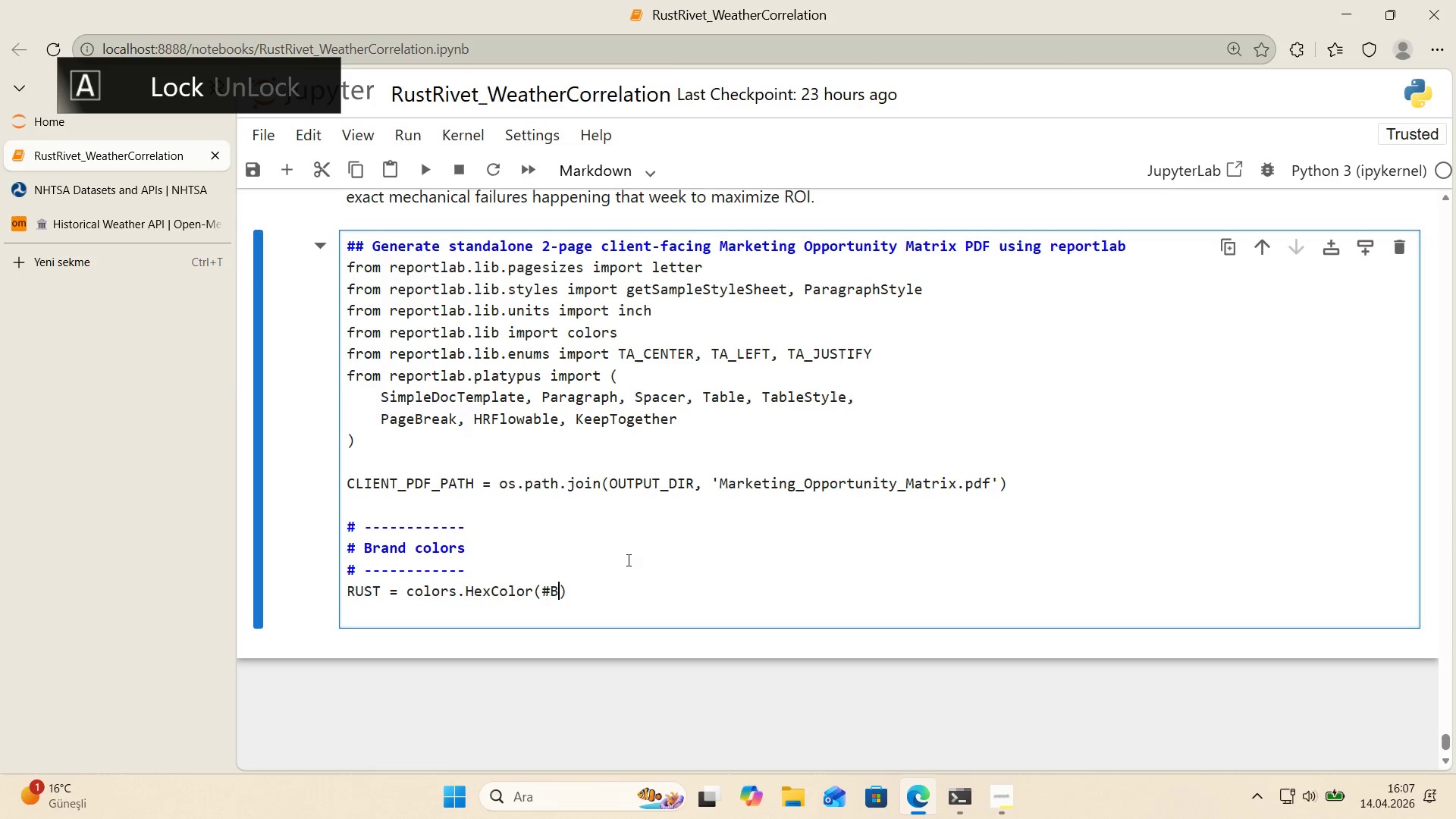 
key(Numpad7)
 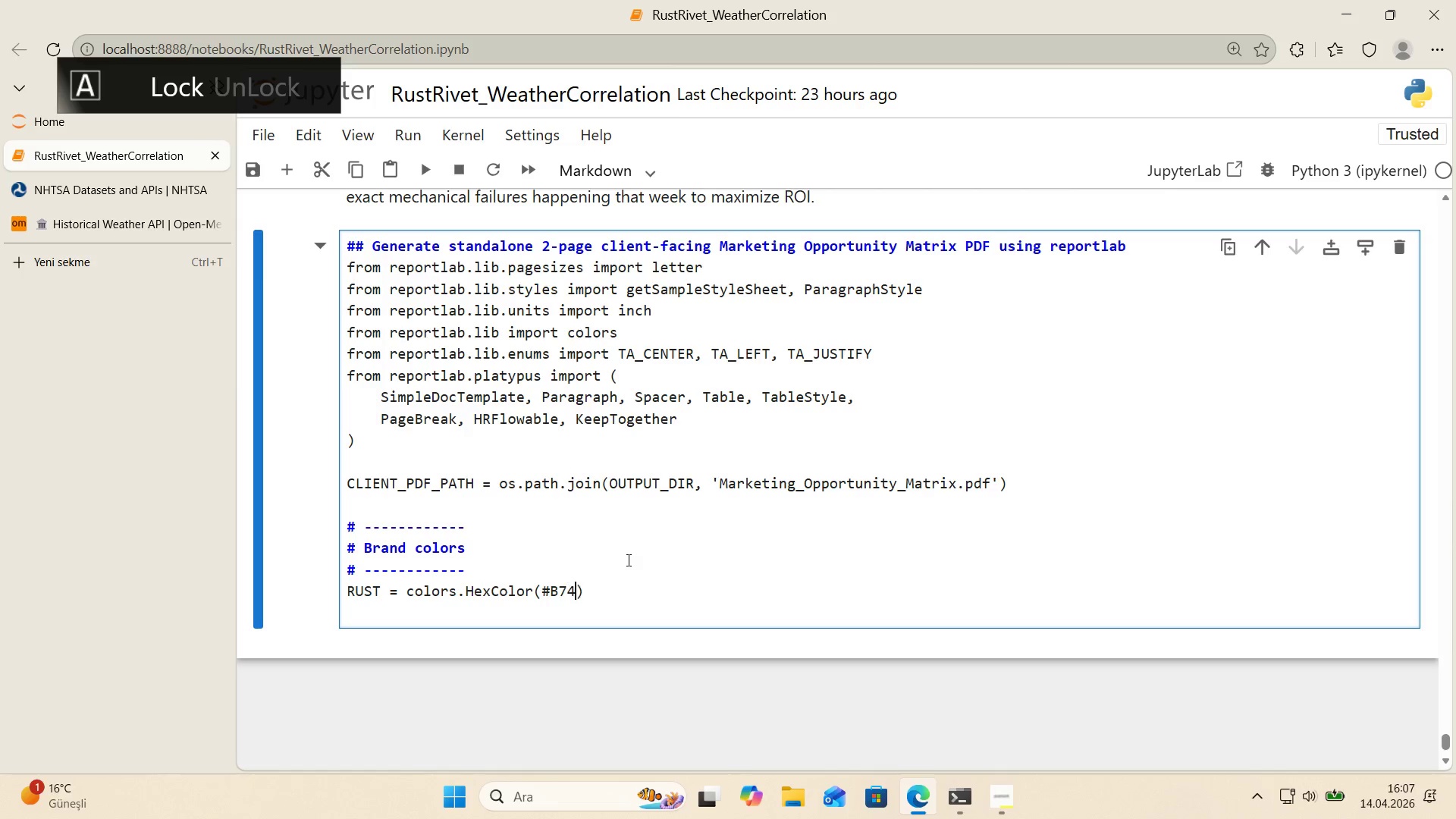 
key(Numpad4)
 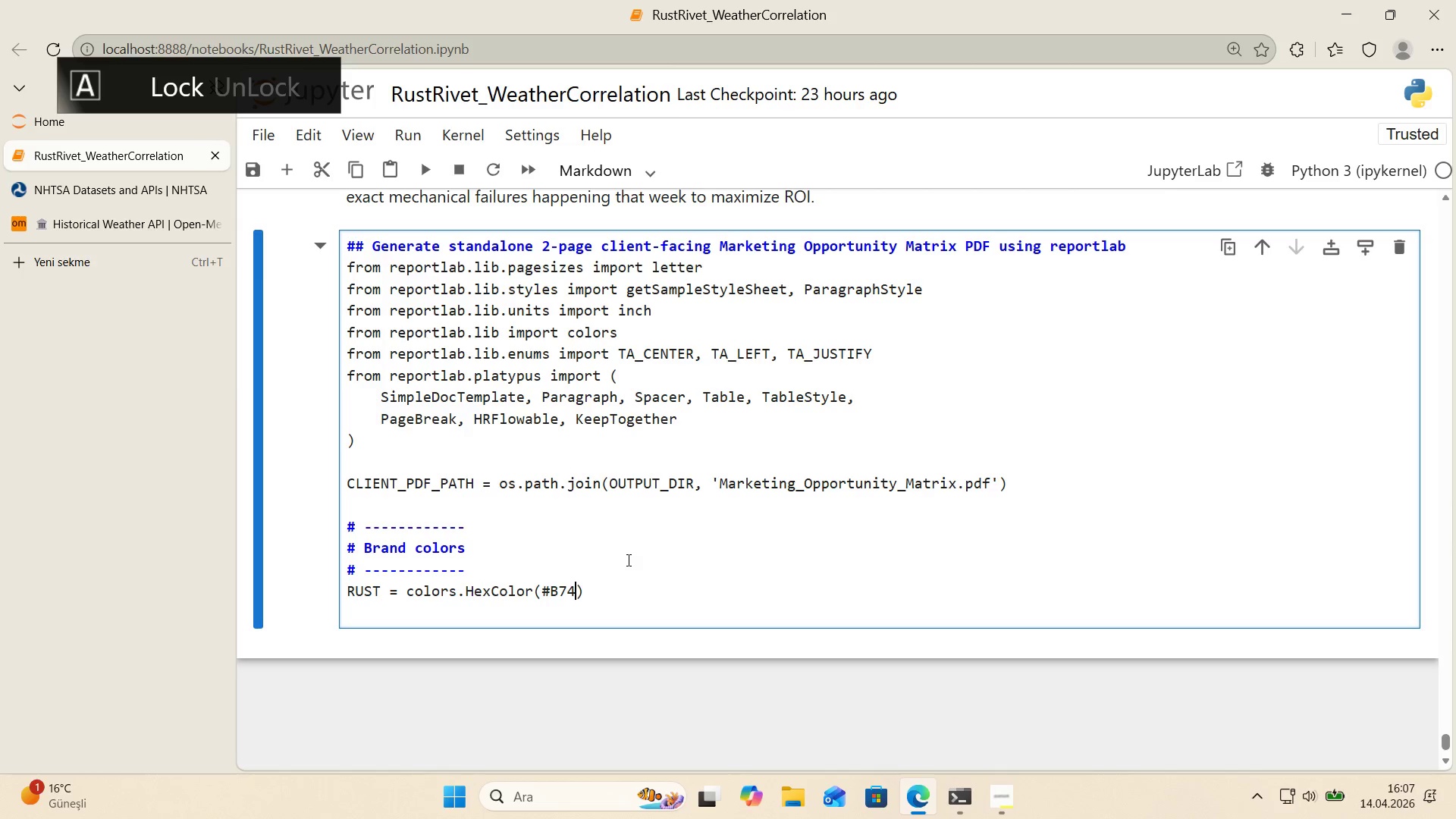 
key(Numpad1)
 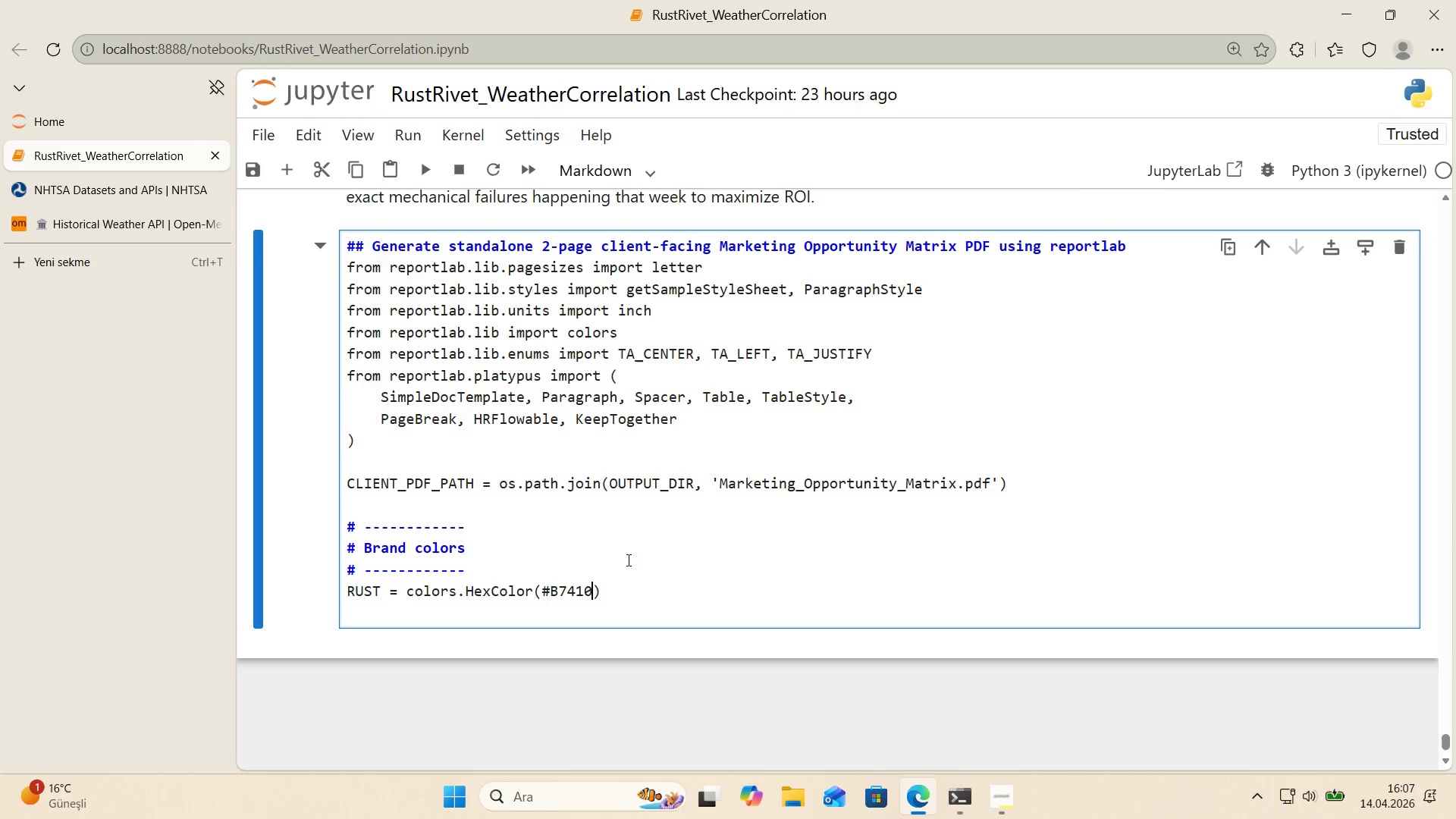 
key(Numpad0)
 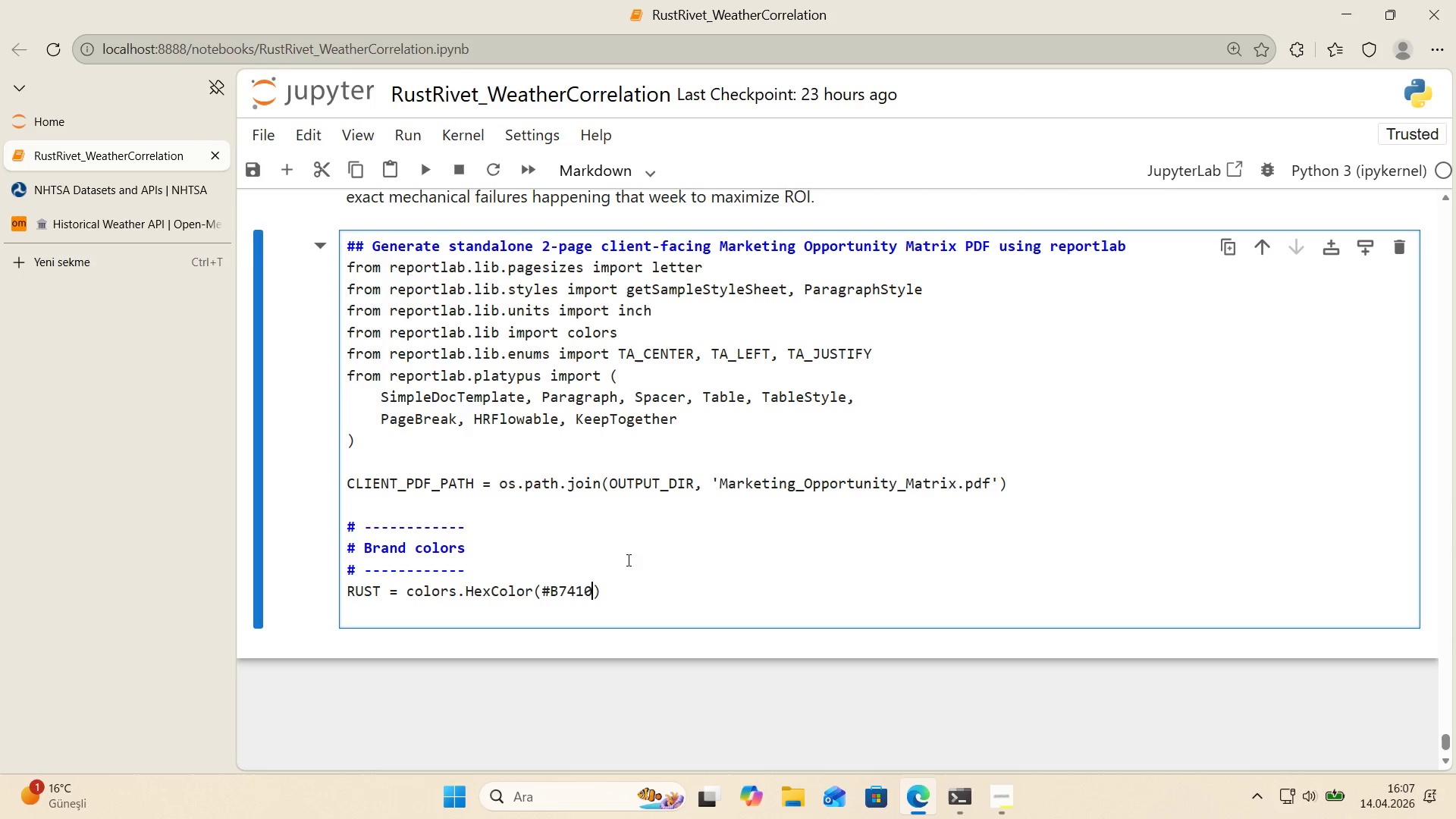 
key(E)
 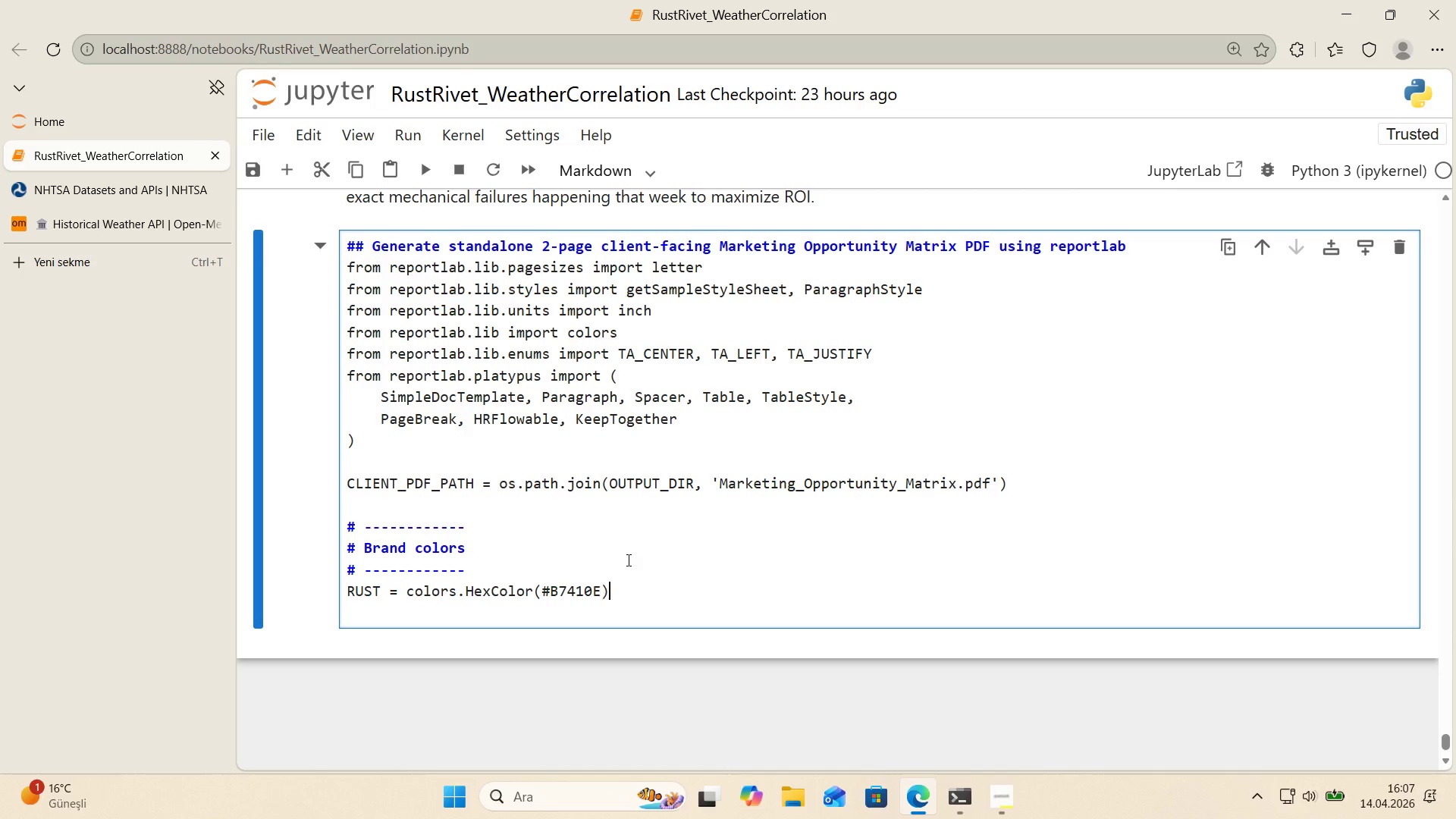 
key(ArrowRight)
 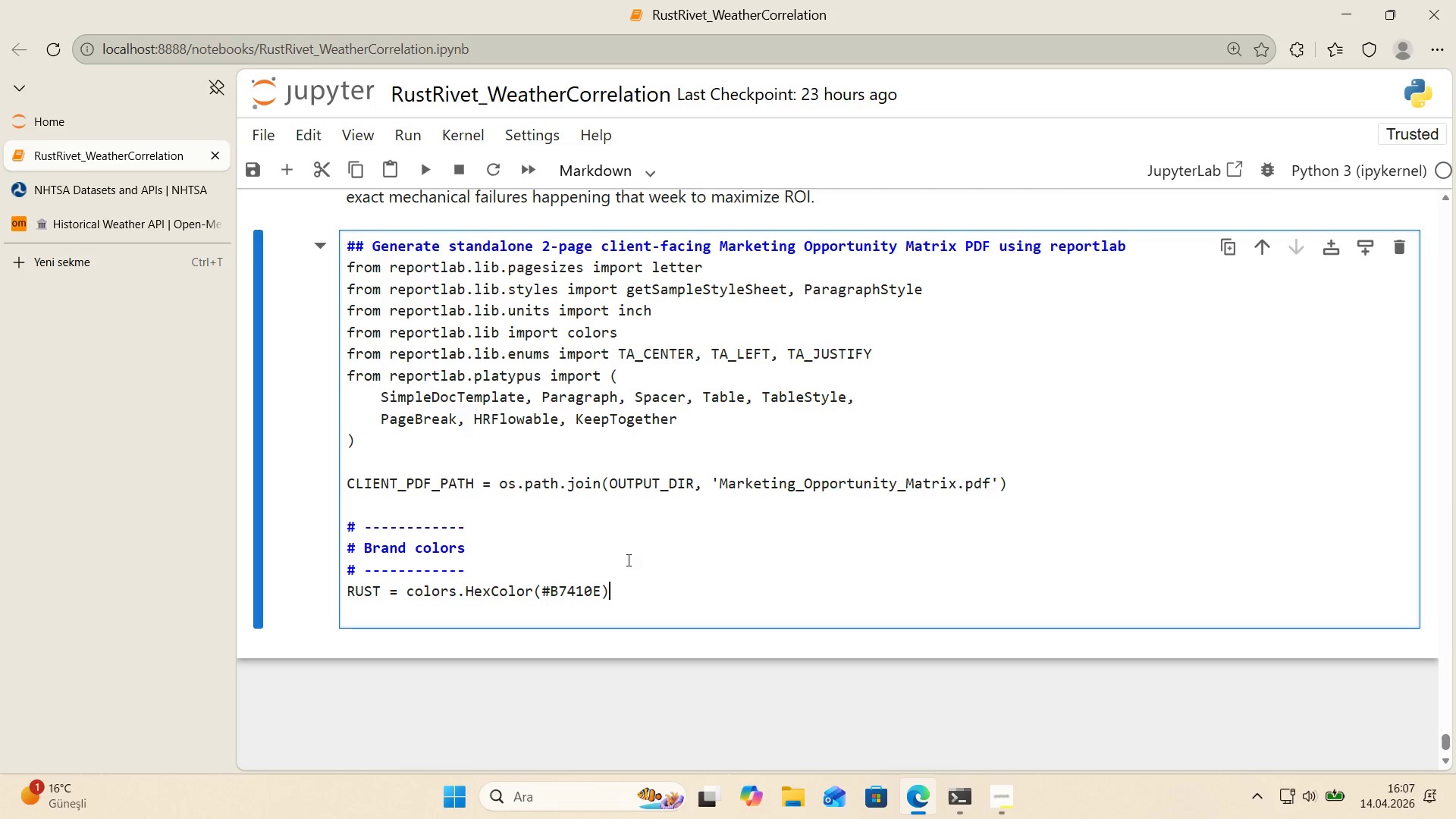 
key(CapsLock)
 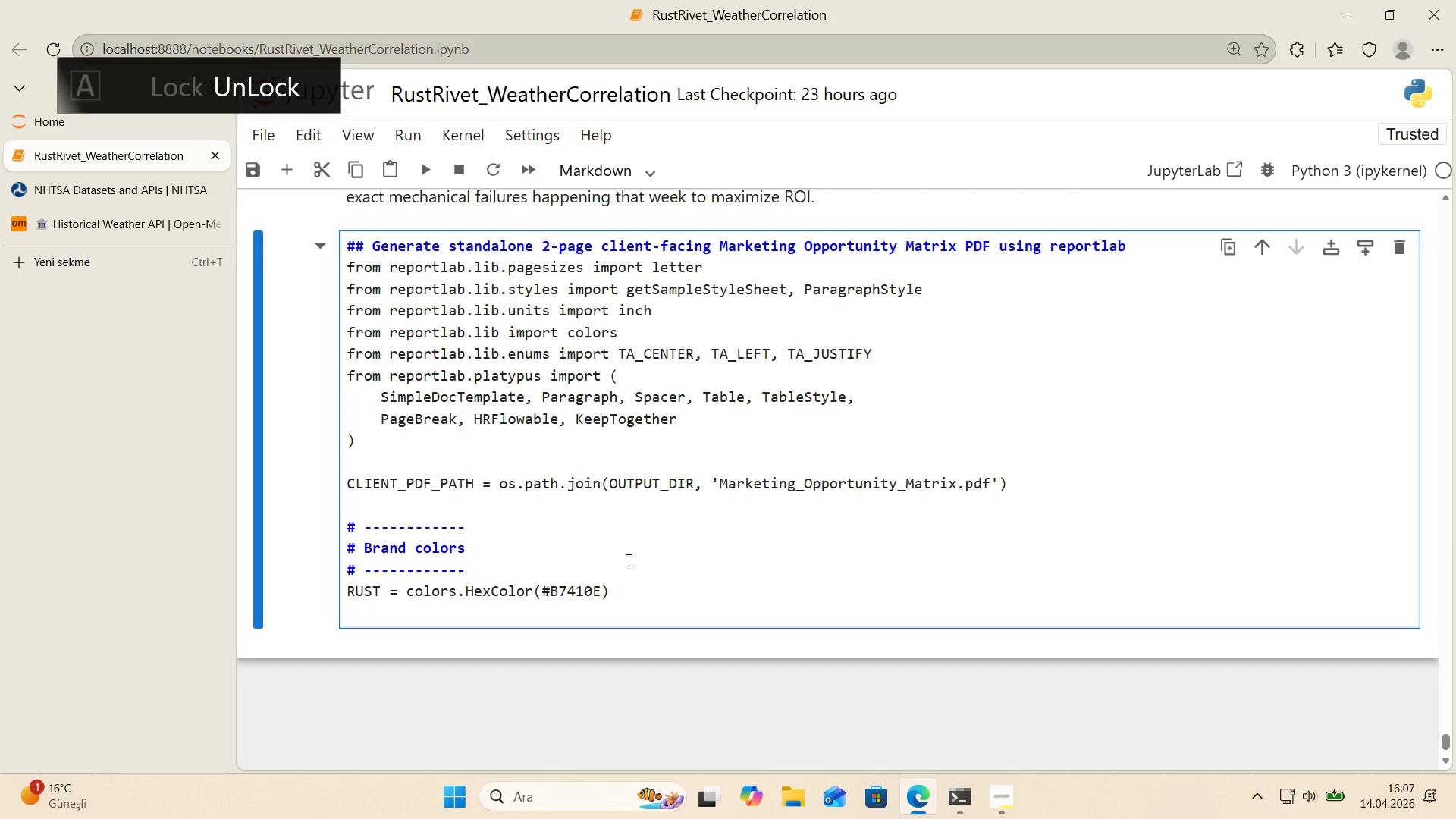 
key(Enter)
 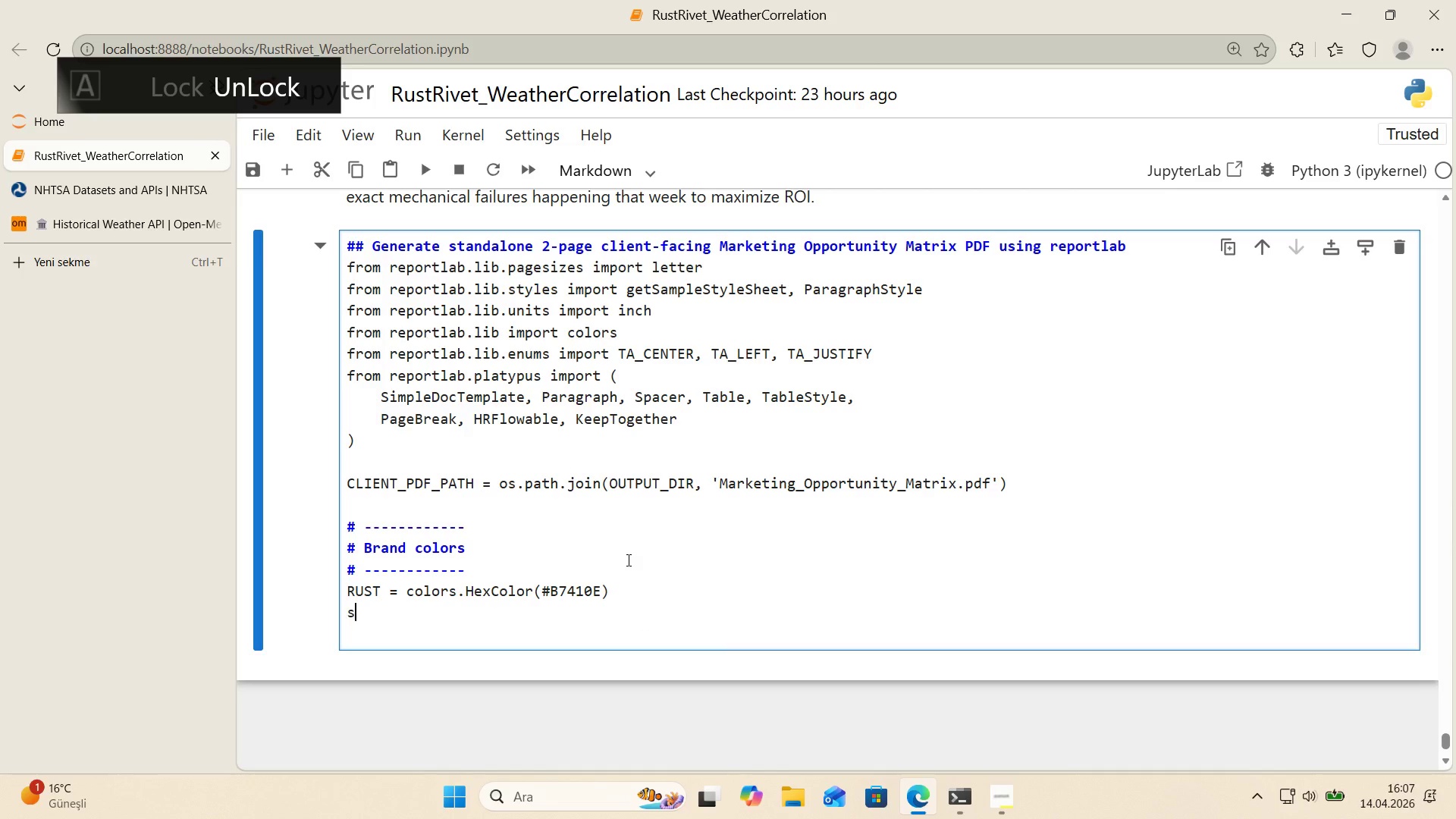 
type(s)
key(Backspace)
type(D)
key(Backspace)
type(STEEK)
key(Backspace)
type(L ) colors.HexColor*()
 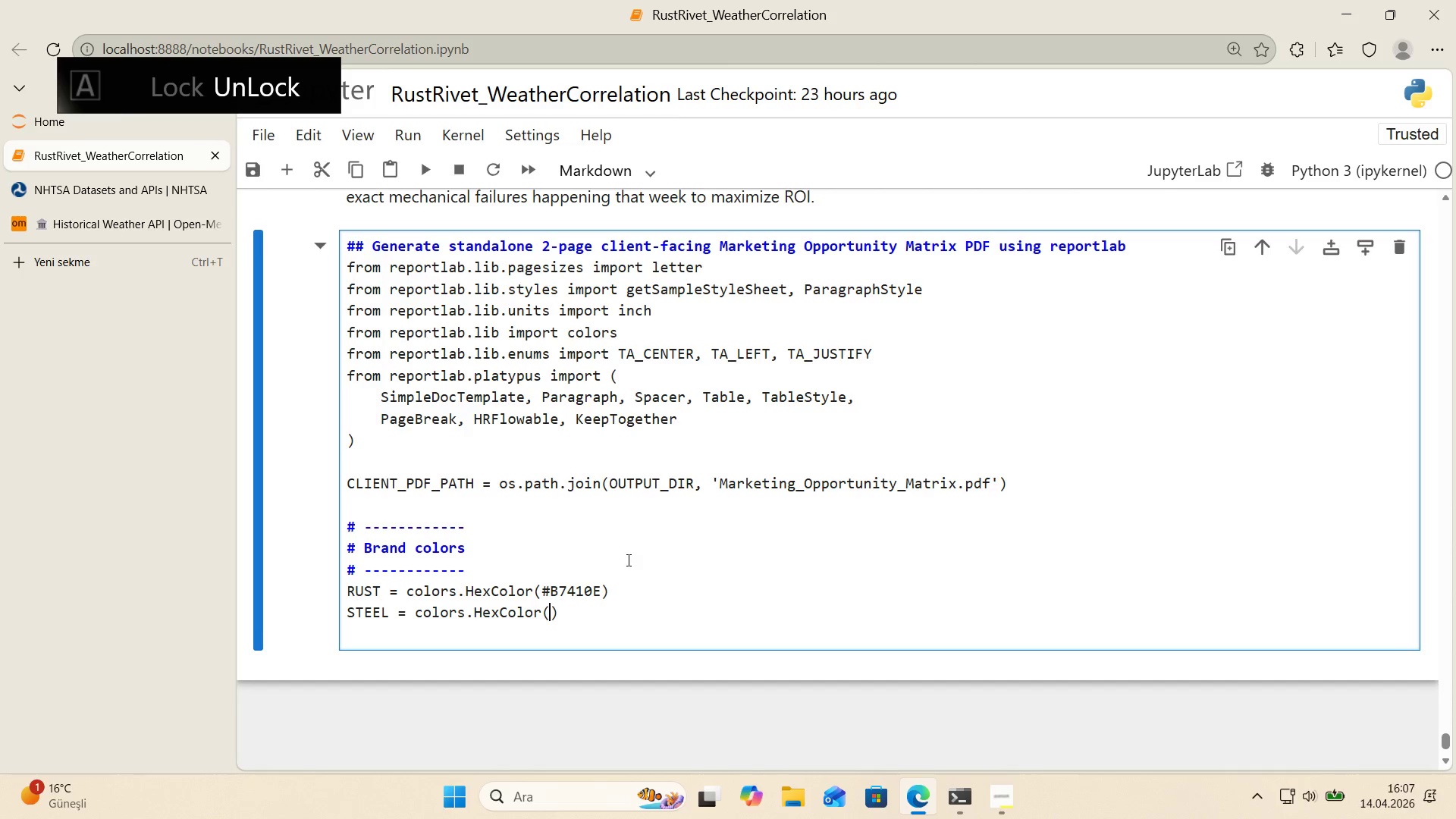 
 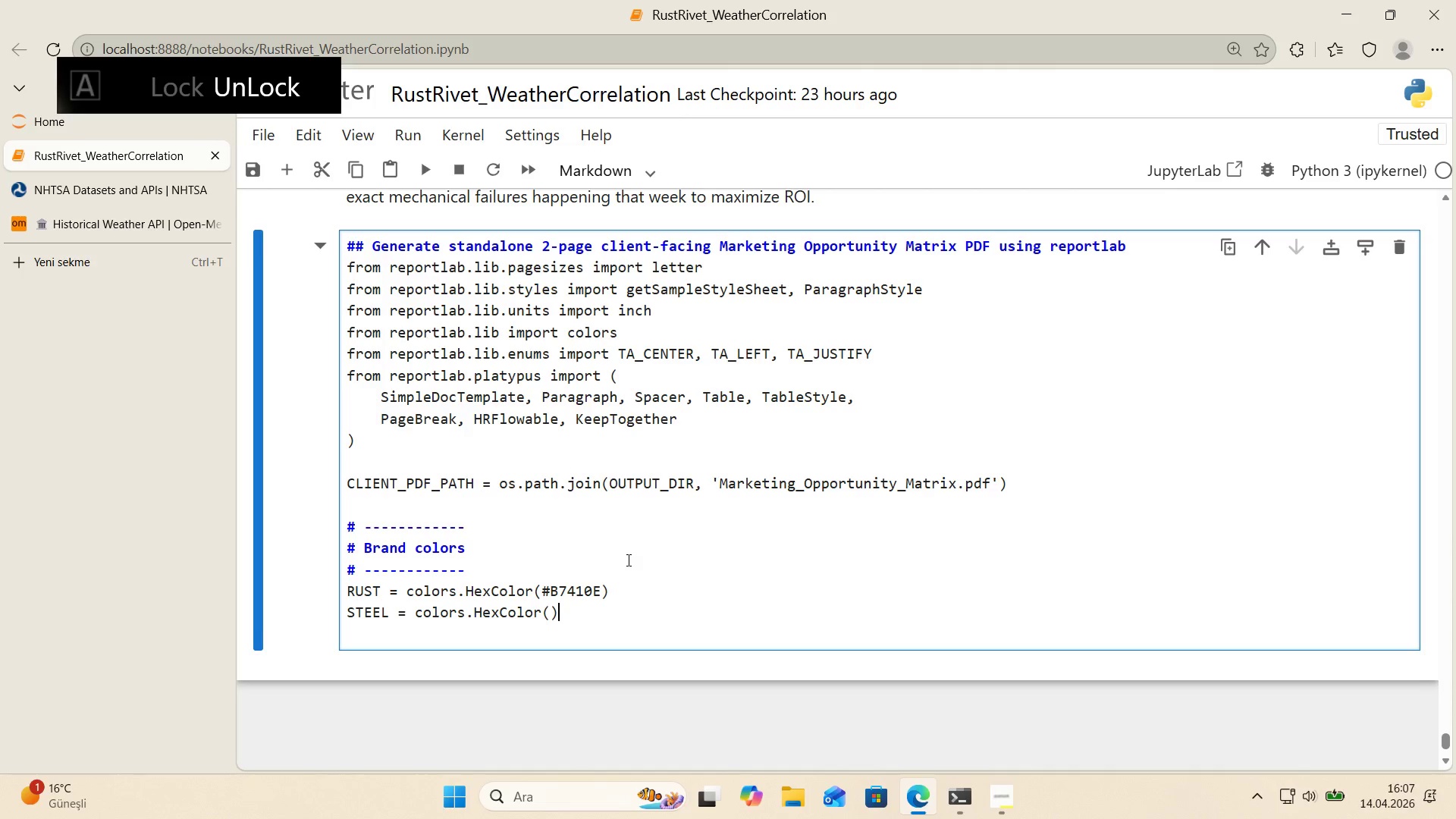 
key(ArrowLeft)
 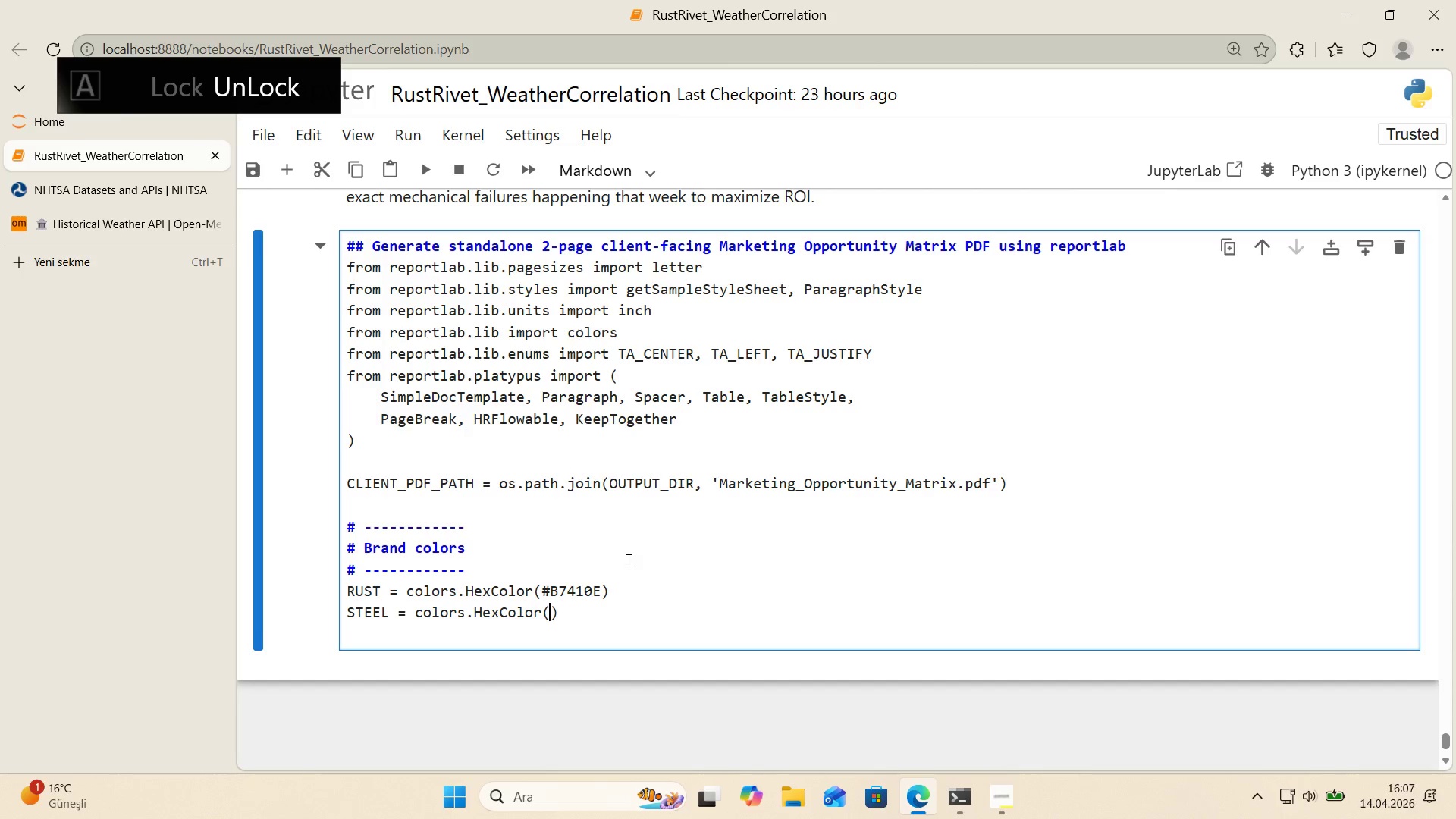 
key(Alt+Control+3)
 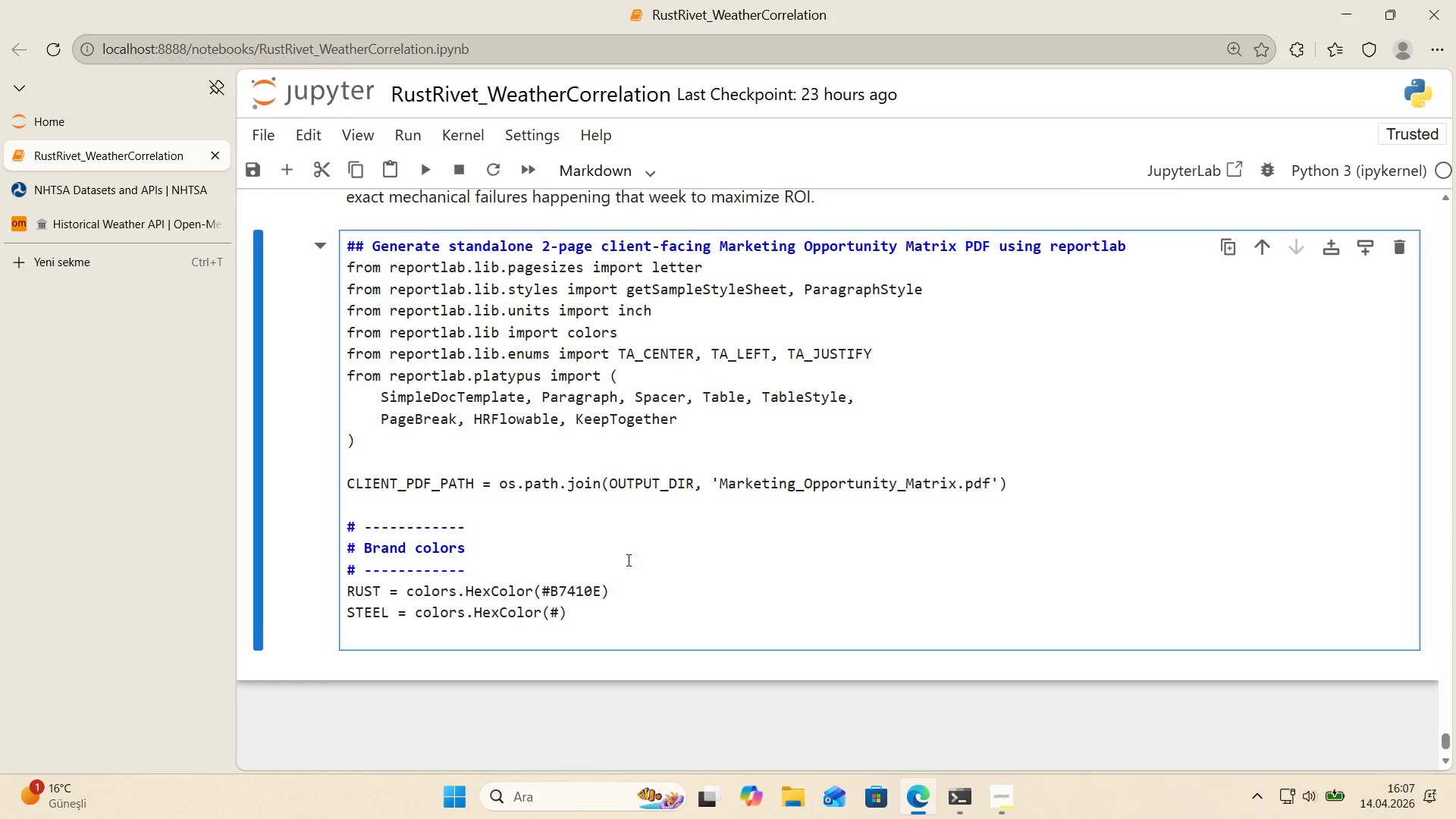 
type(4A6FA5)
 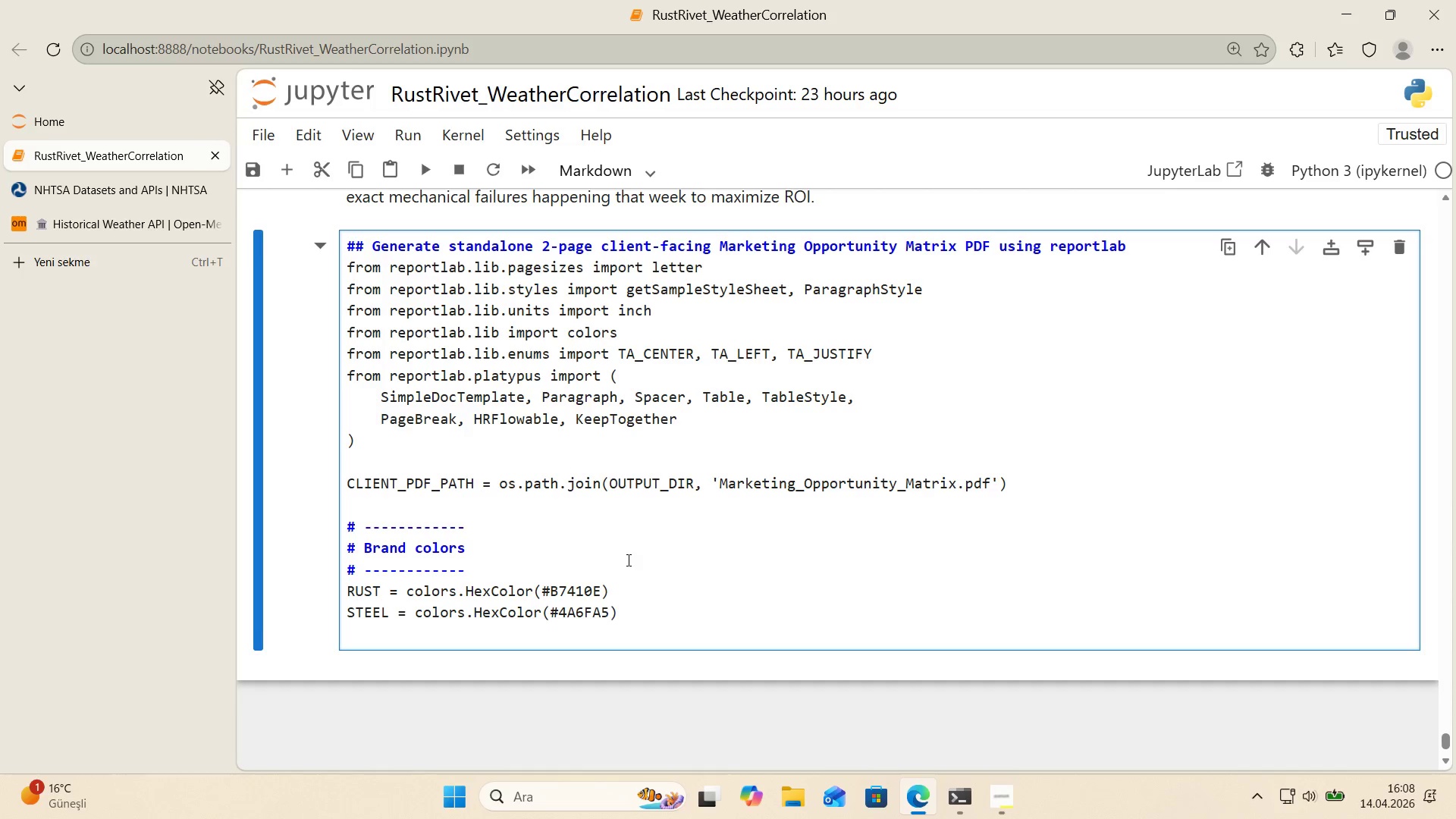 
key(ArrowRight)
 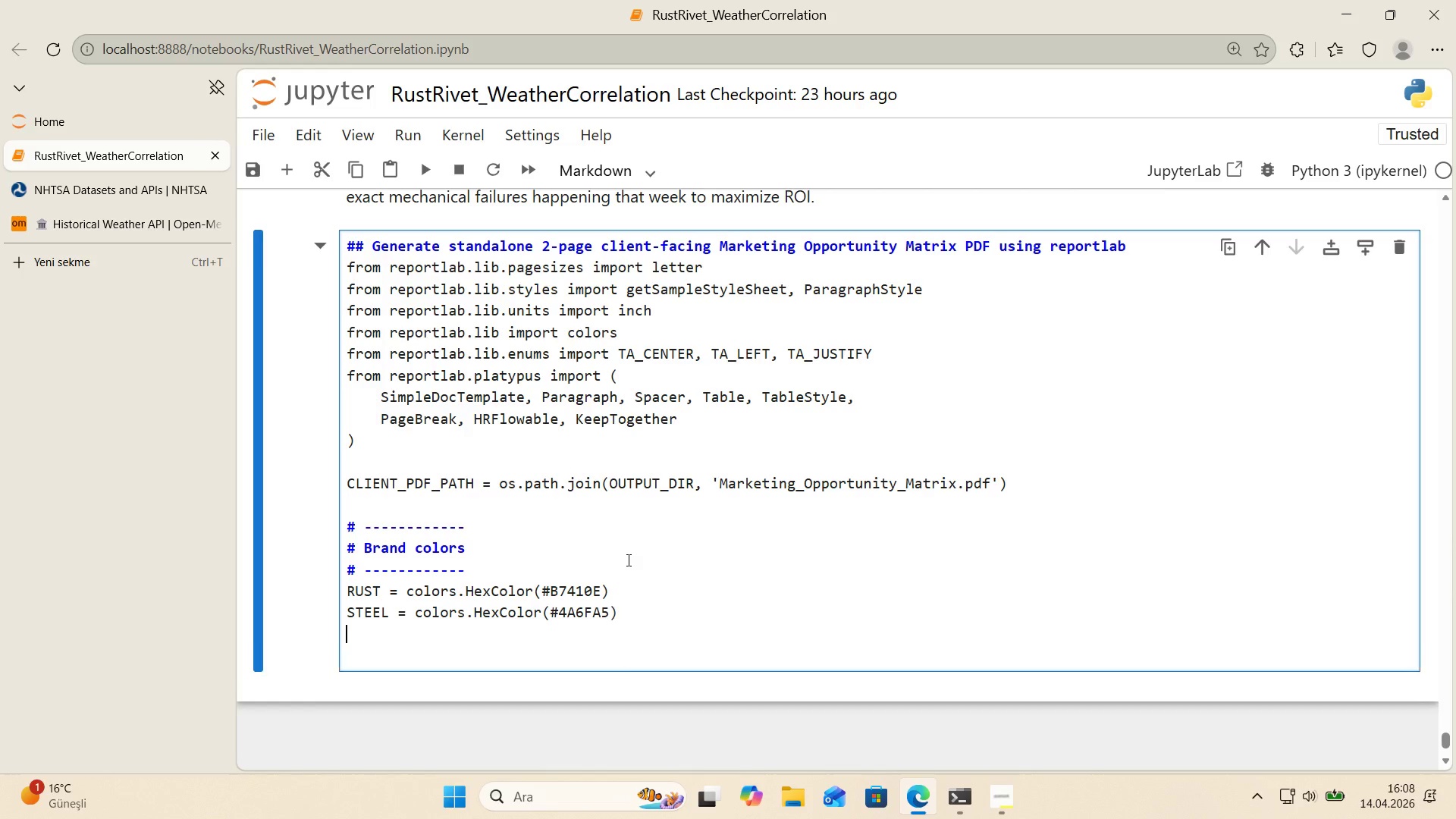 
key(Enter)
 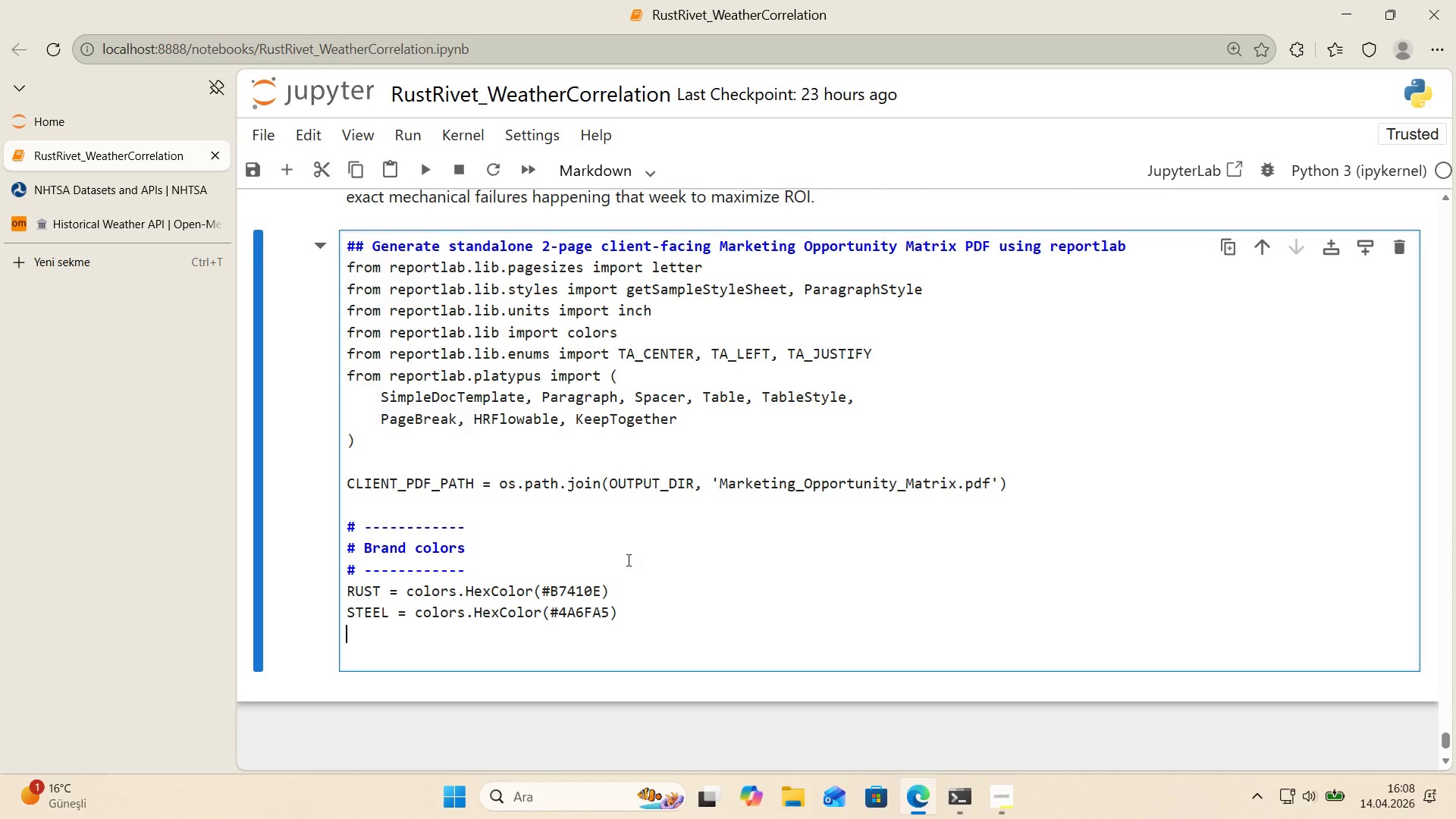 
type(COPPER ) colors.HexColor*()
 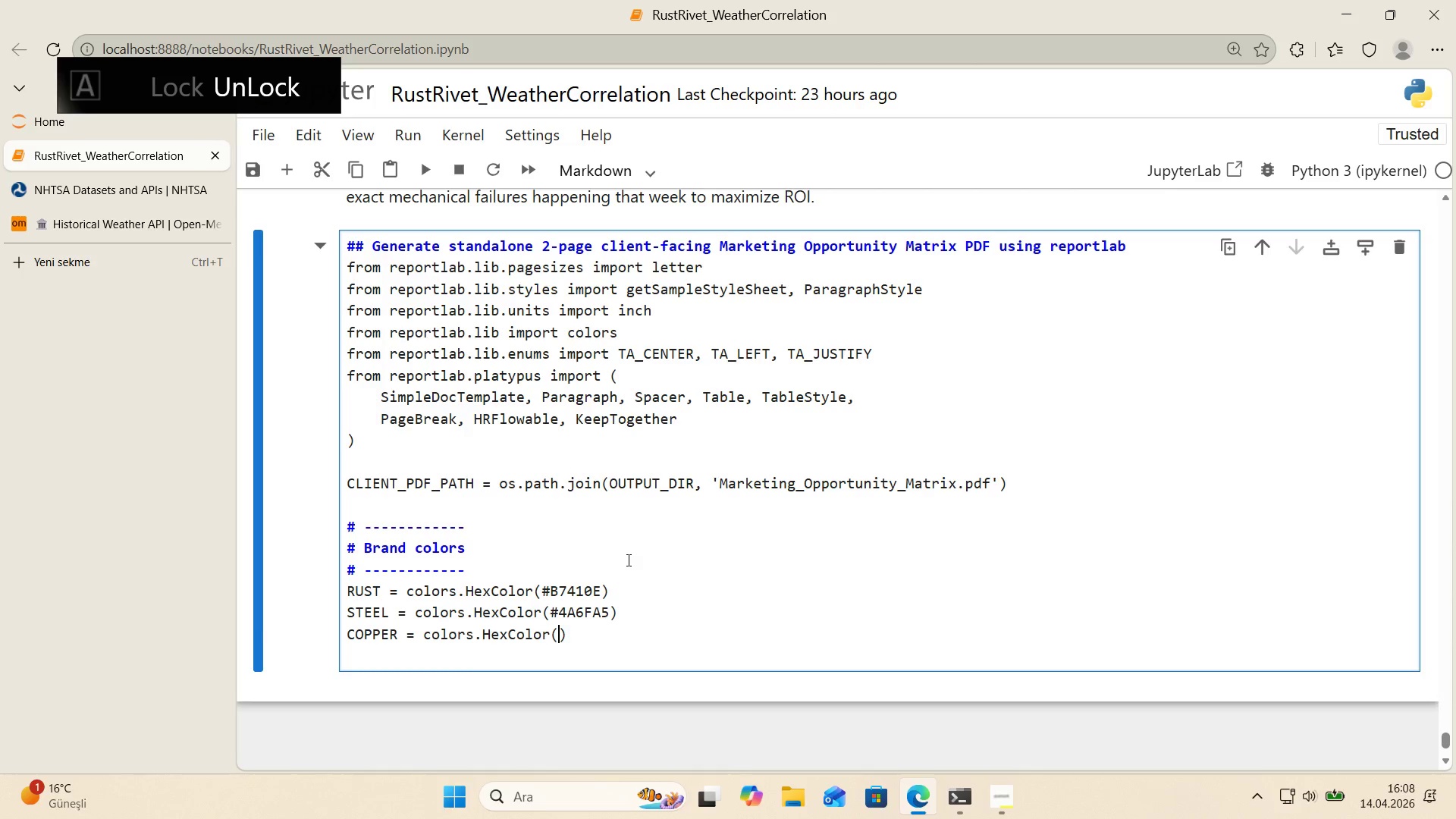 
 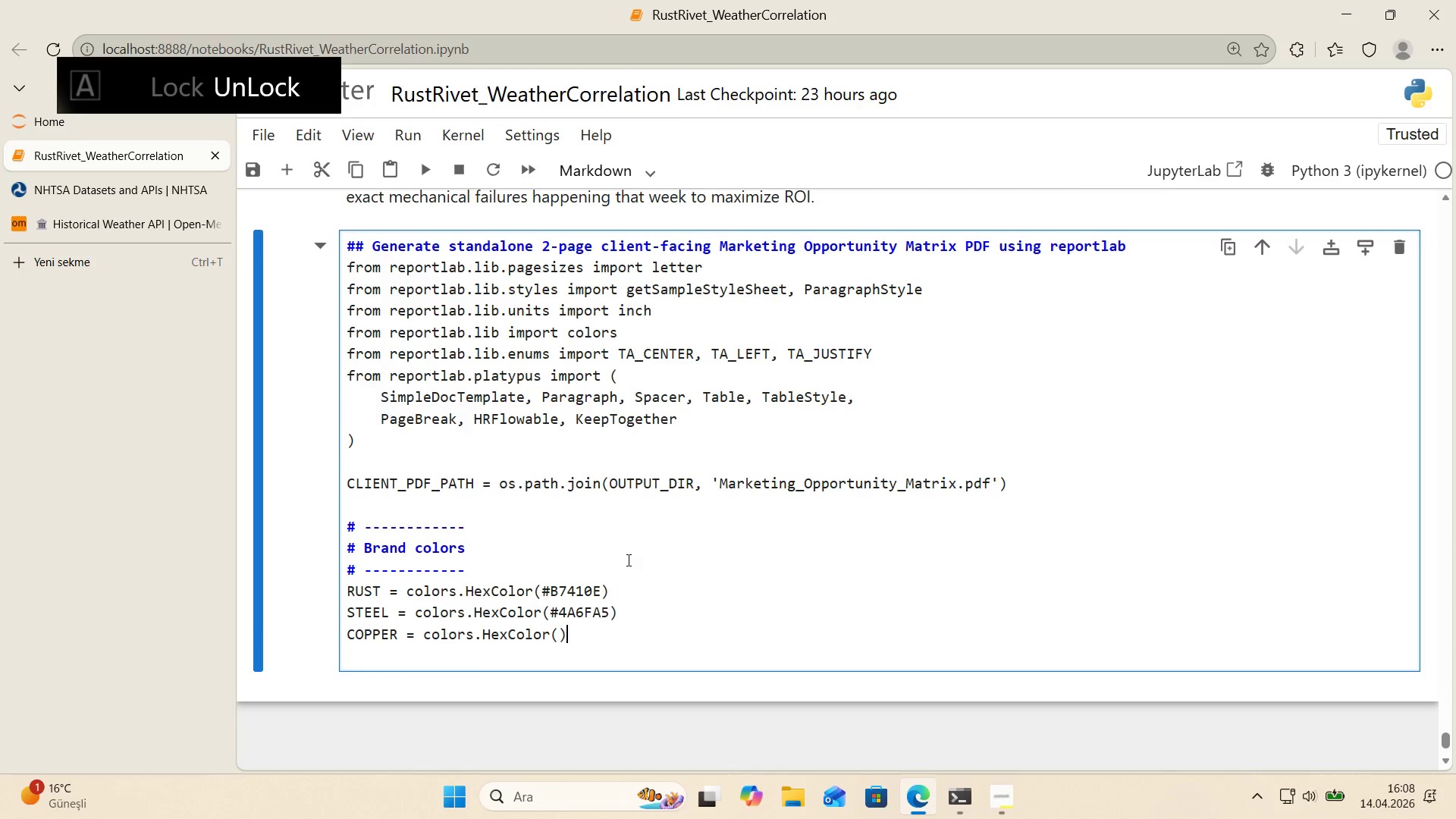 
key(ArrowLeft)
 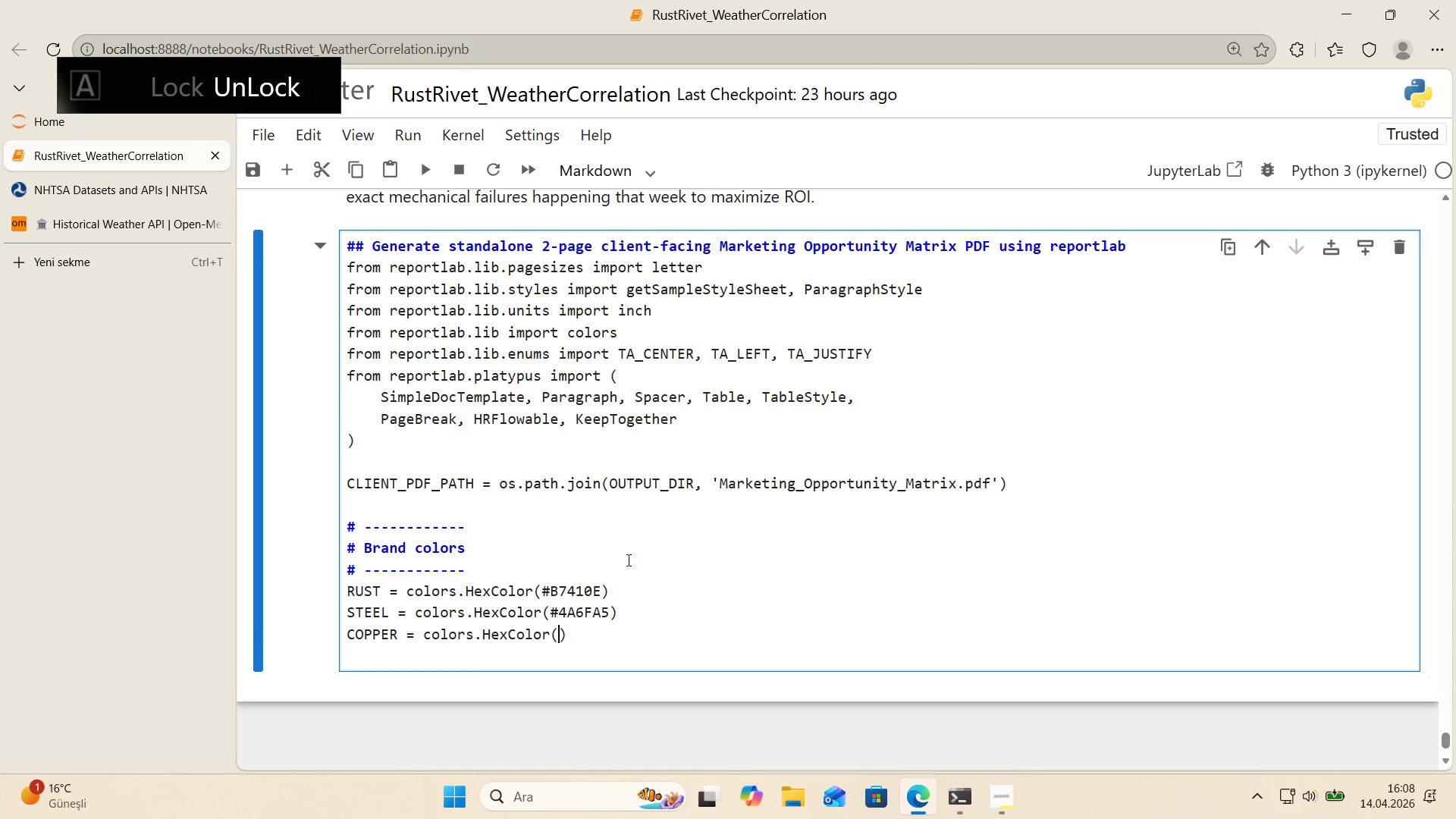 
key(Control+ControlLeft)
 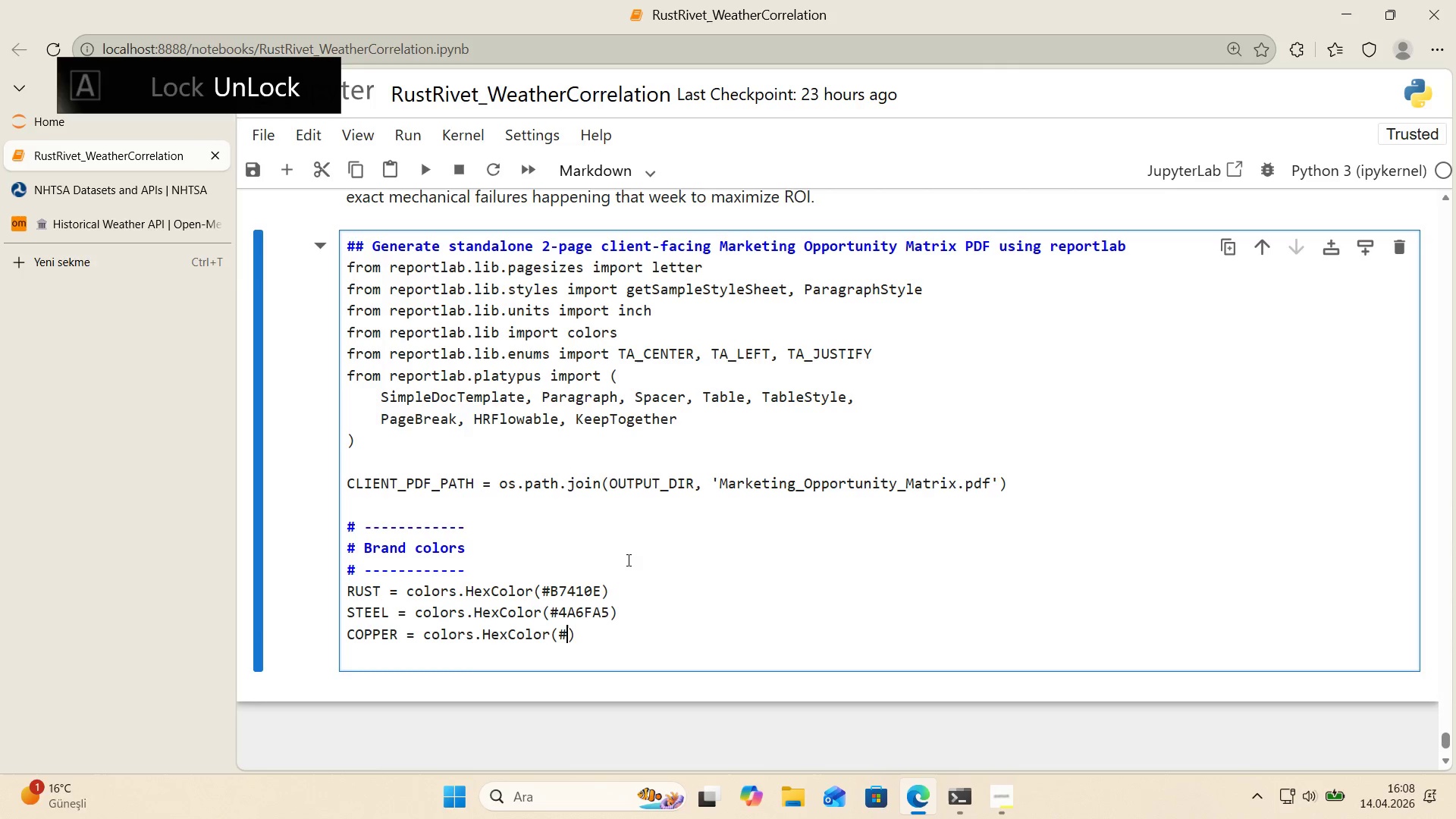 
key(Alt+Control+AltRight)
 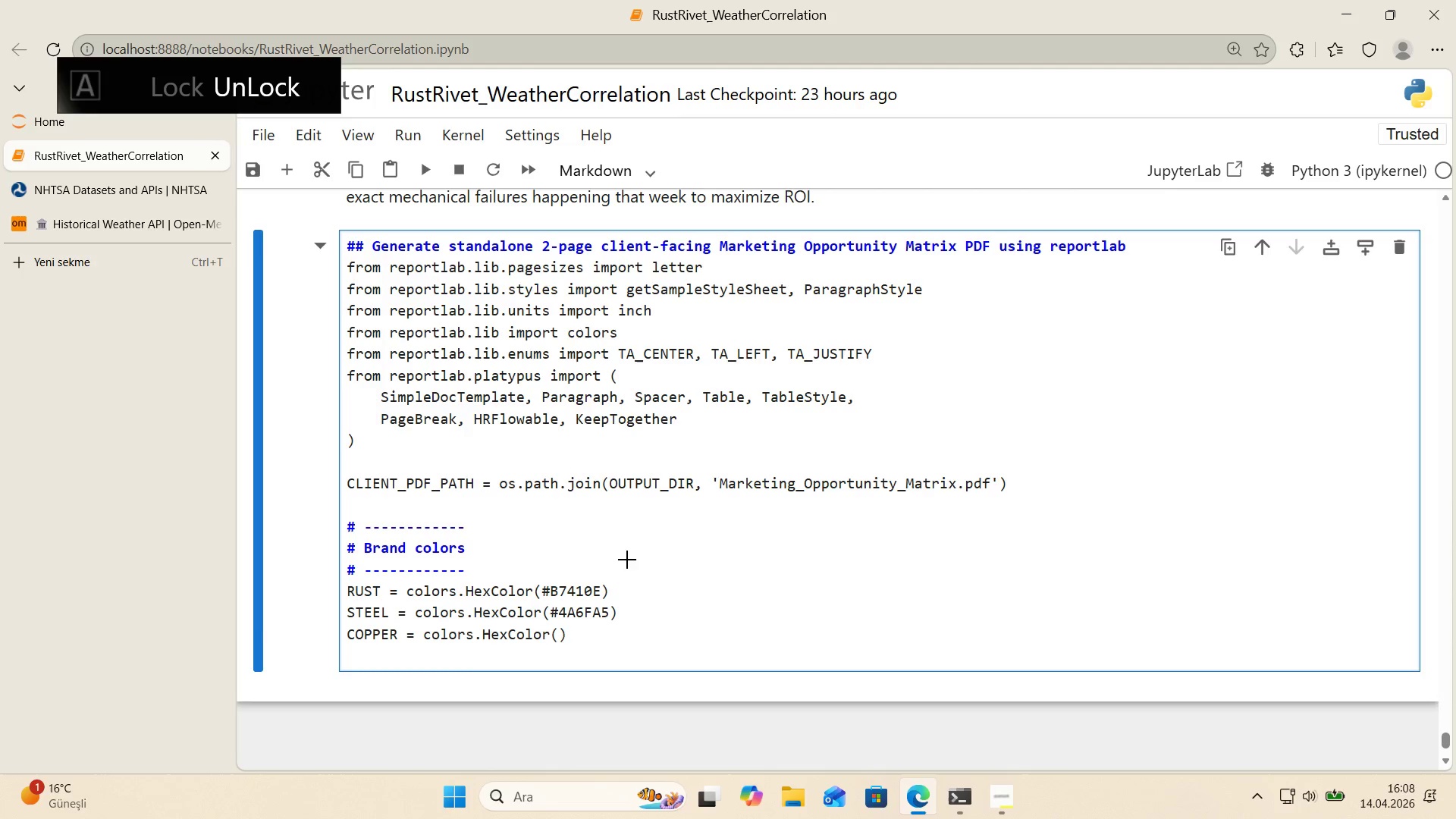 
key(Alt+Control+3)
 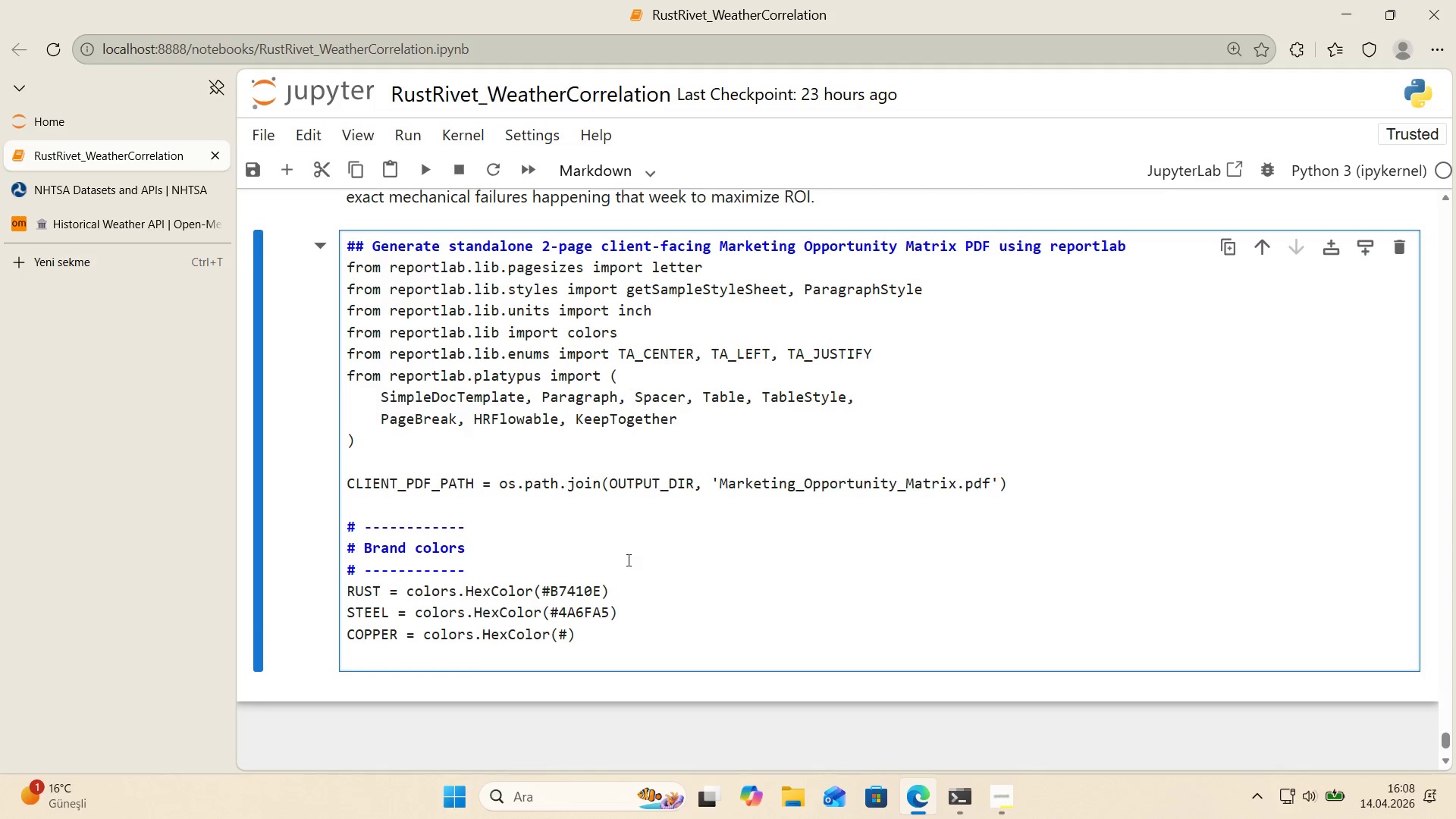 
type(C77B47)
 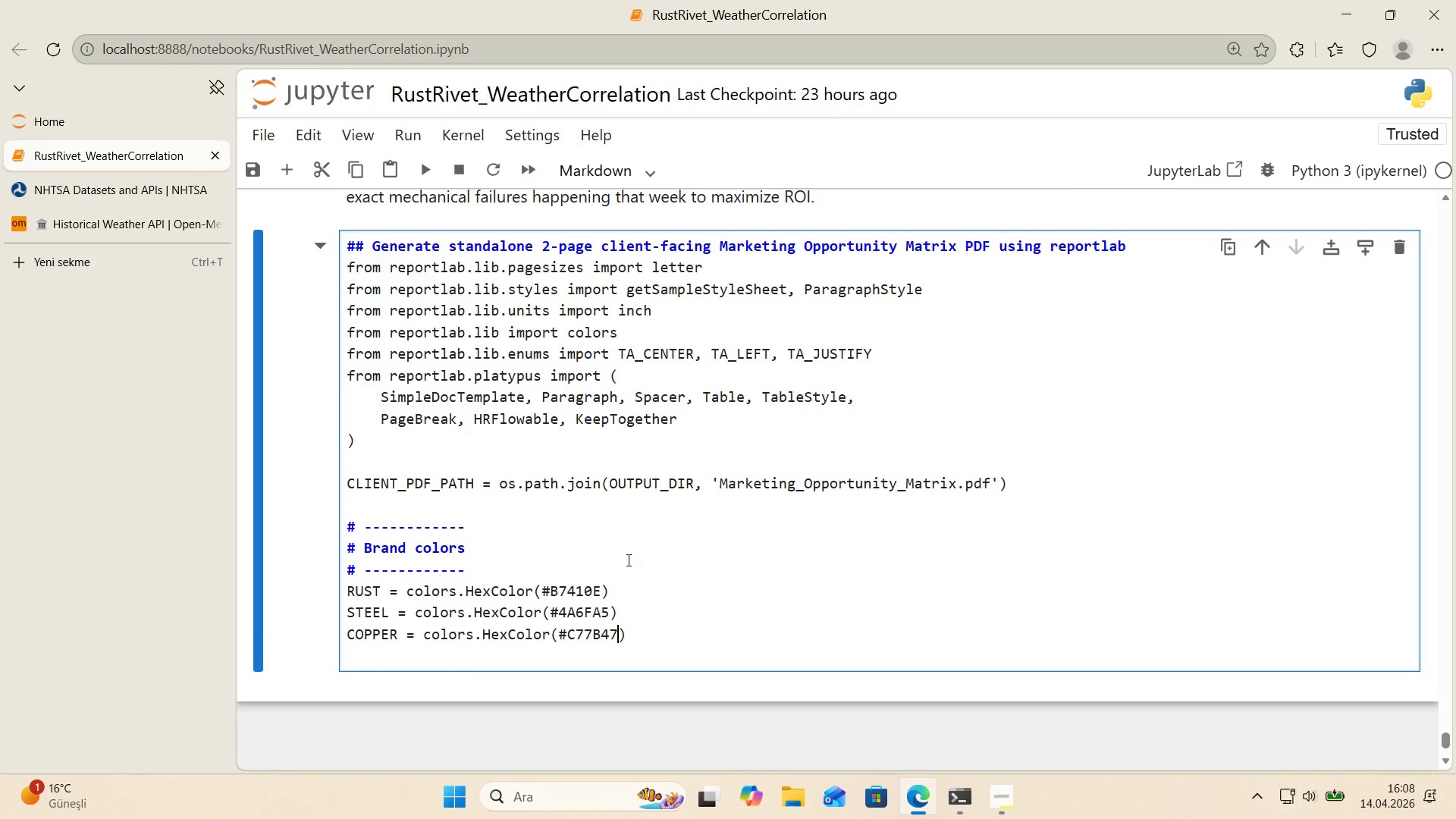 
key(ArrowRight)
 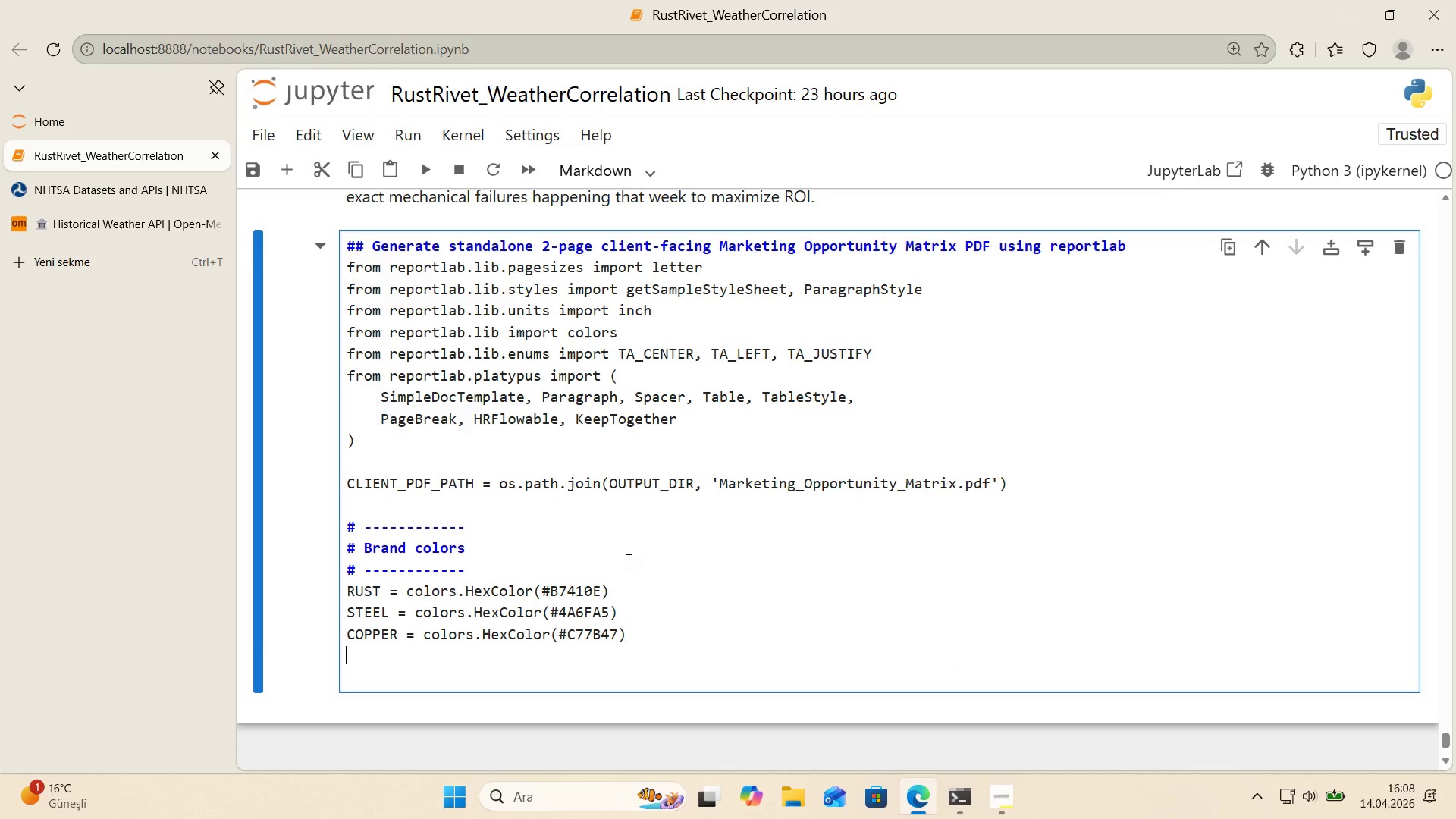 
key(Enter)
 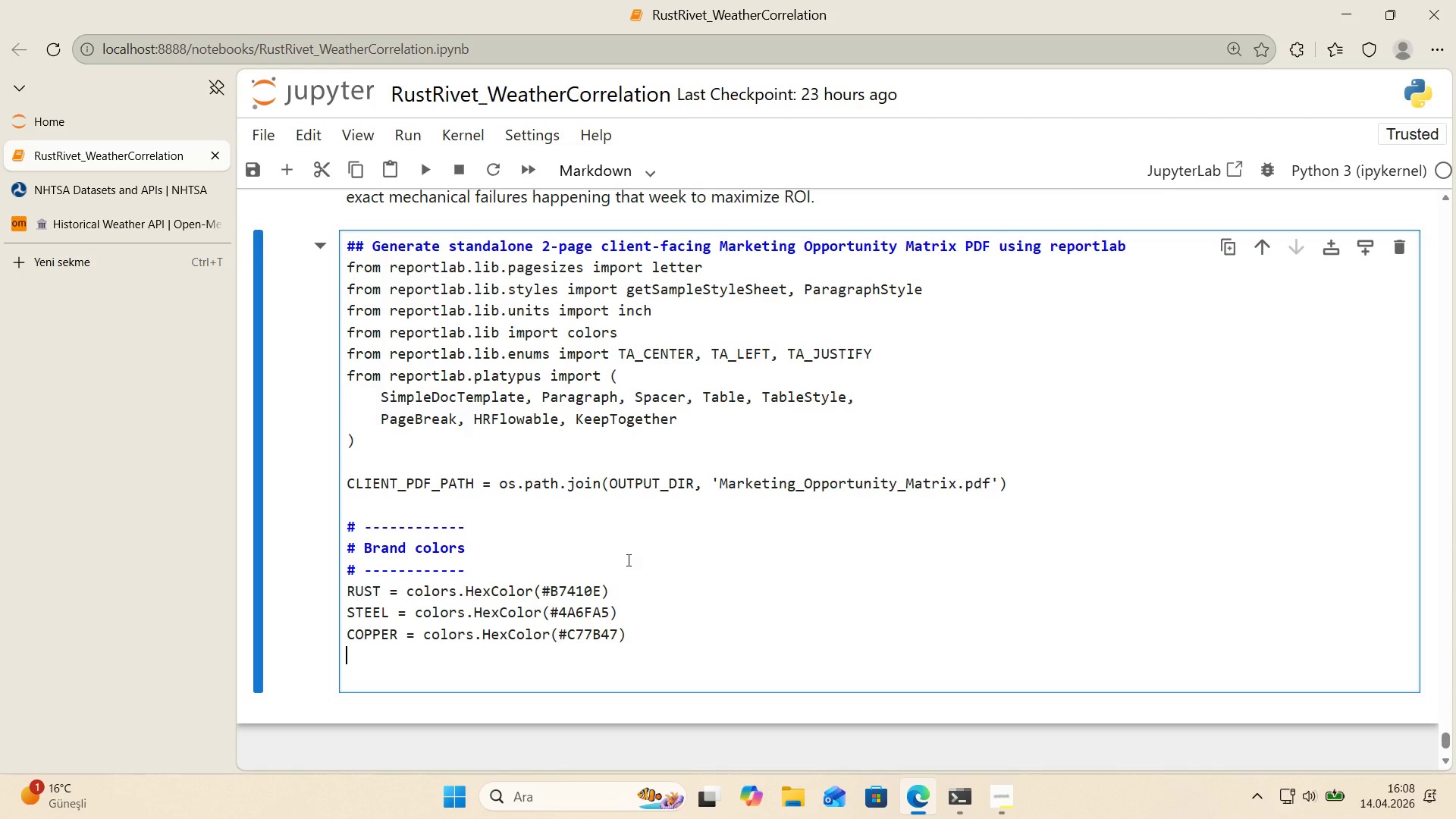 
wait(8.99)
 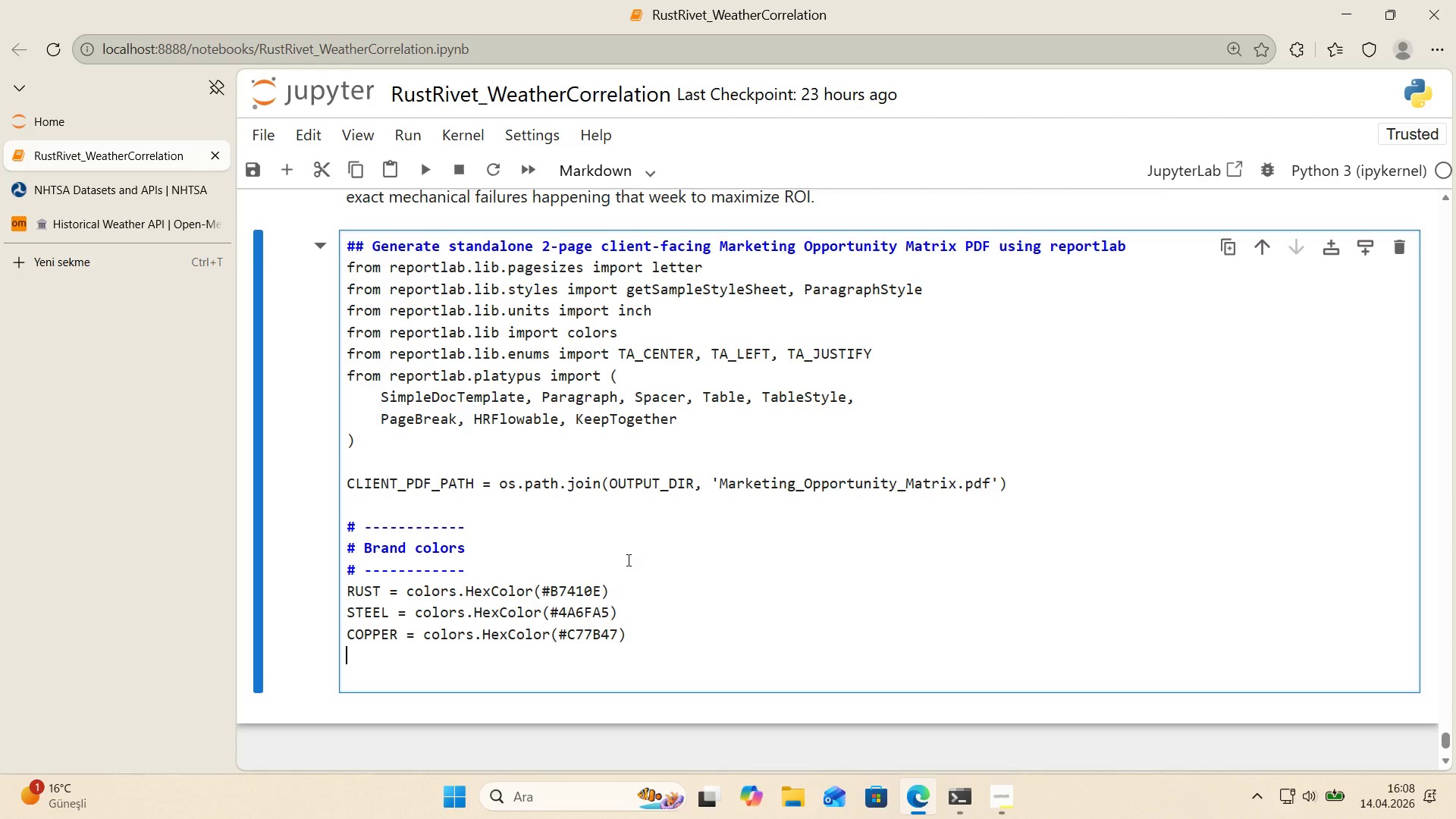 
type(SLATE ) colors.HexColor*()
 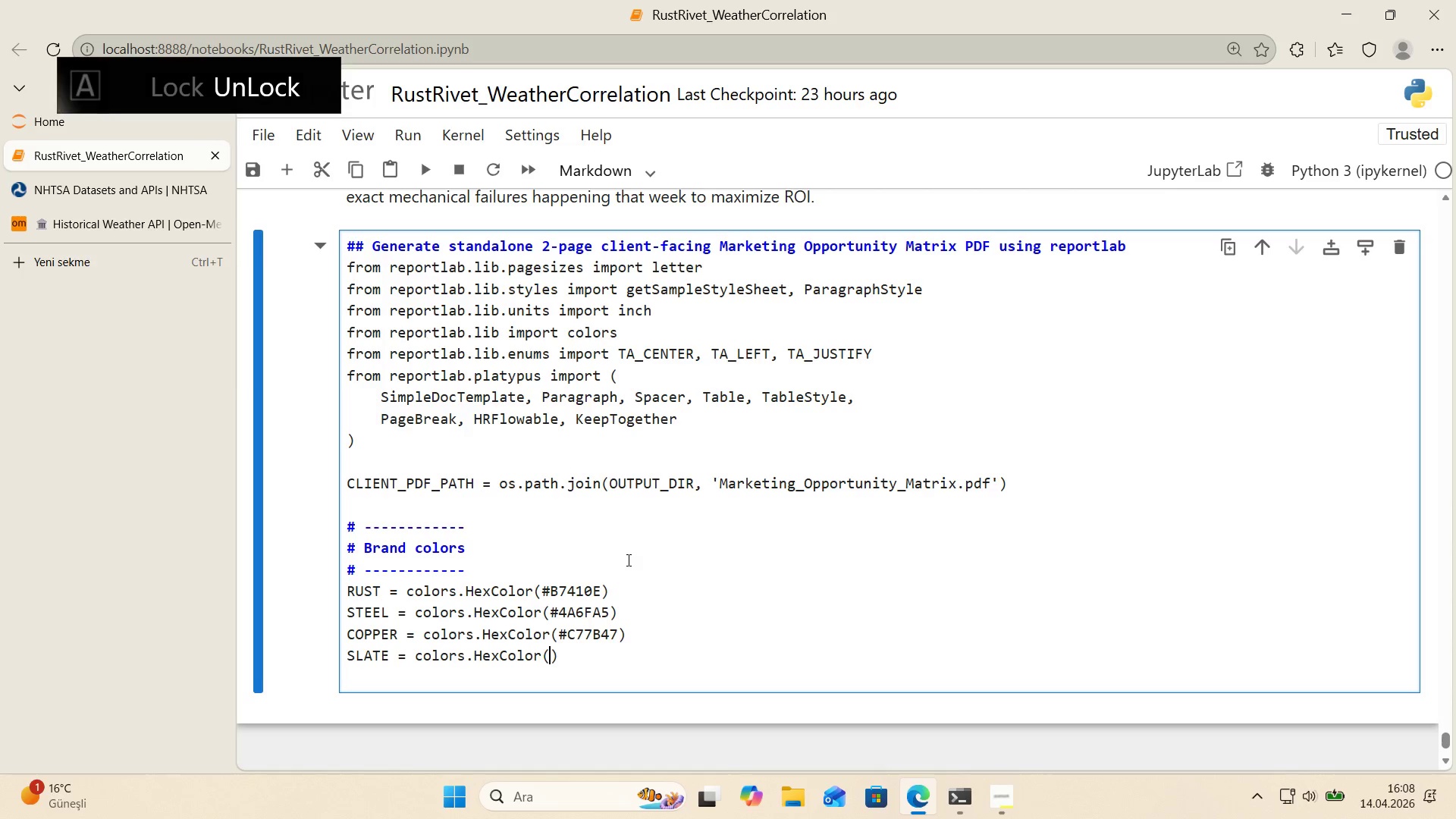 
 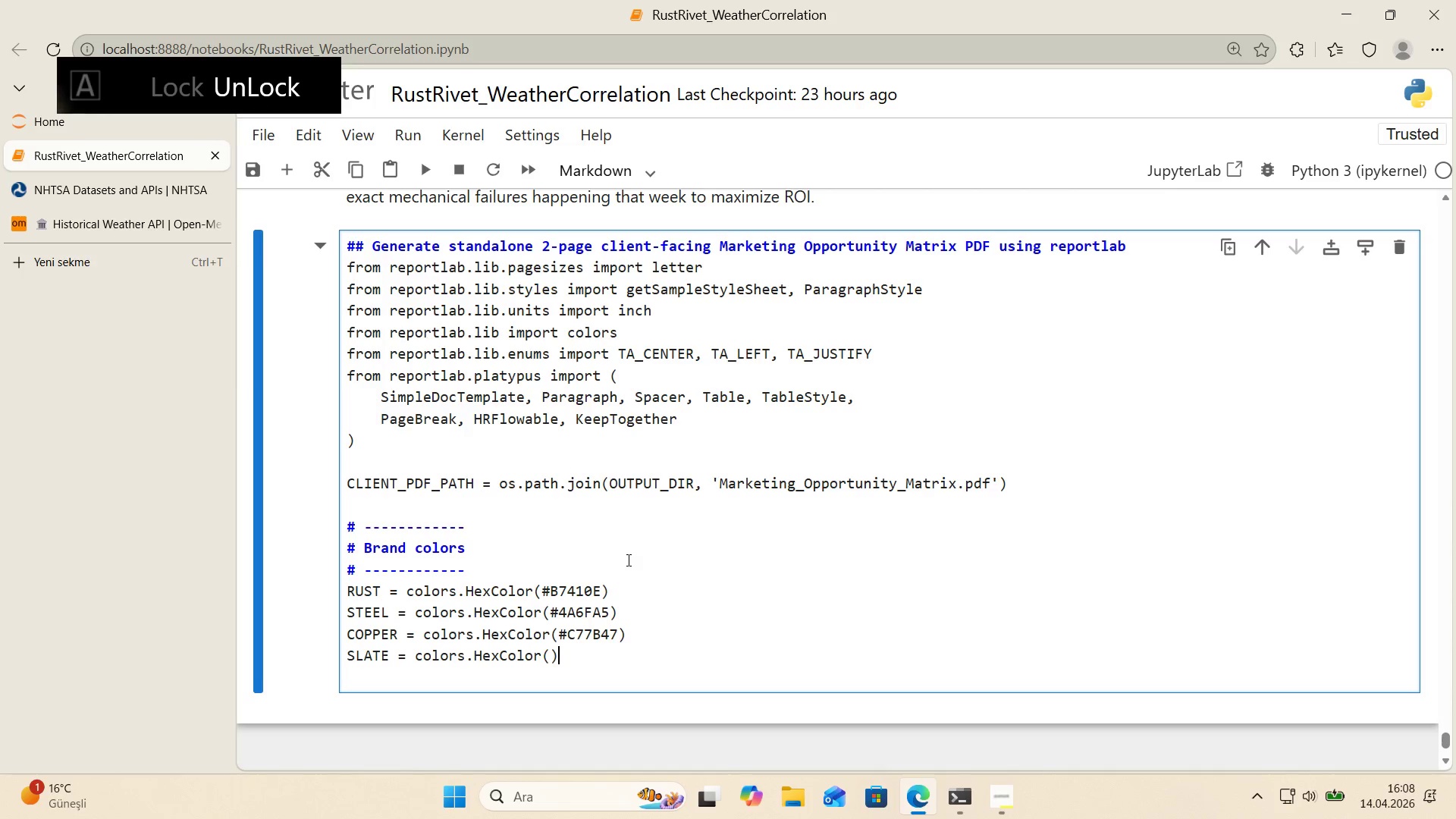 
key(ArrowLeft)
 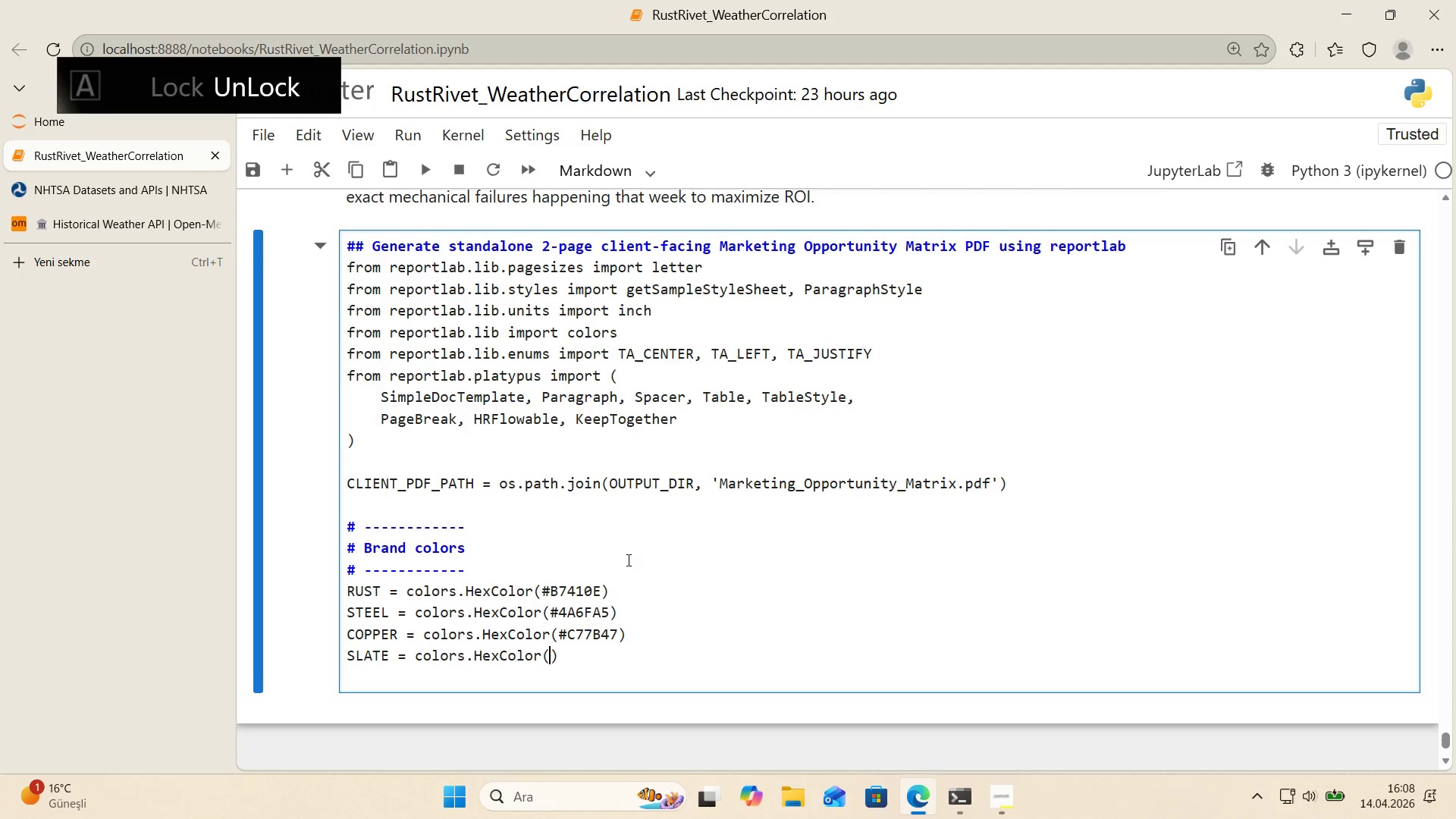 
key(Alt+Control+3)
 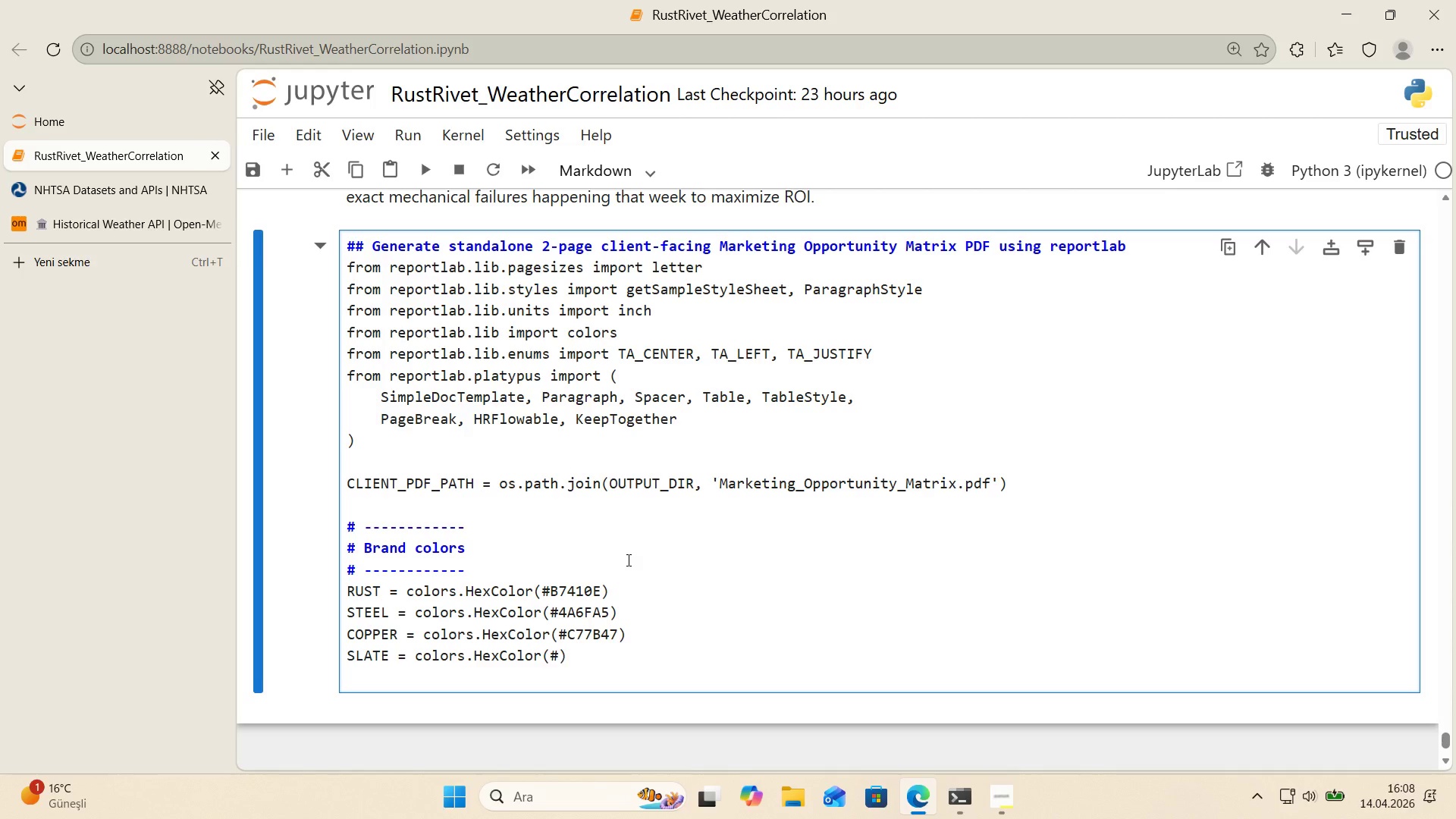 
type(4)
key(Backspace)
type(5D6979)
key(Backspace)
type(0)
 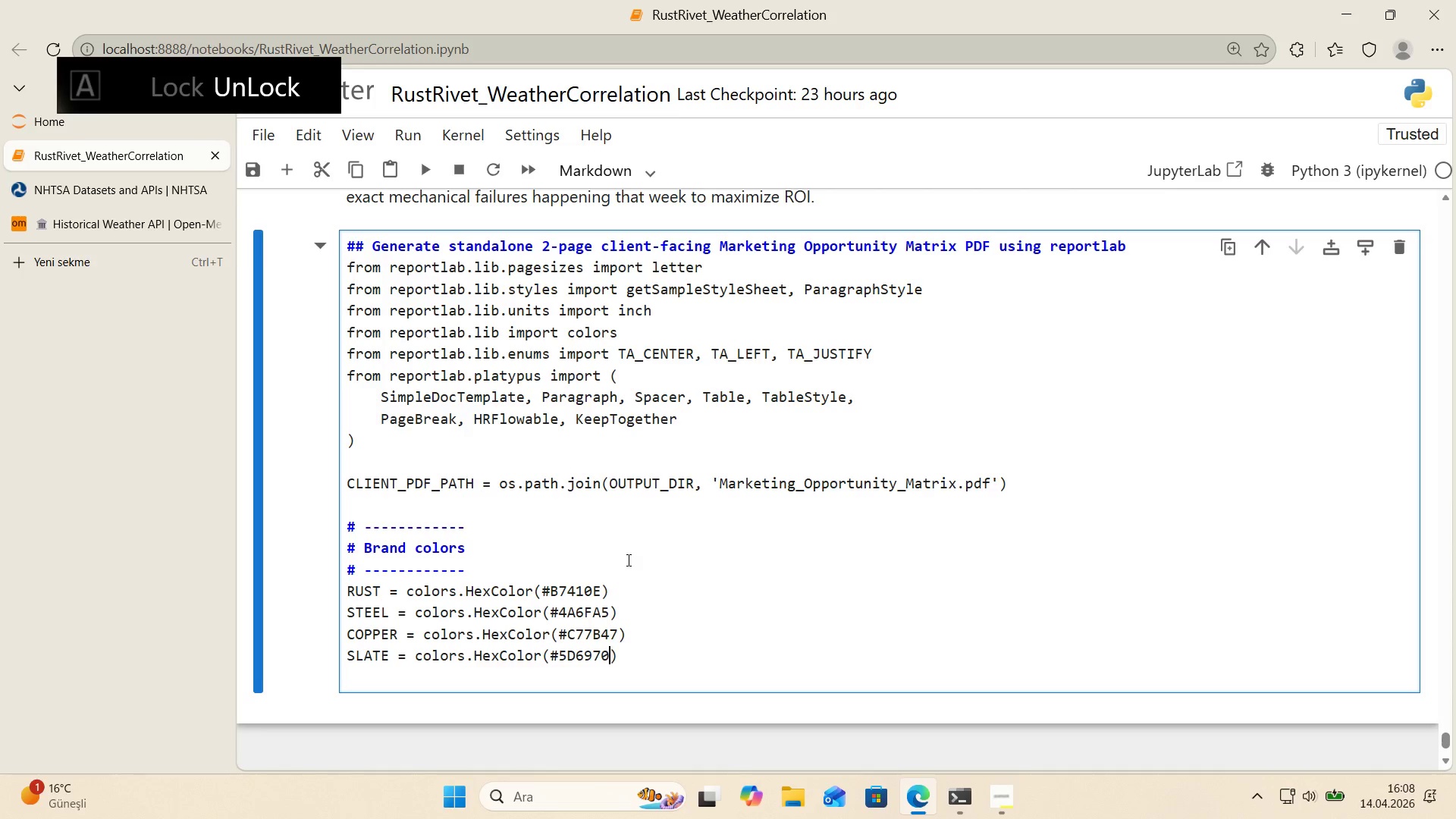 
key(ArrowRight)
 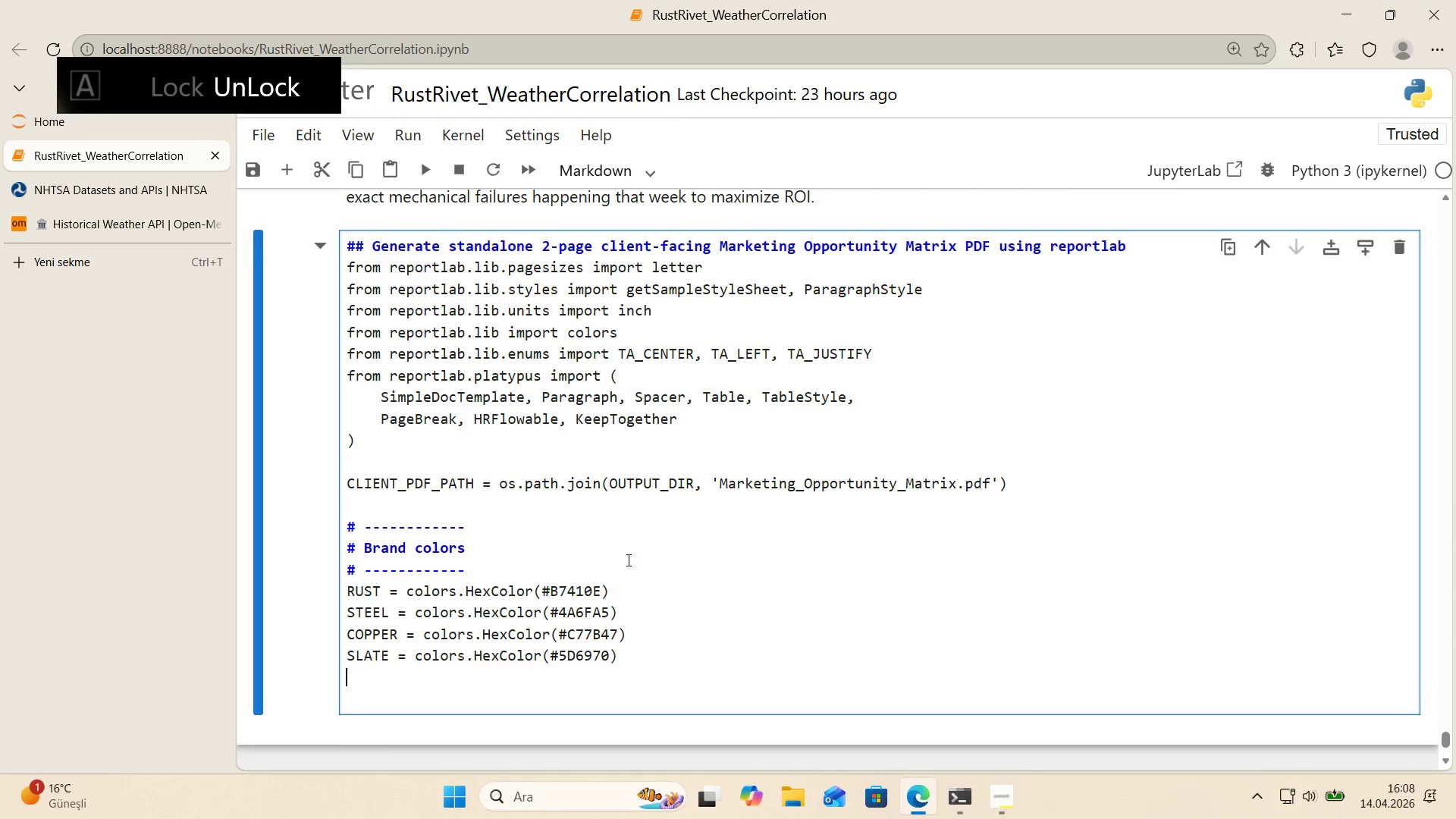 
key(Enter)
 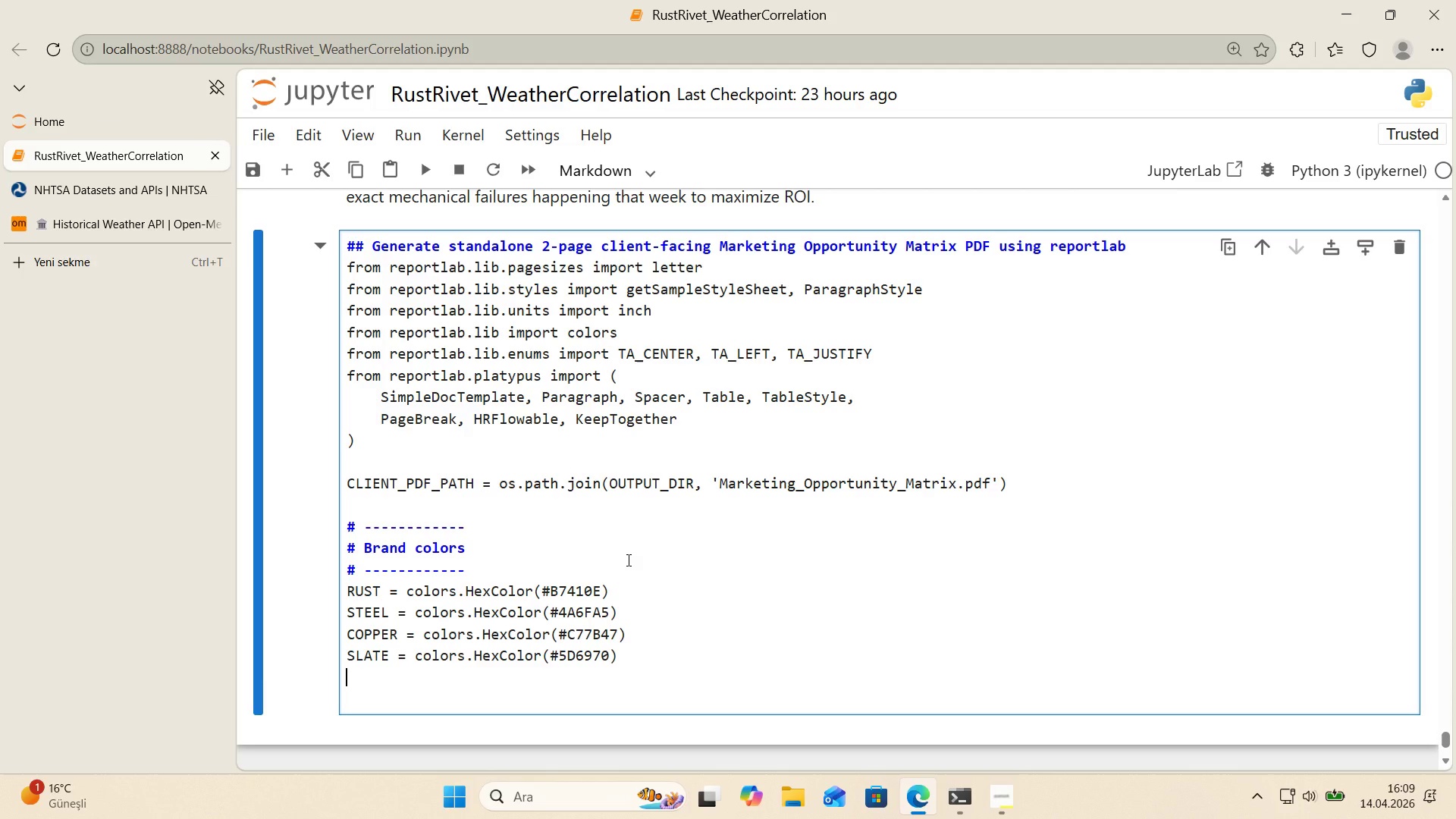 
wait(8.8)
 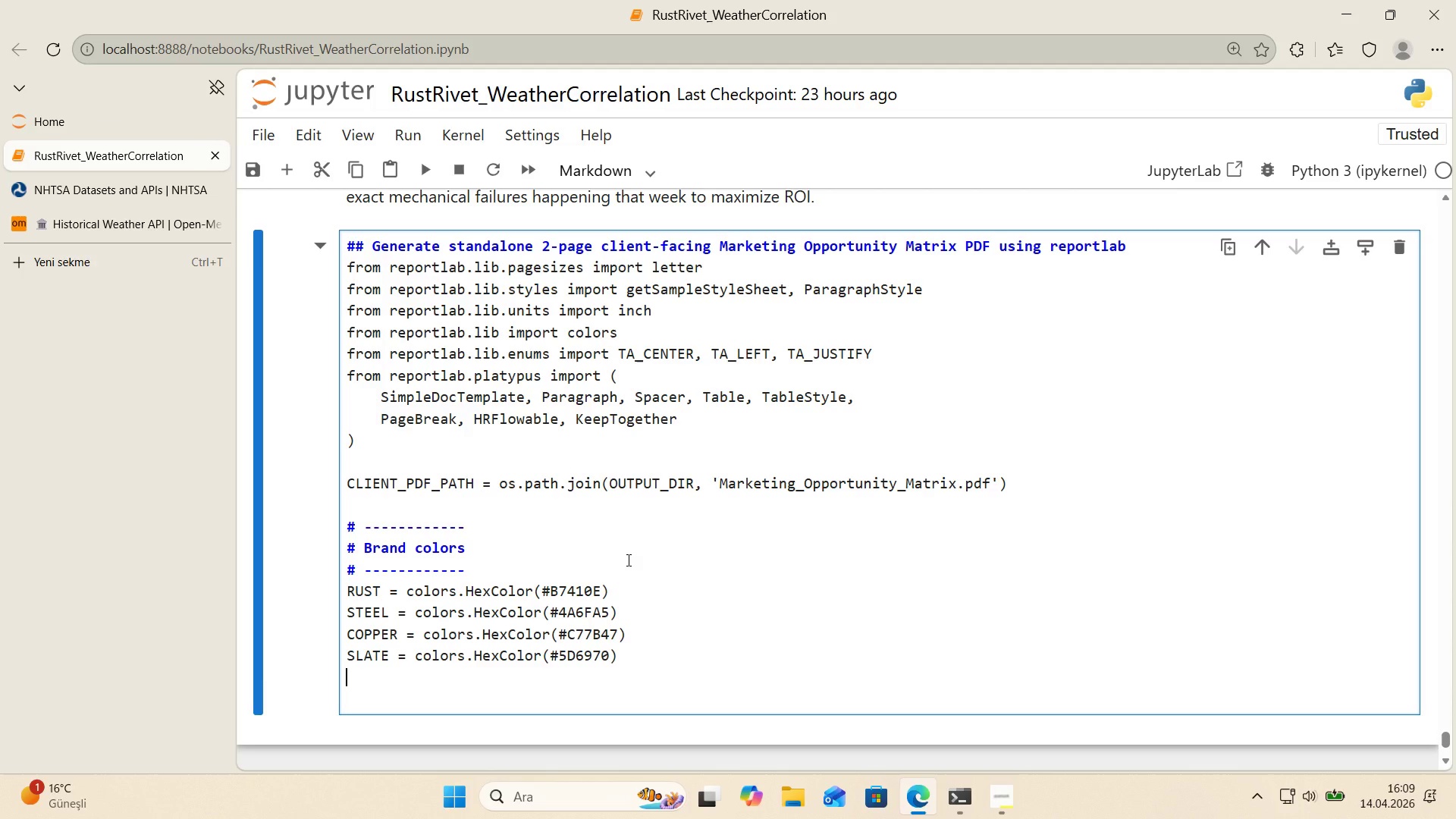 
type(BRIKC)
key(Backspace)
key(Backspace)
type(CK ) coo)
key(Backspace)
type(lors.HexColor*()
 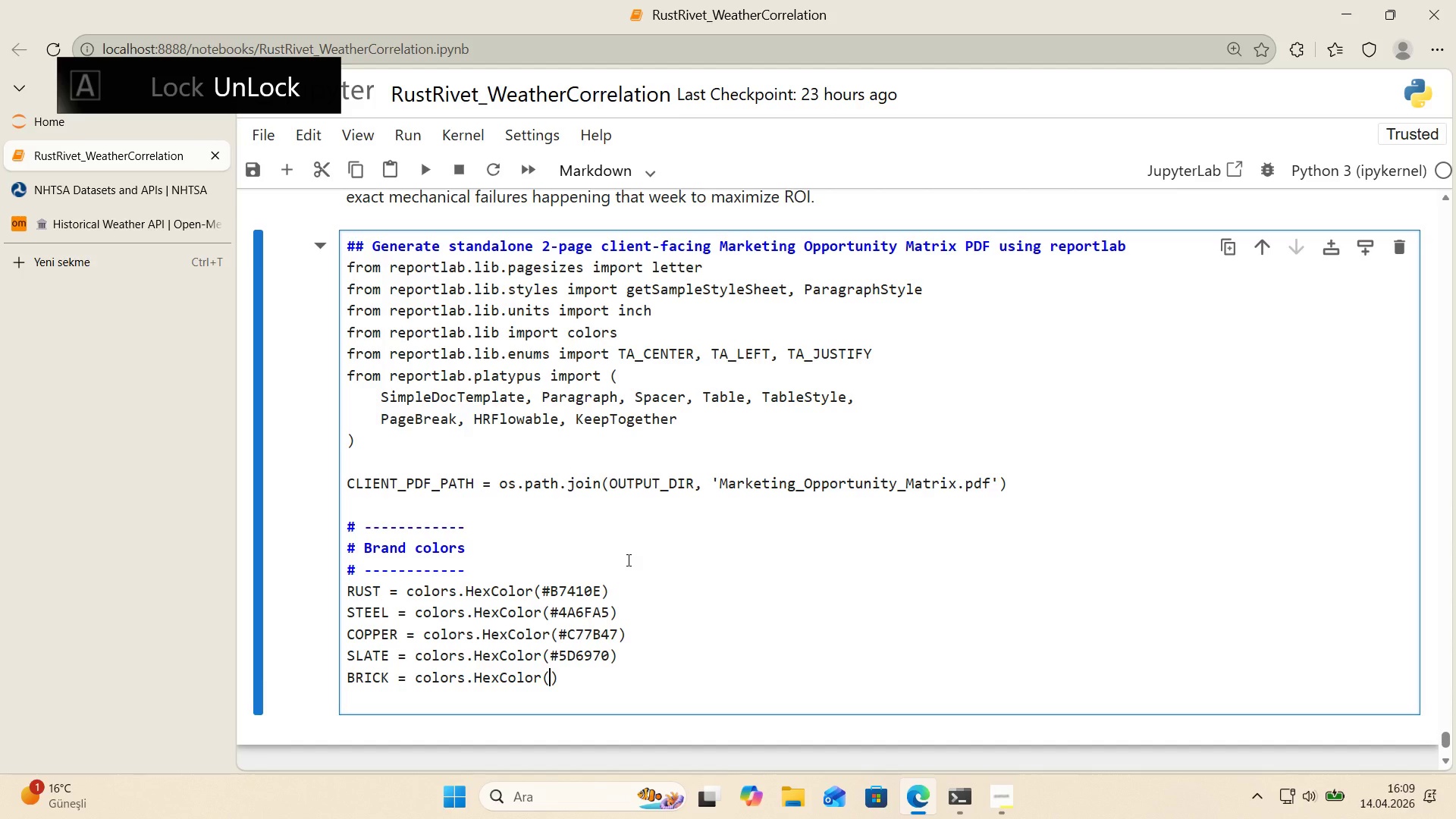 
 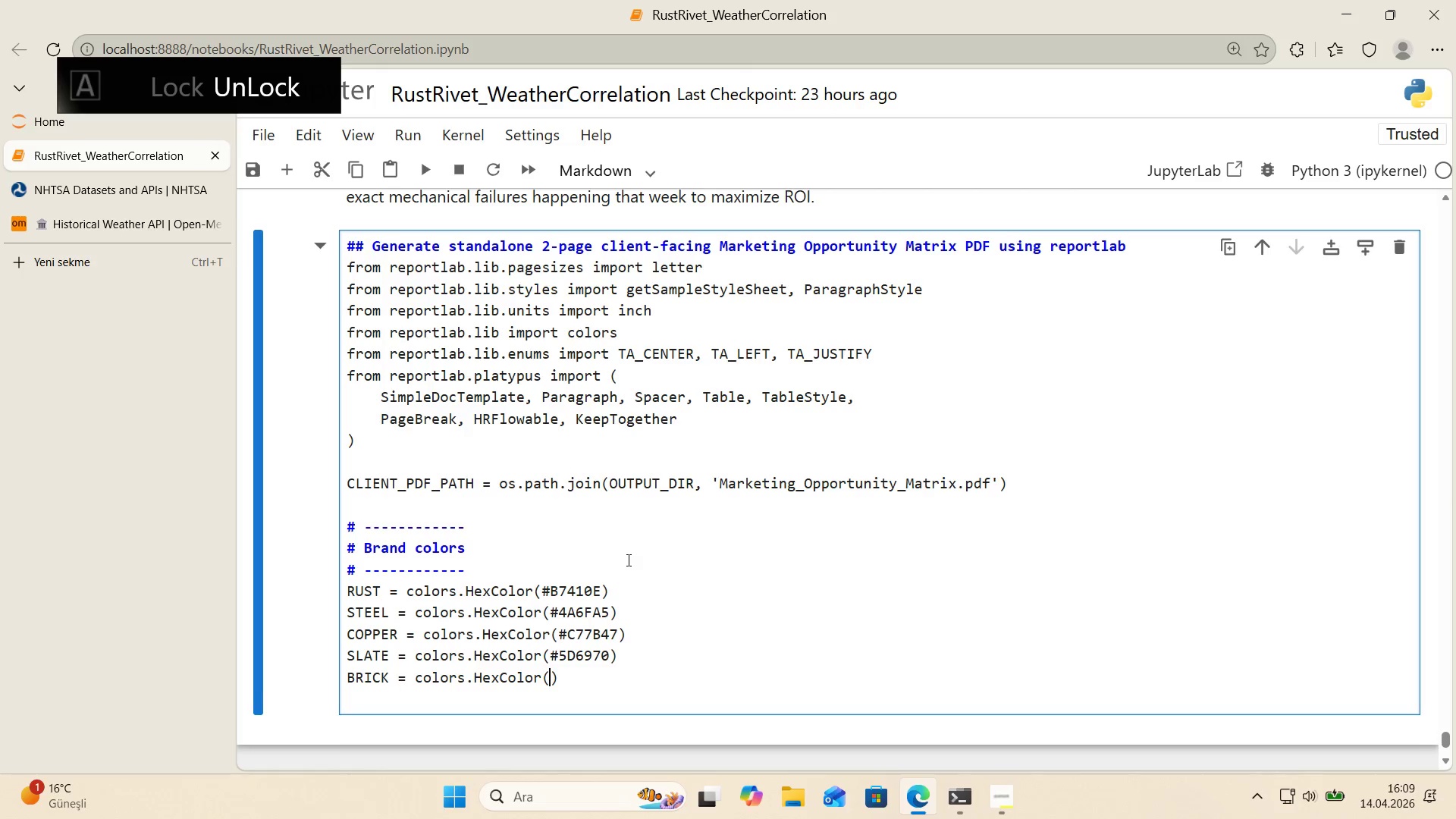 
key(ArrowLeft)
 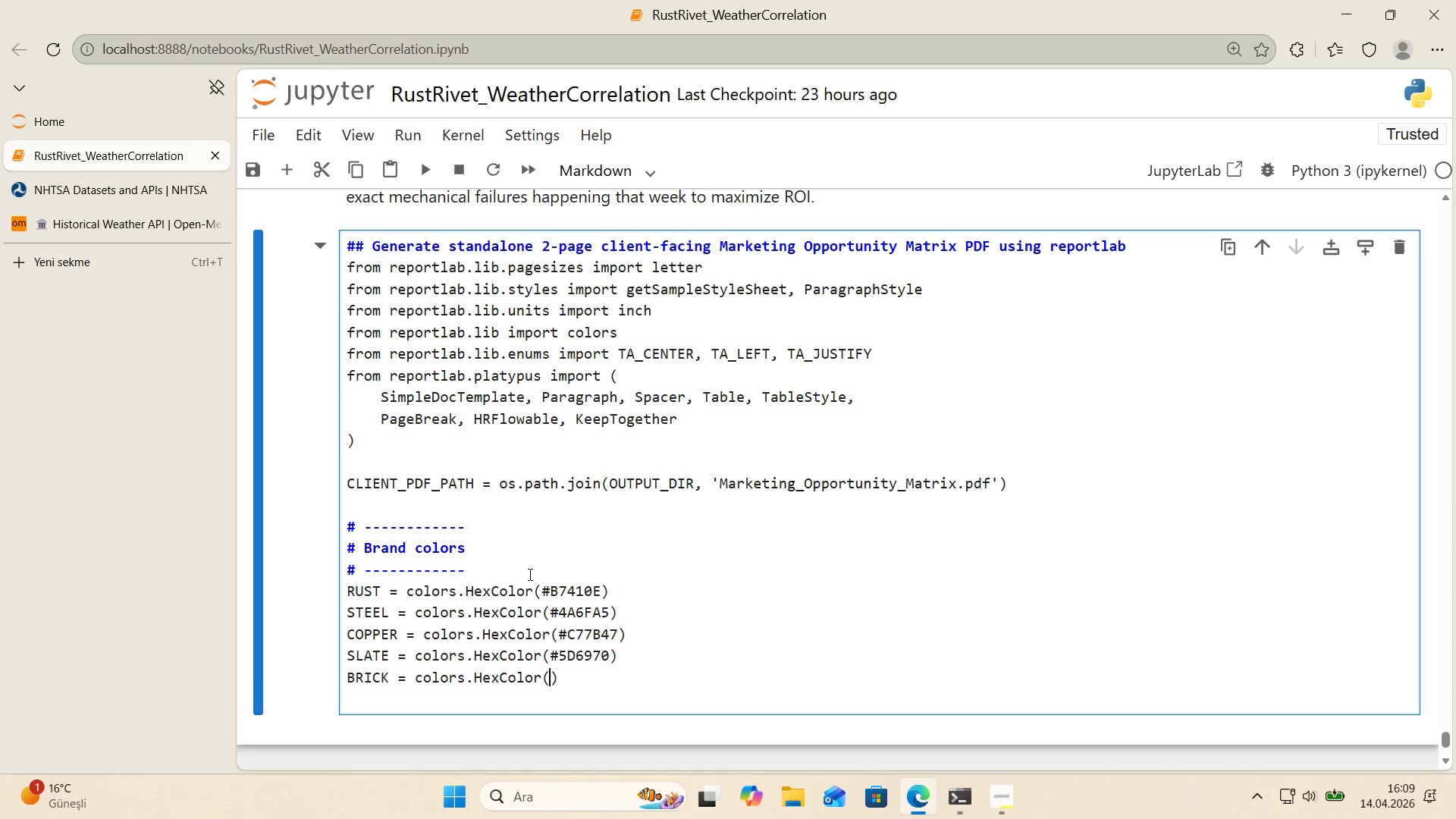 
left_click([548, 589])
 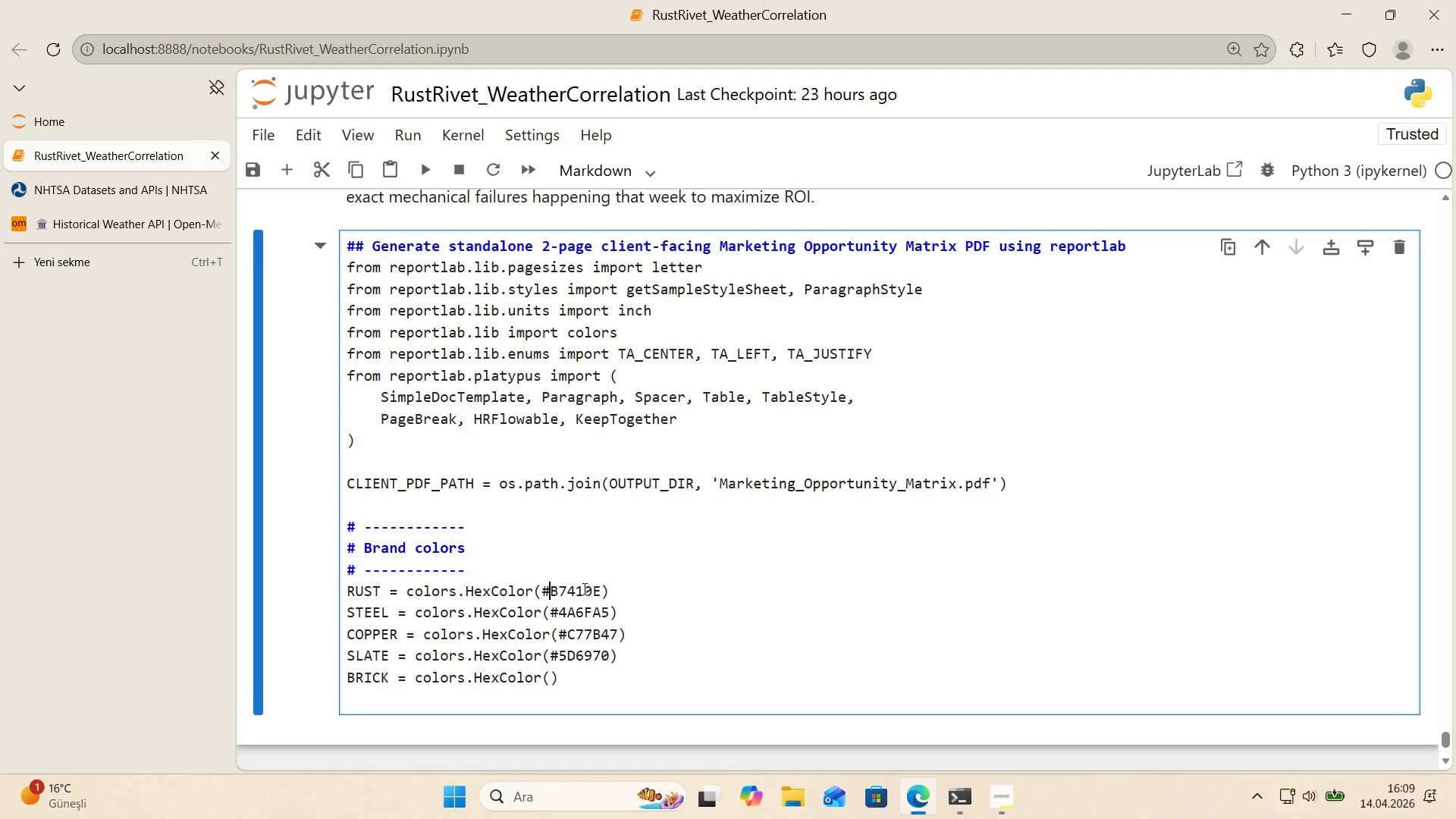 
key(ArrowLeft)
 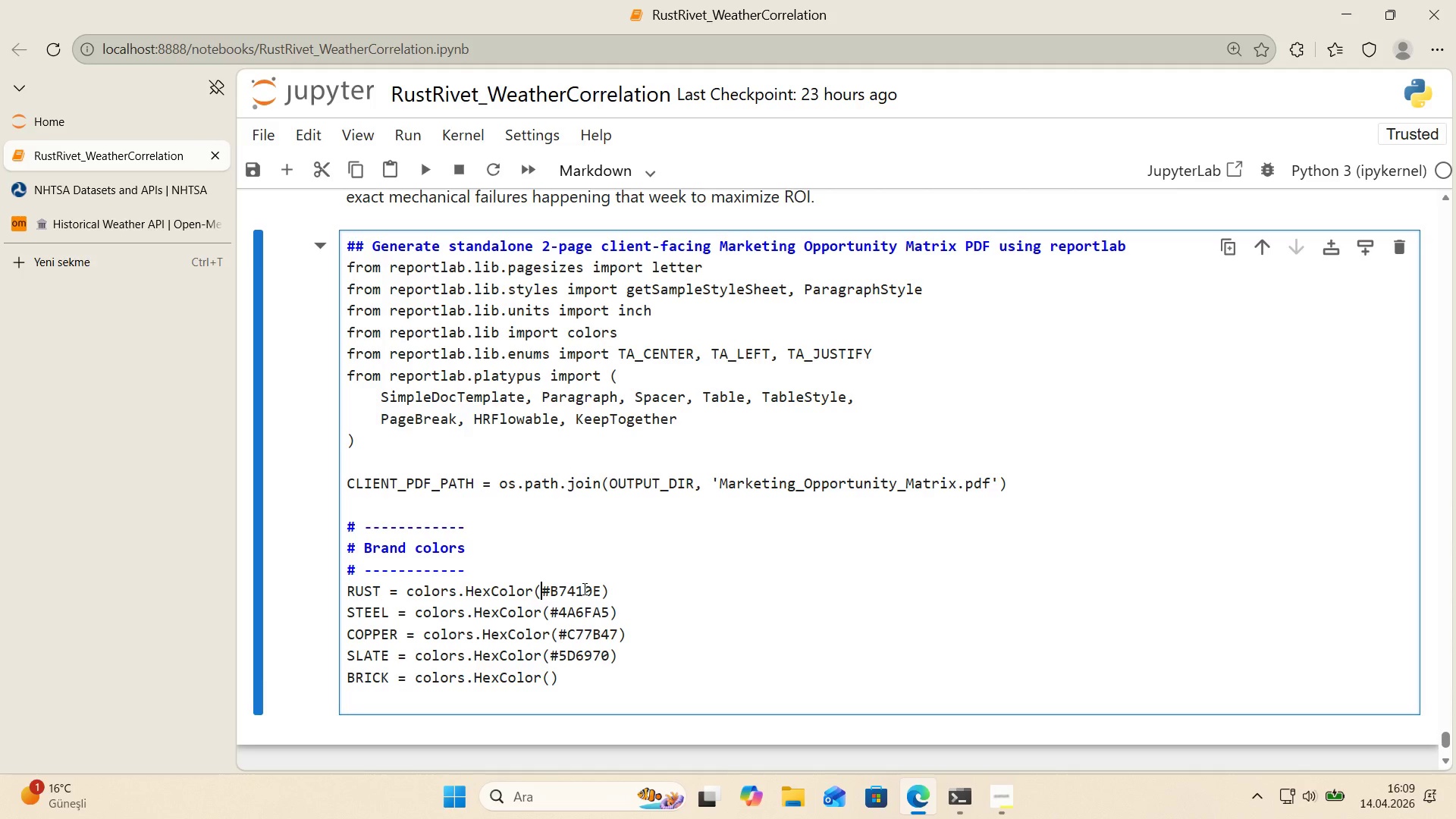 
key(Shift+ShiftRight)
 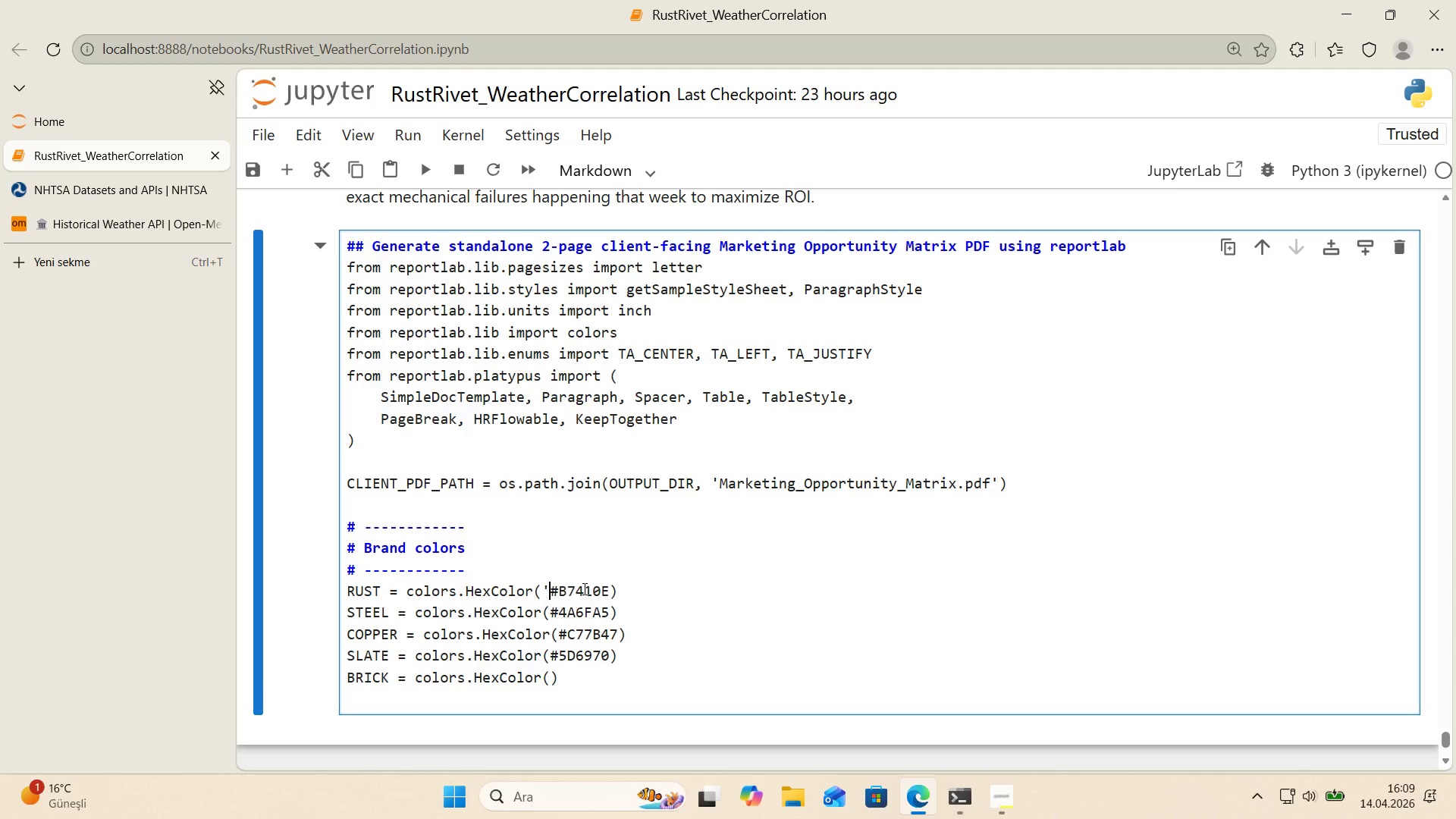 
key(Shift+2)
 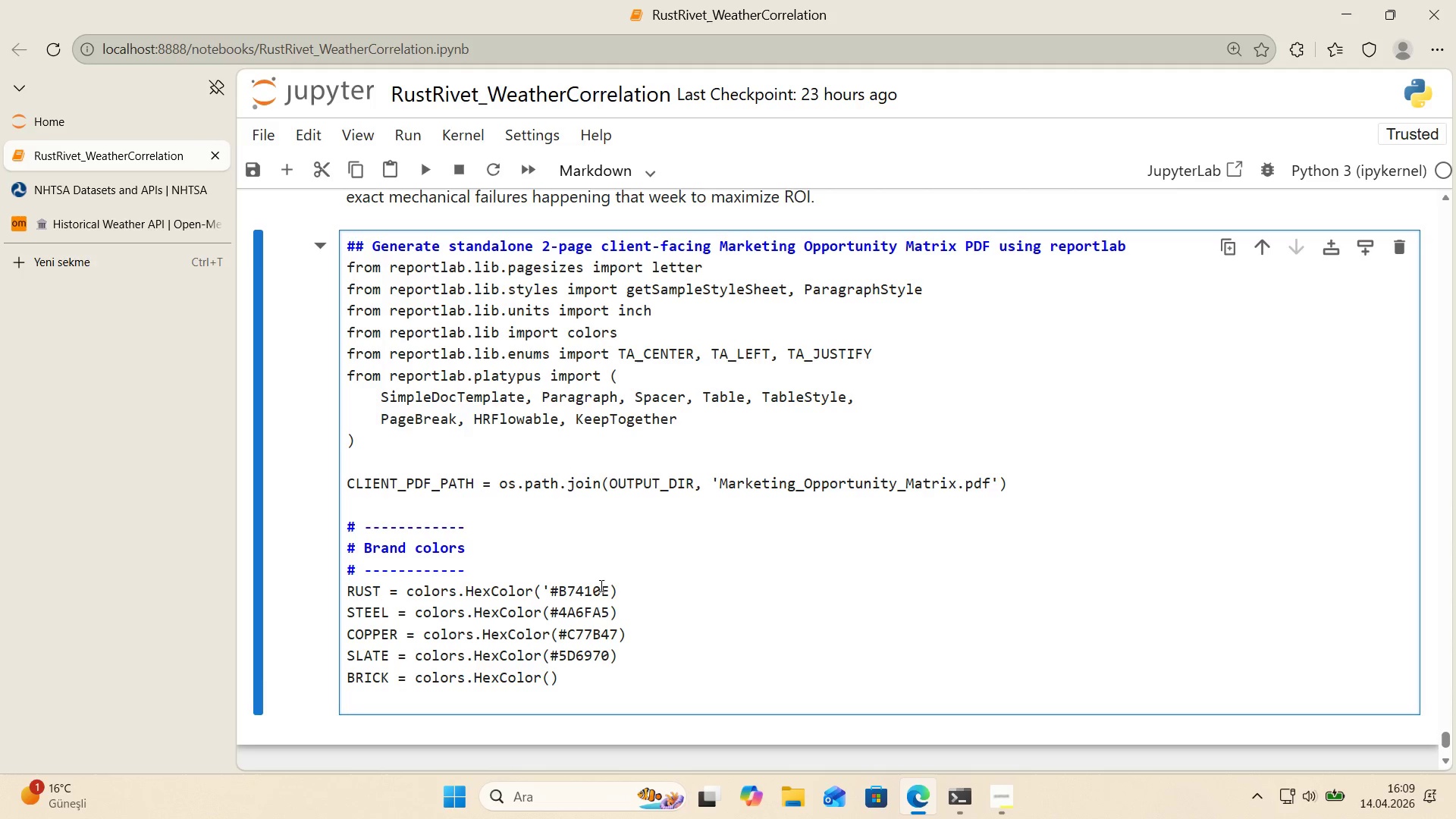 
left_click([610, 584])
 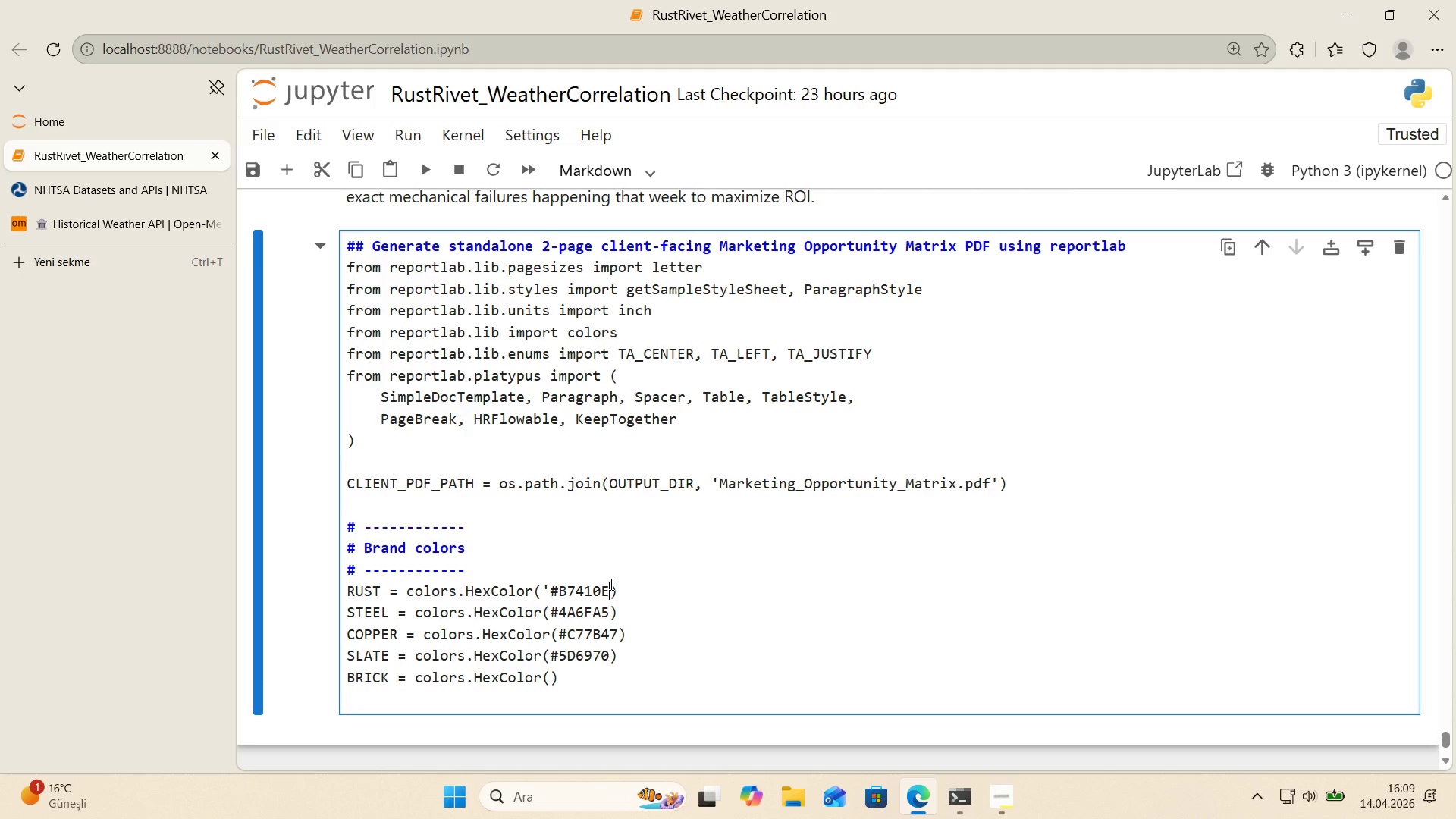 
key(Shift+ShiftRight)
 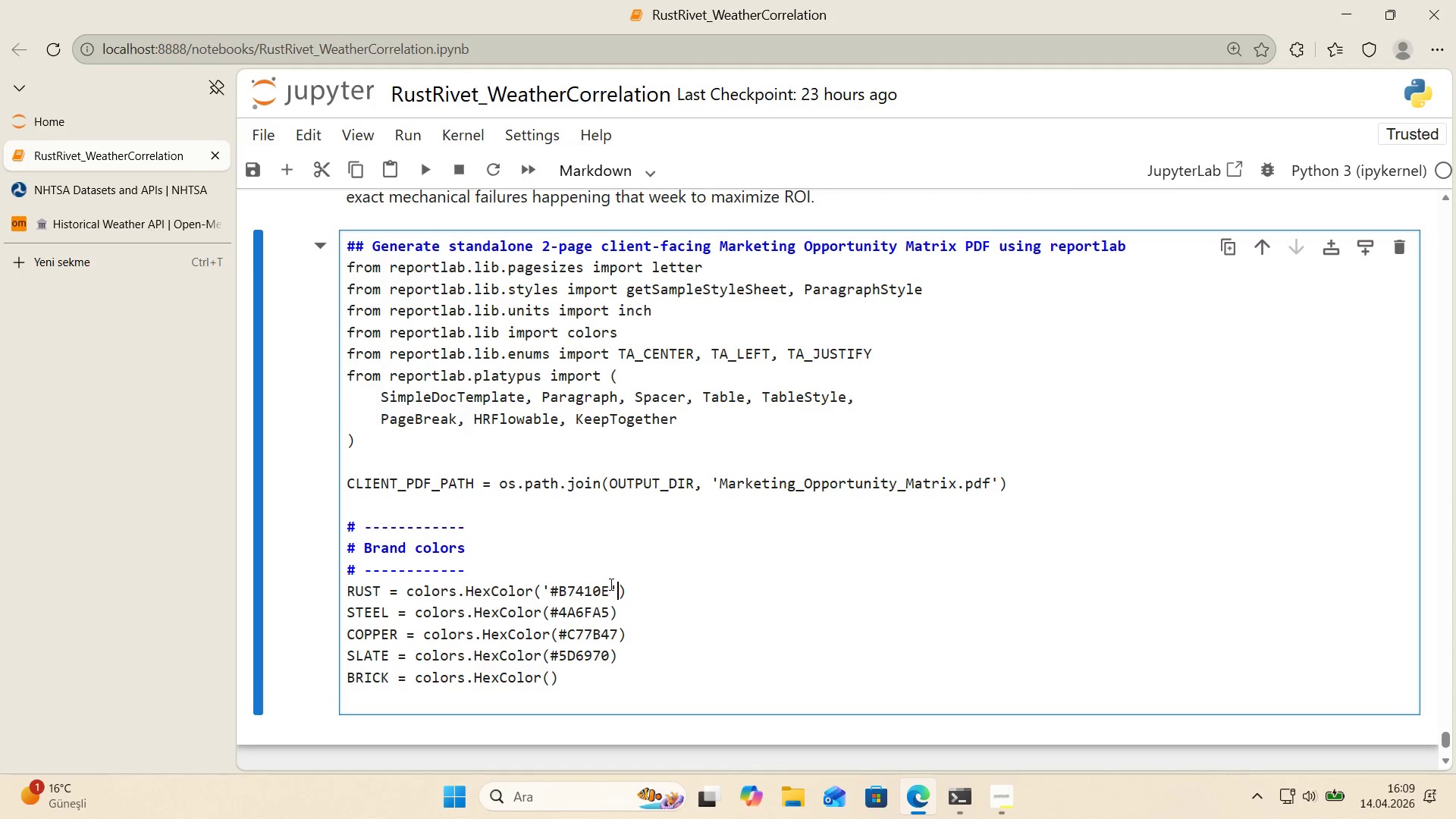 
key(Shift+2)
 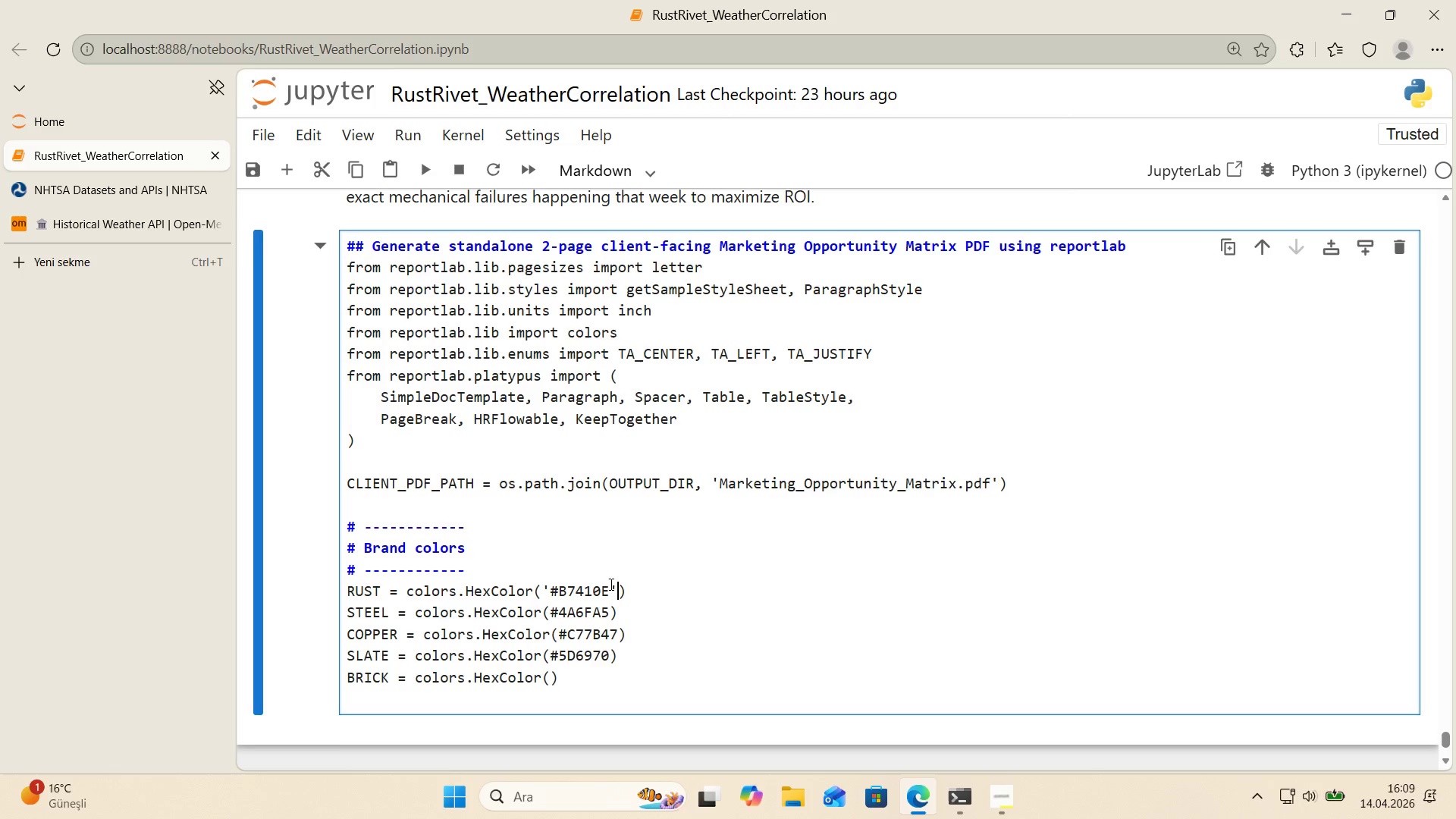 
wait(6.8)
 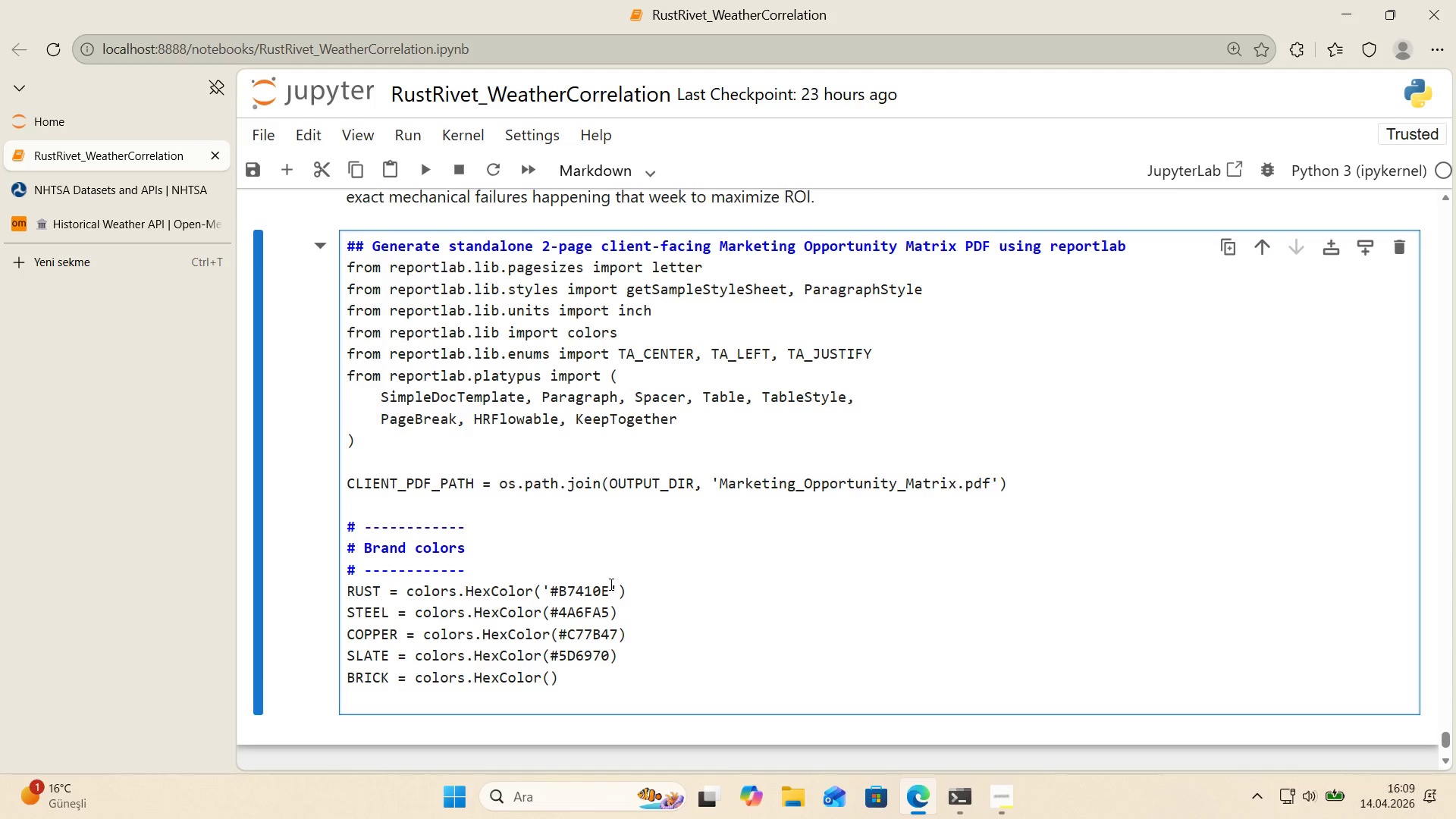 
left_click([605, 180])
 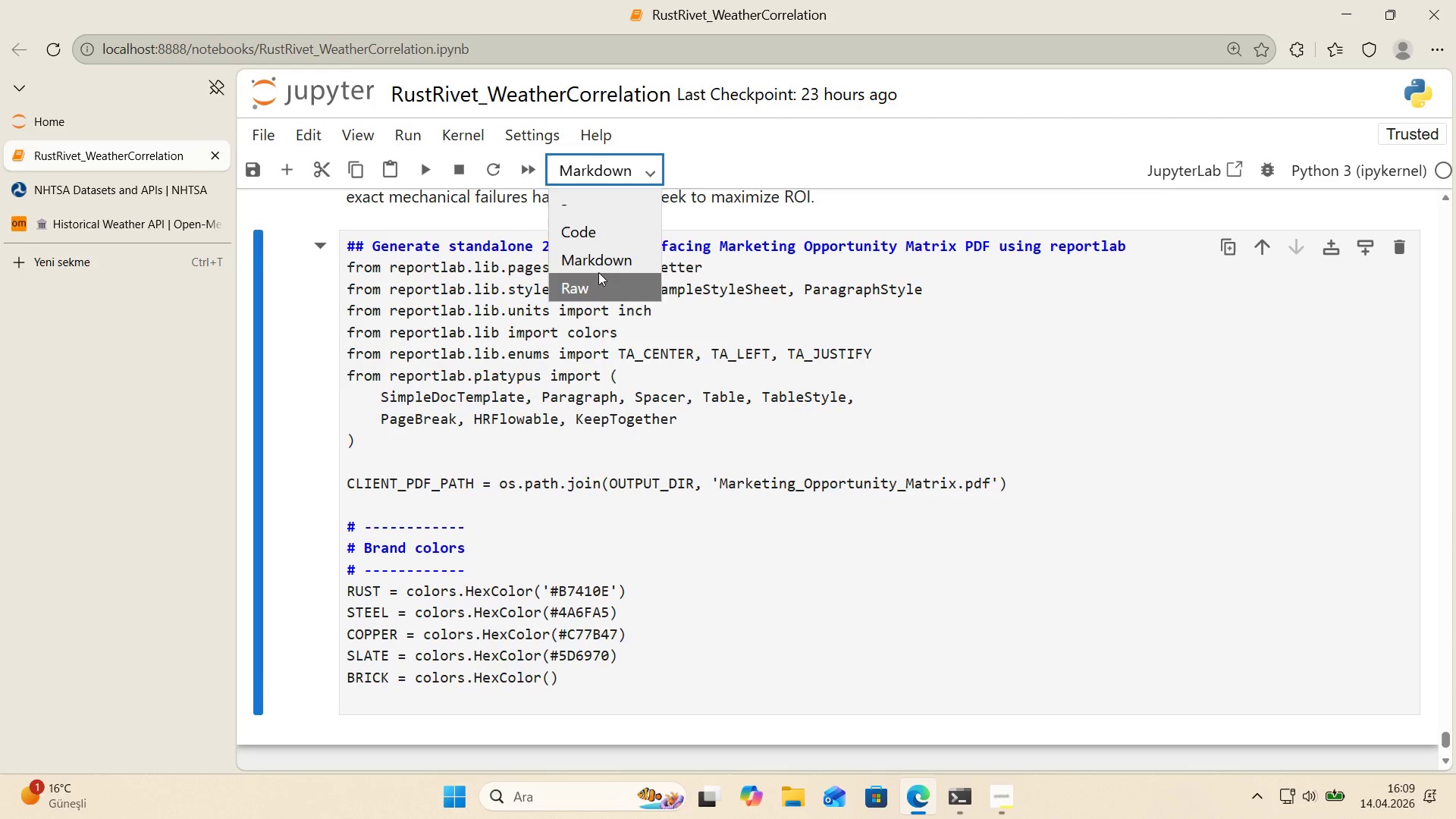 
left_click([600, 232])
 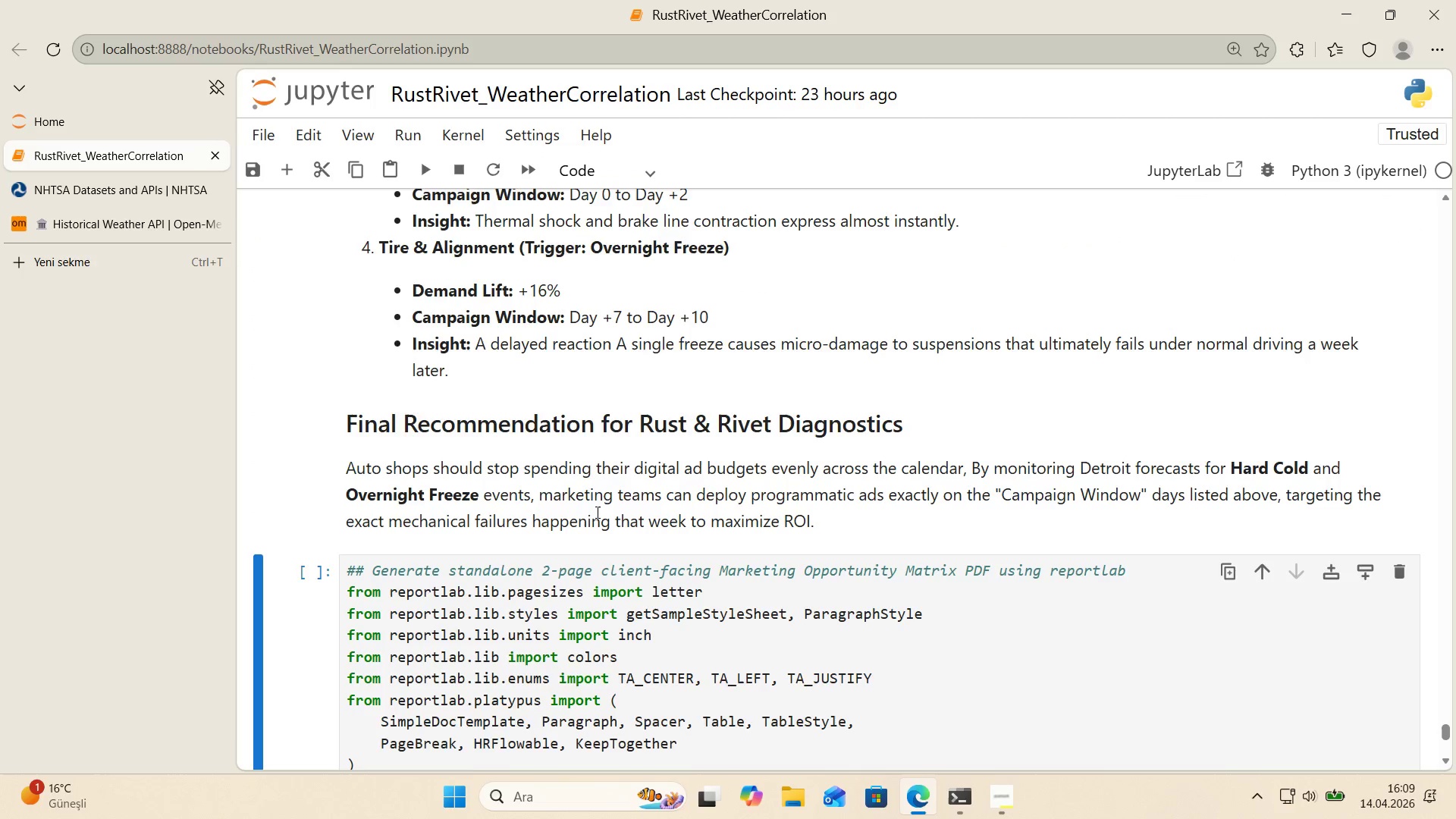 
scroll: coordinate [588, 500], scroll_direction: down, amount: 4.0
 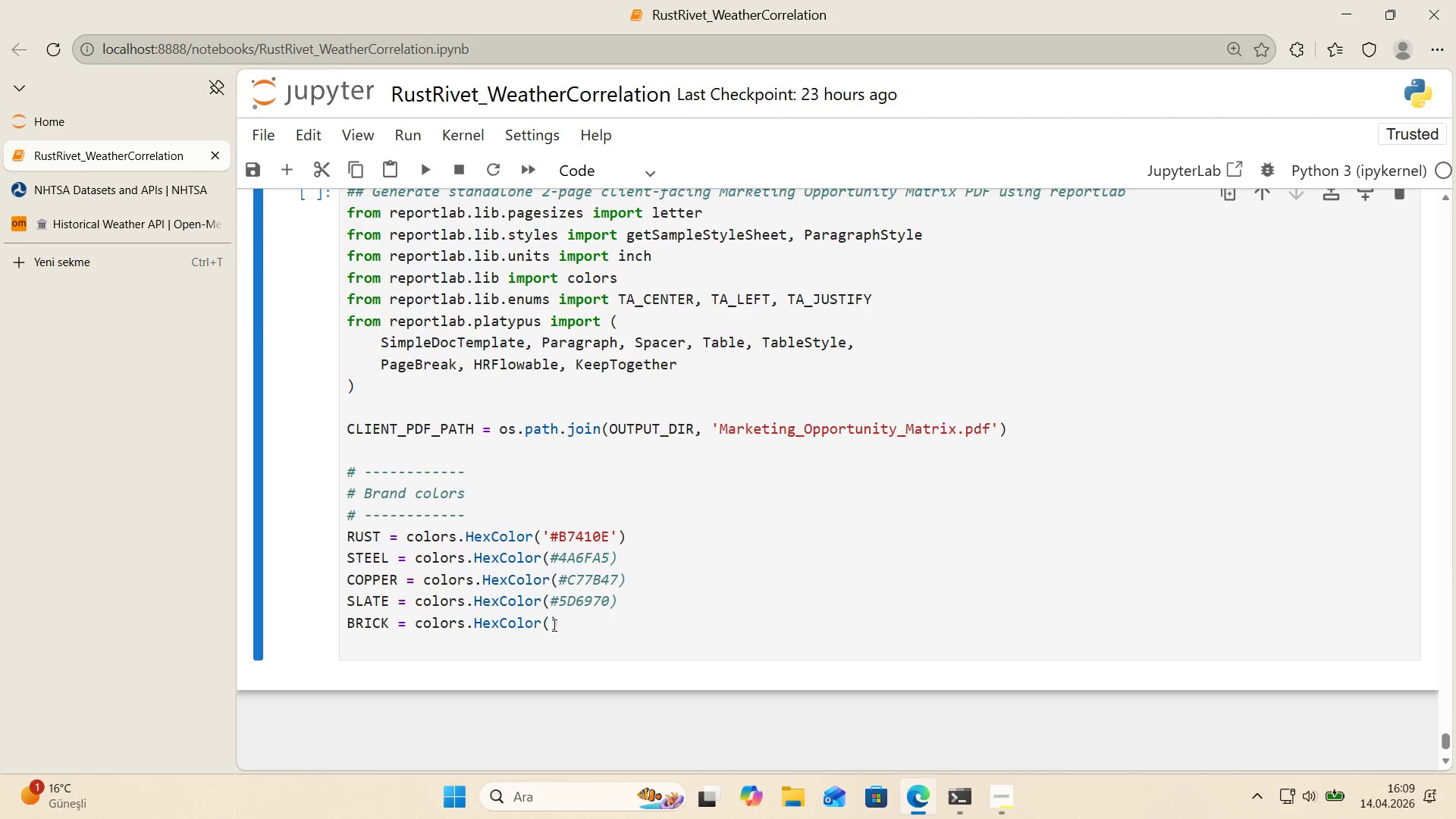 
left_click([548, 558])
 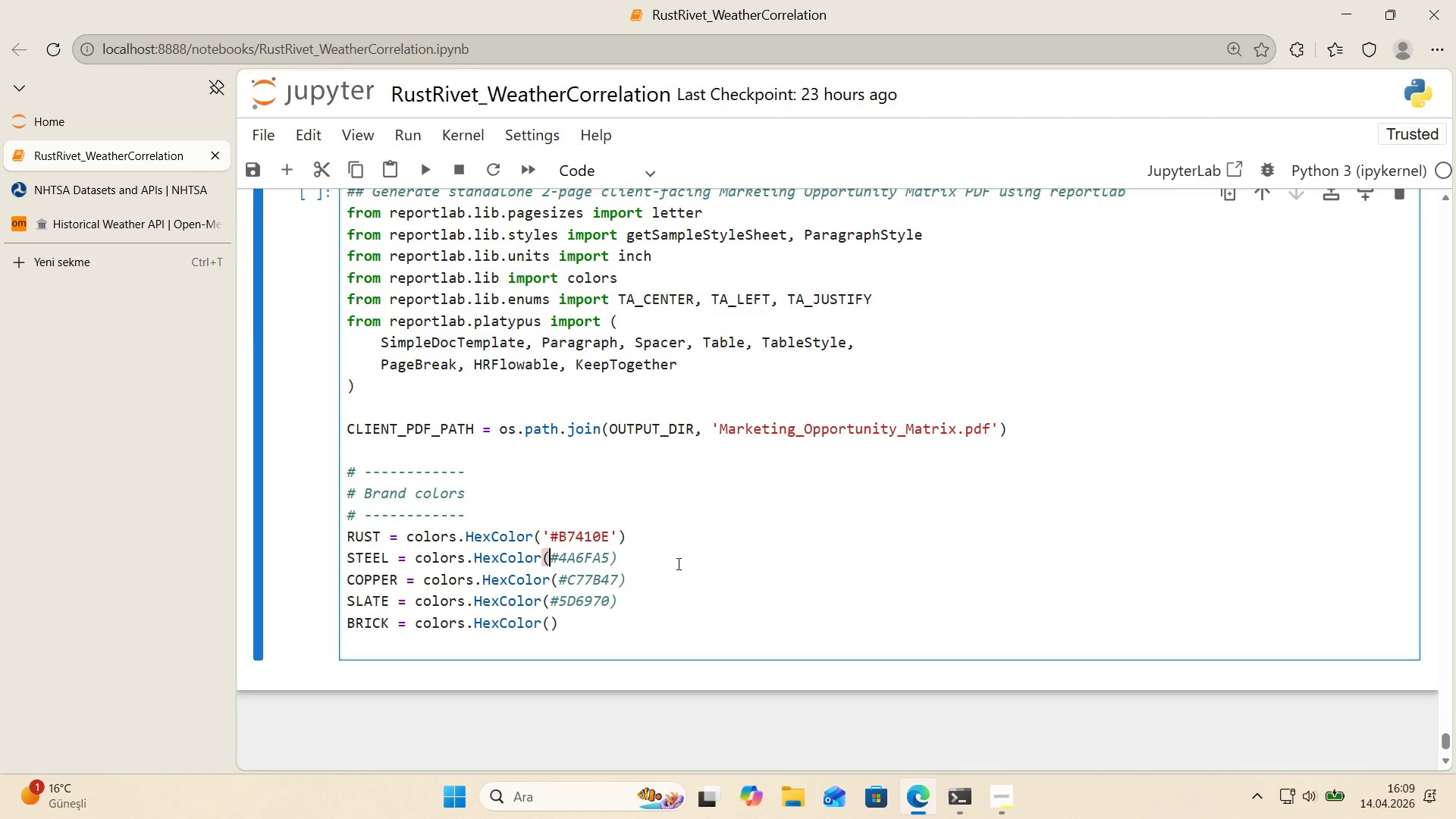 
key(Shift+ShiftRight)
 